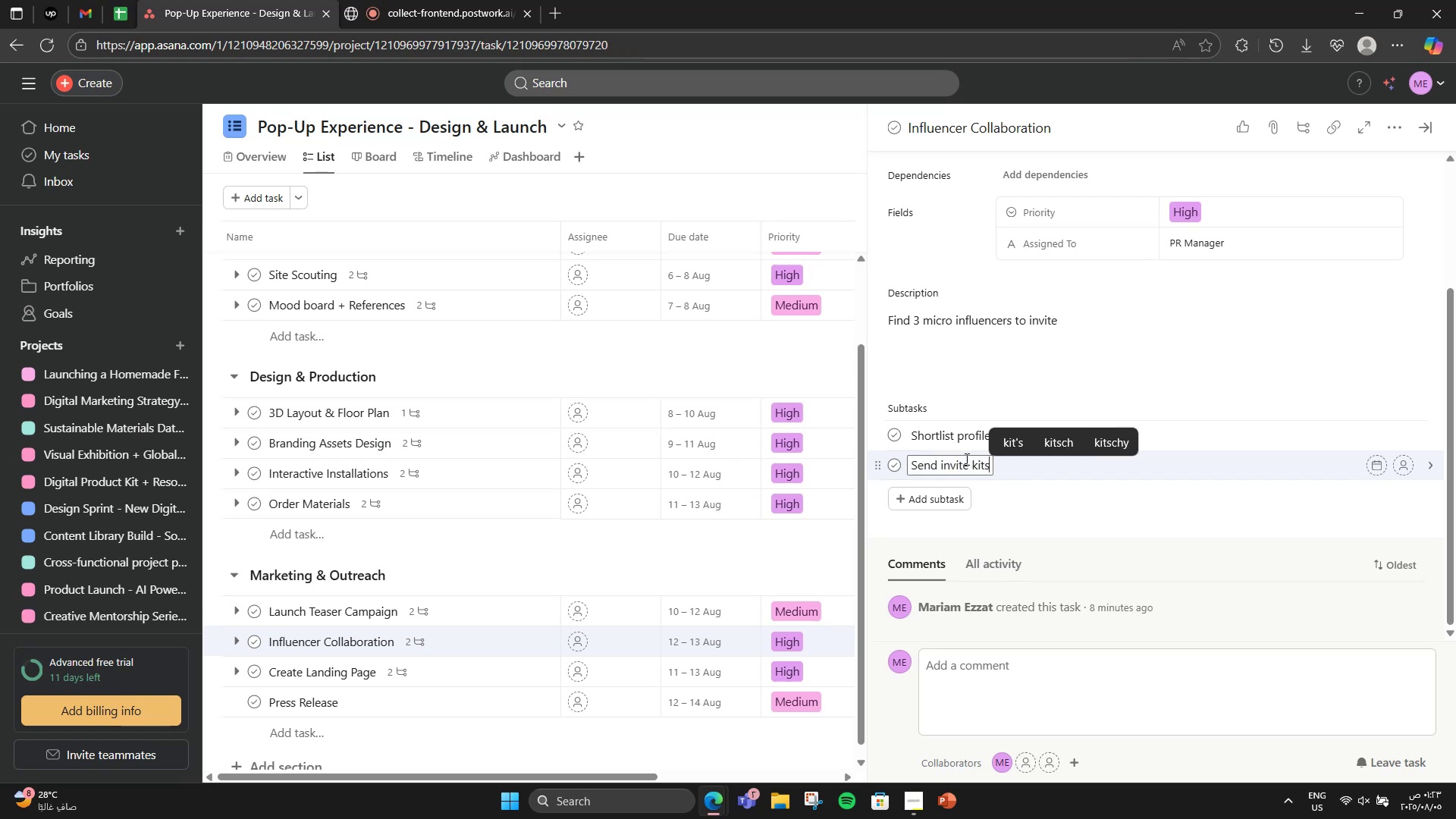 
left_click([981, 497])
 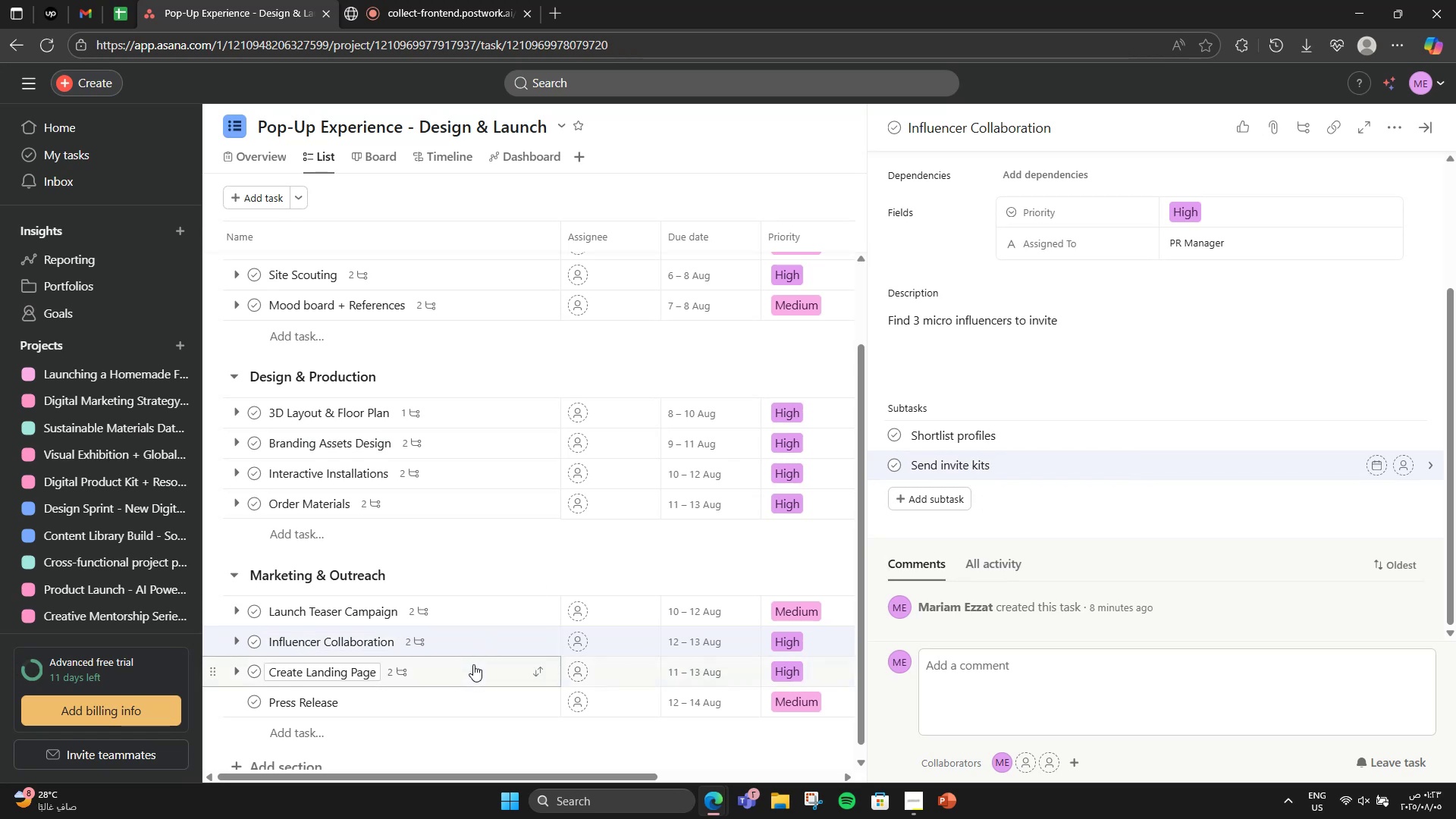 
left_click([473, 664])
 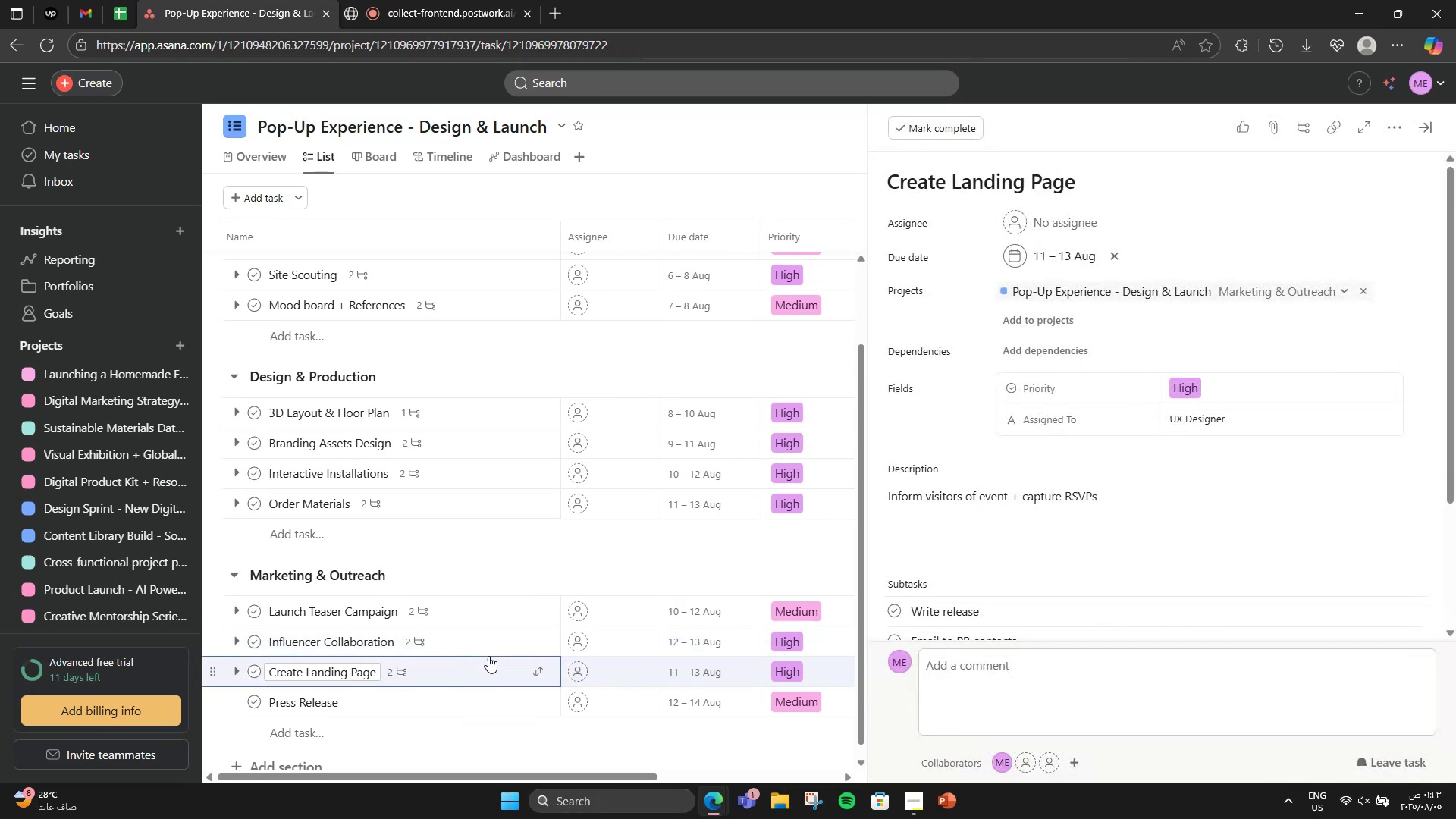 
scroll: coordinate [985, 539], scroll_direction: down, amount: 3.0
 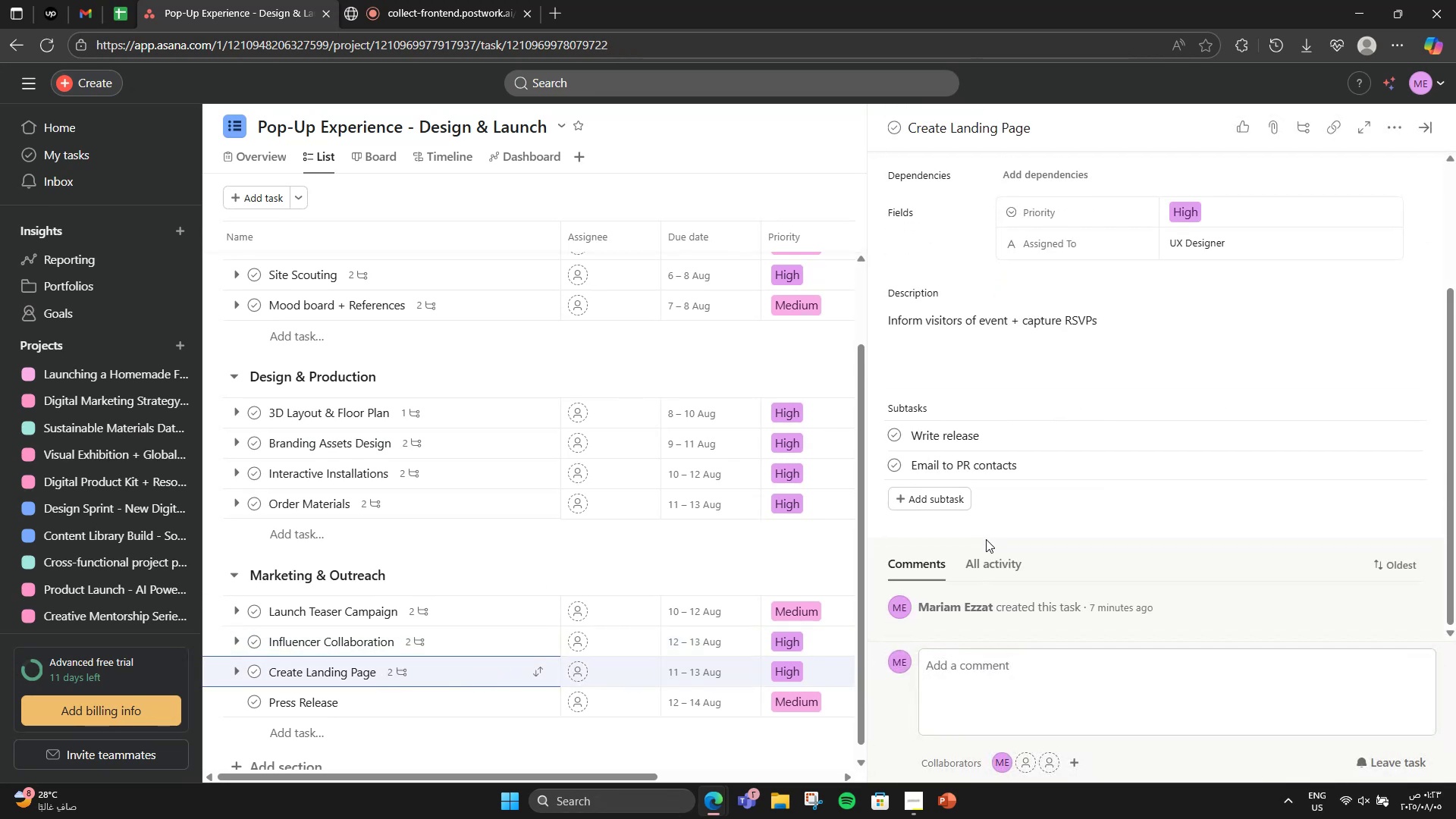 
left_click([482, 704])
 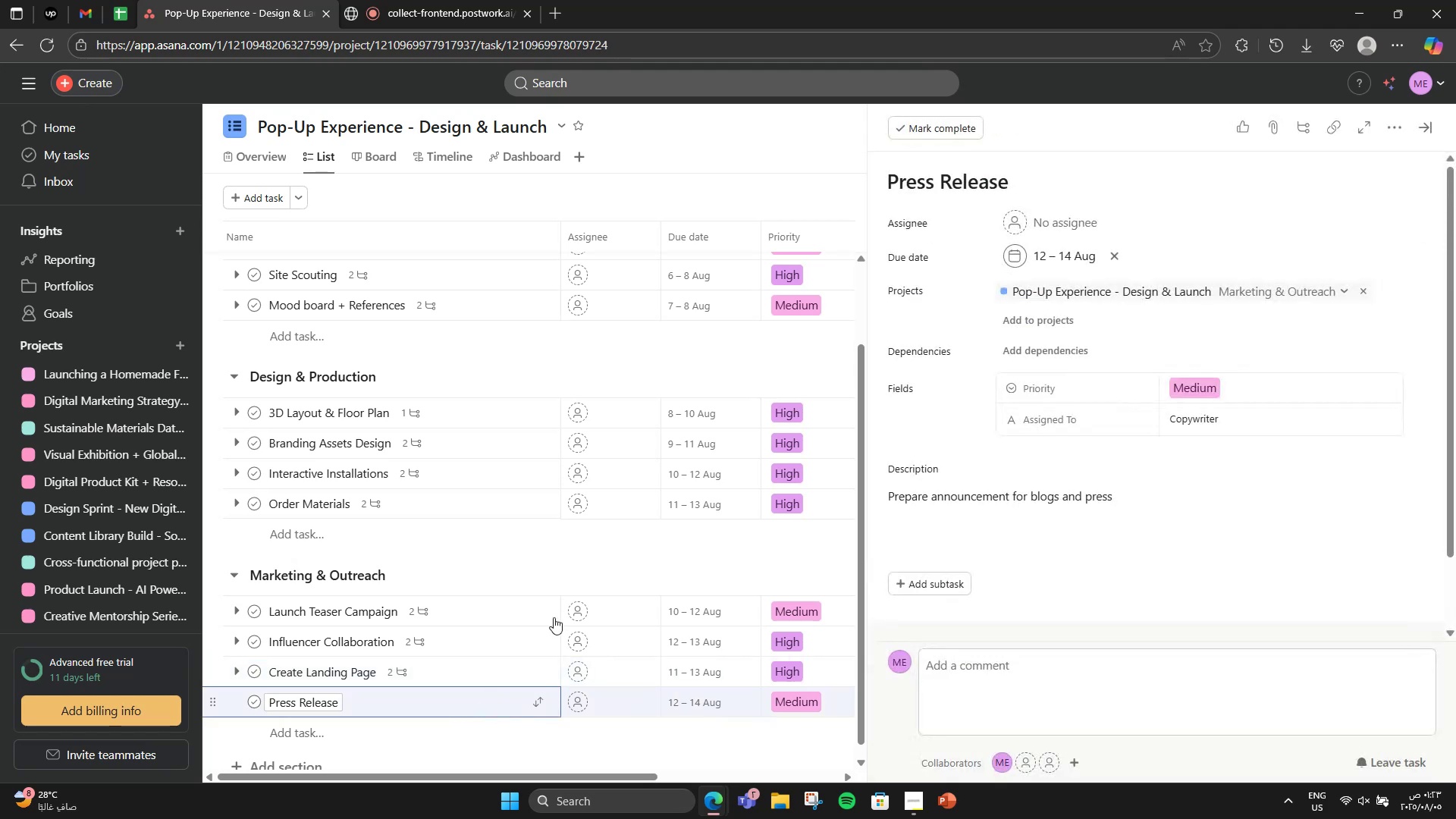 
scroll: coordinate [1113, 382], scroll_direction: down, amount: 4.0
 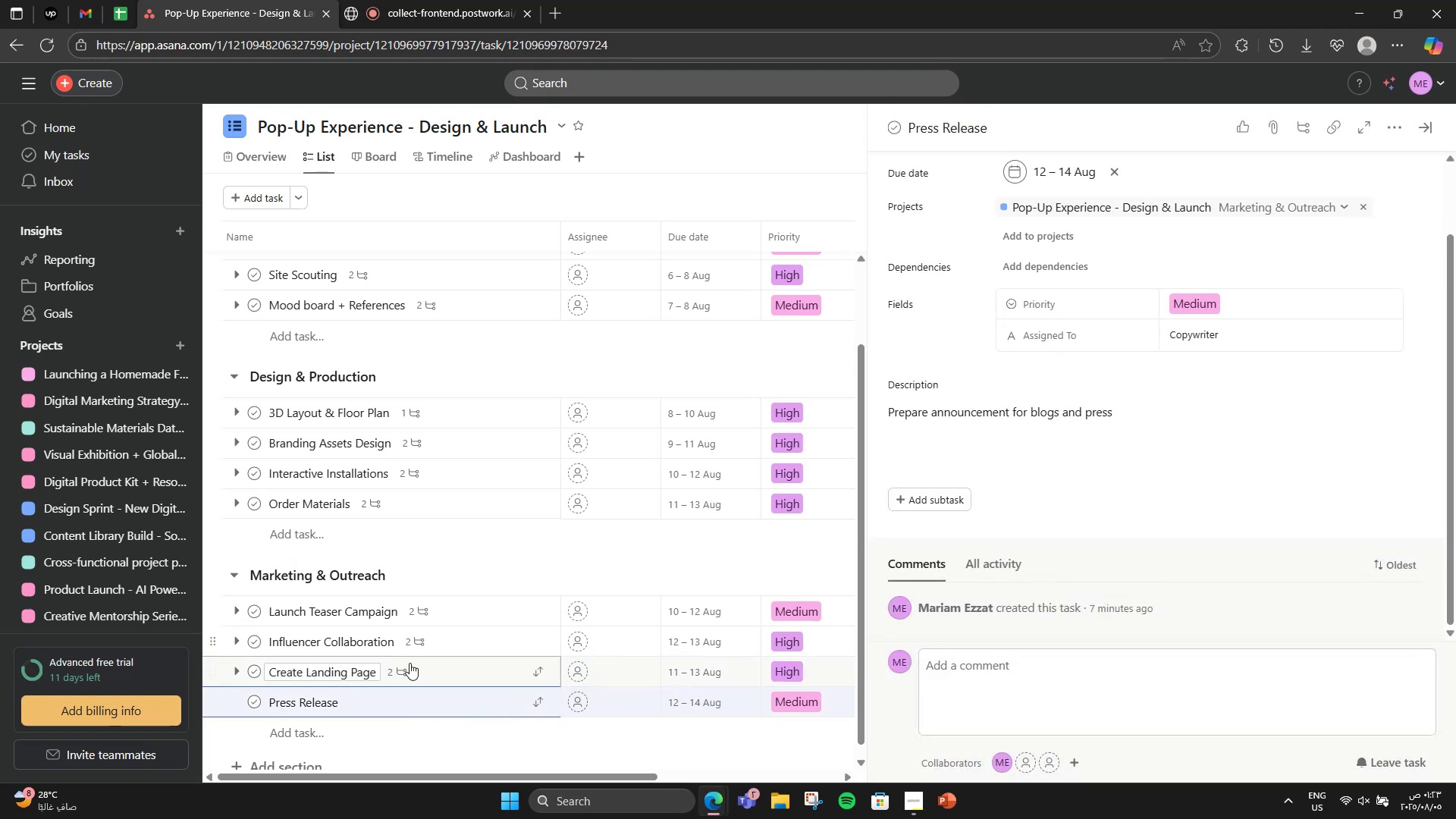 
left_click([430, 668])
 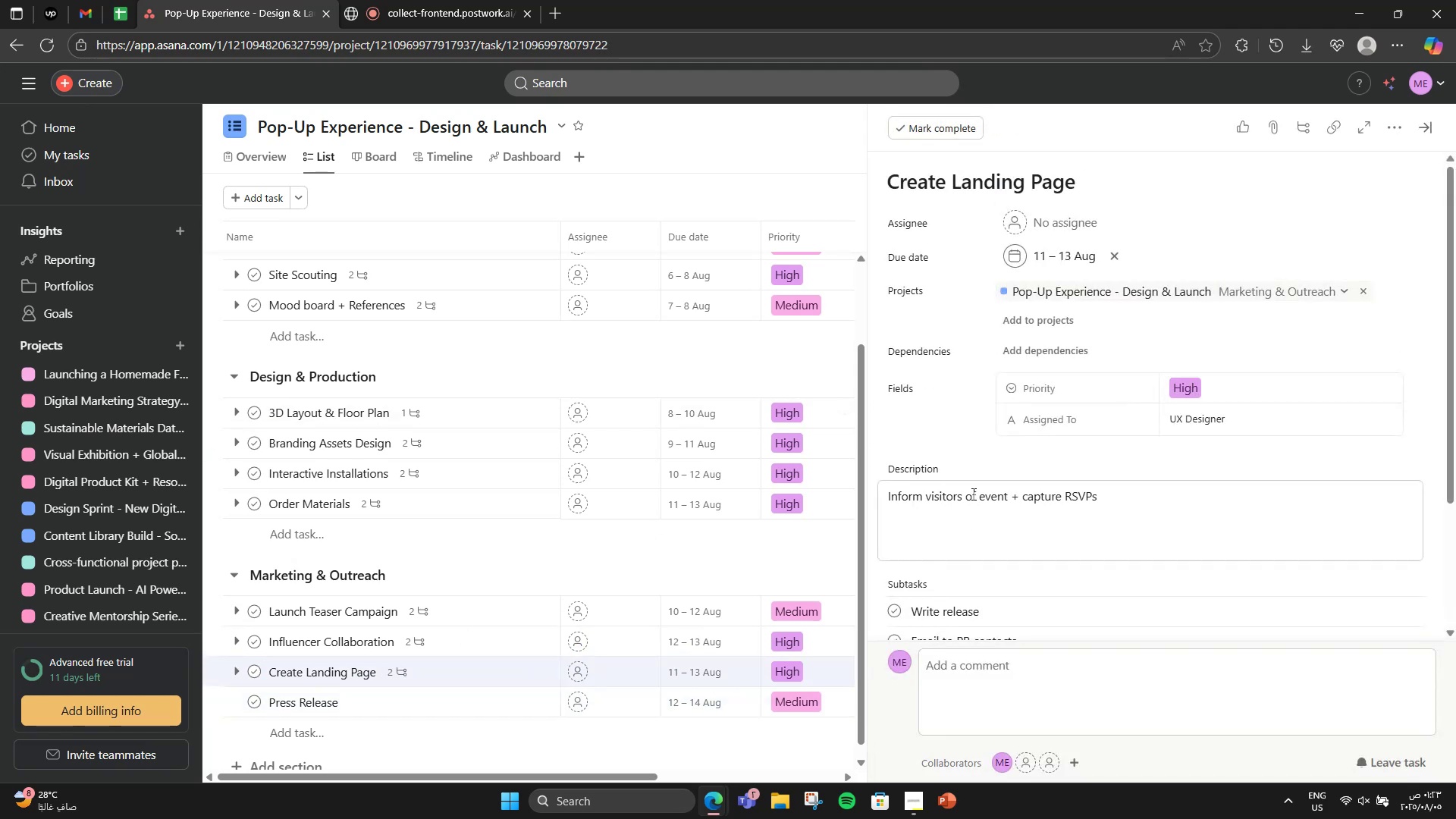 
scroll: coordinate [974, 494], scroll_direction: down, amount: 5.0
 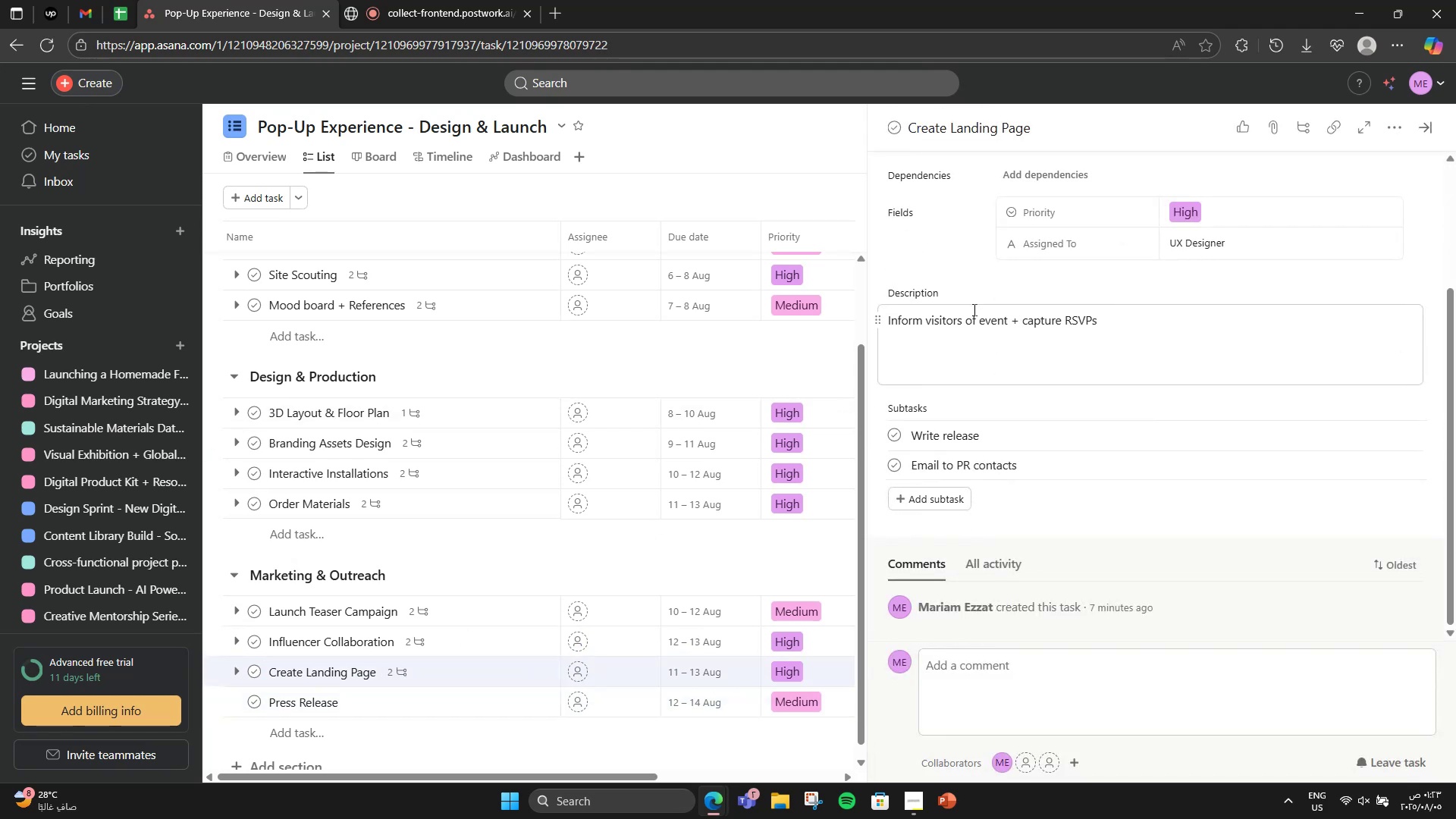 
double_click([973, 309])
 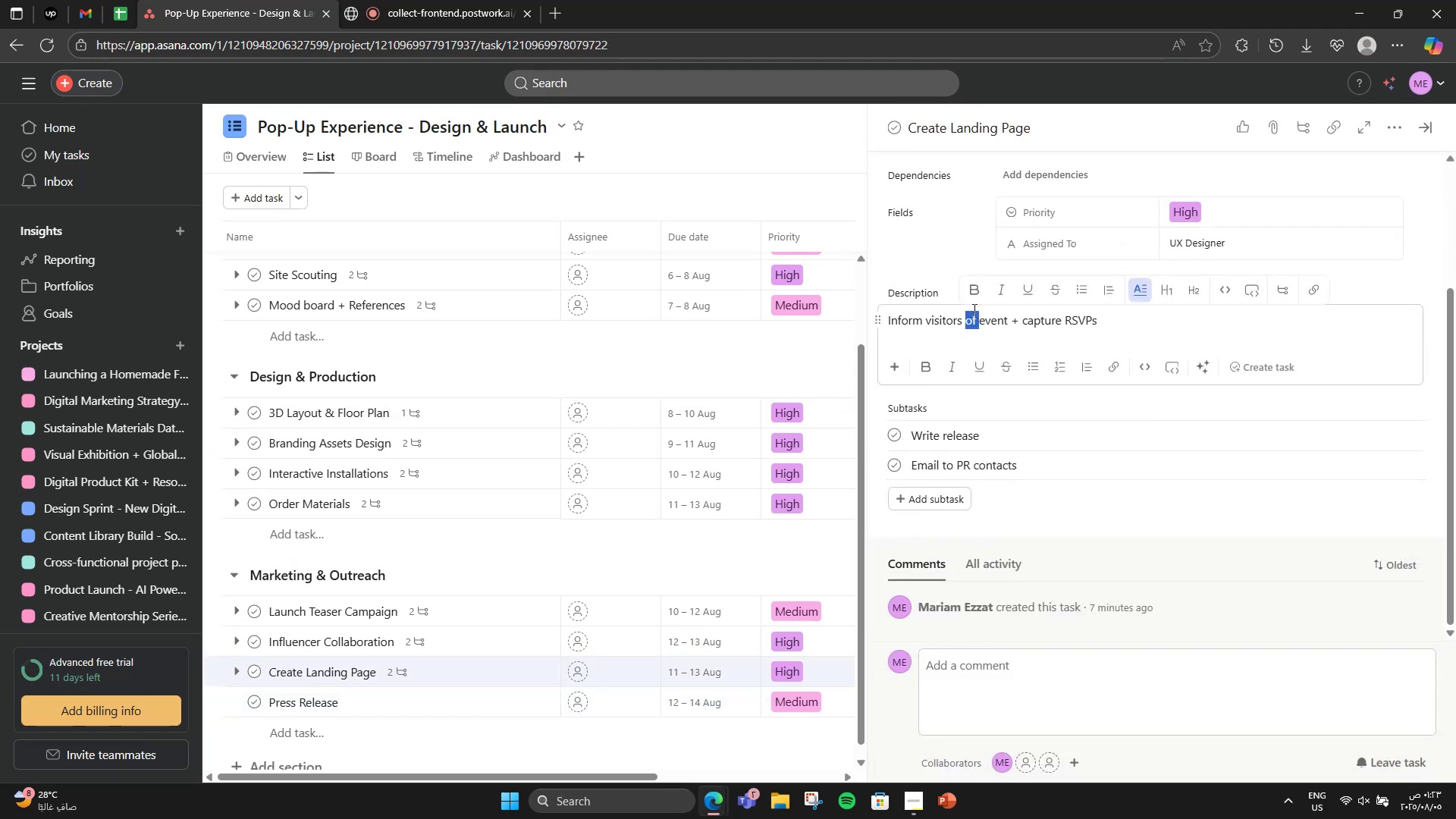 
triple_click([973, 309])
 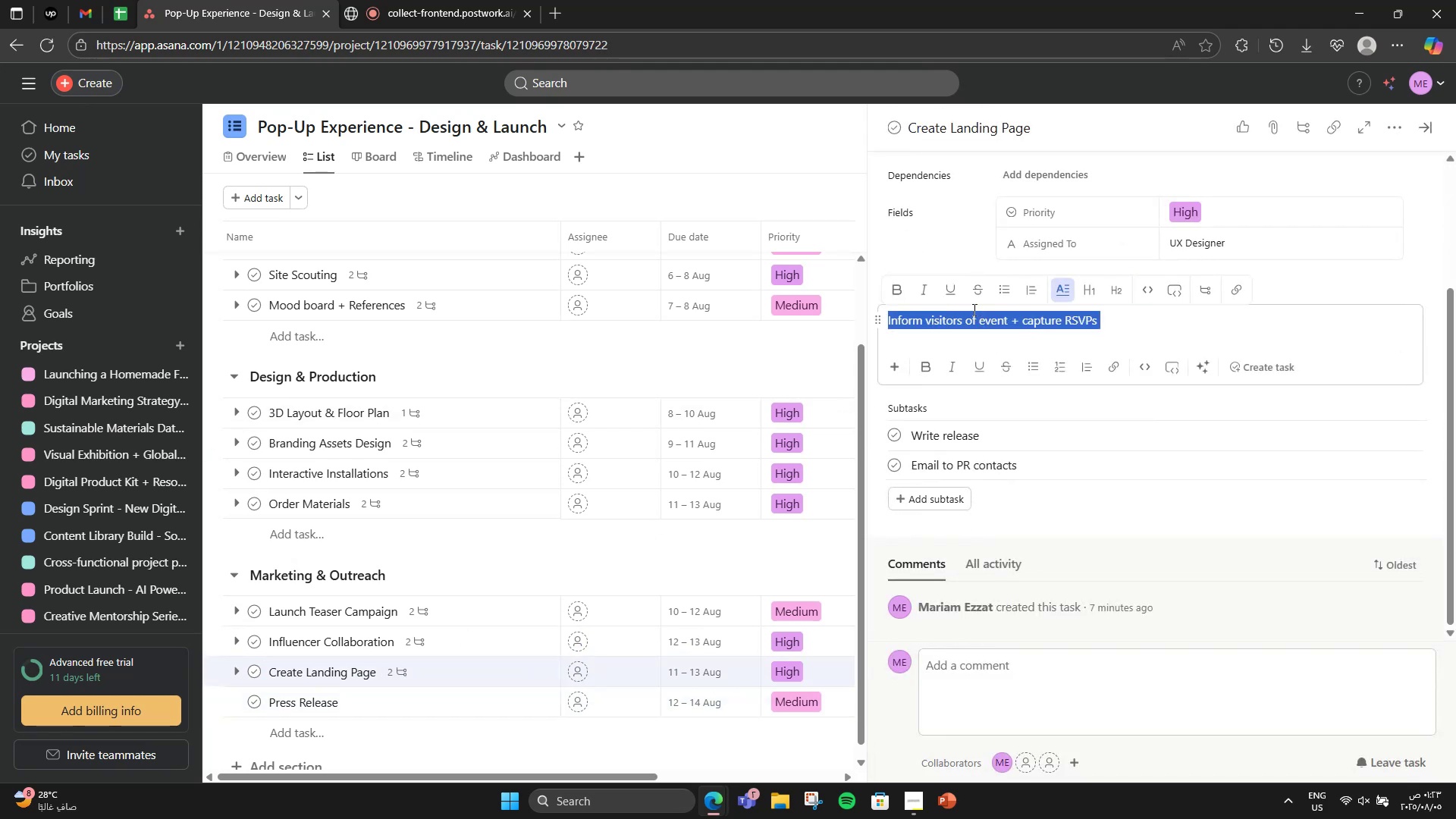 
hold_key(key=ControlLeft, duration=0.53)
 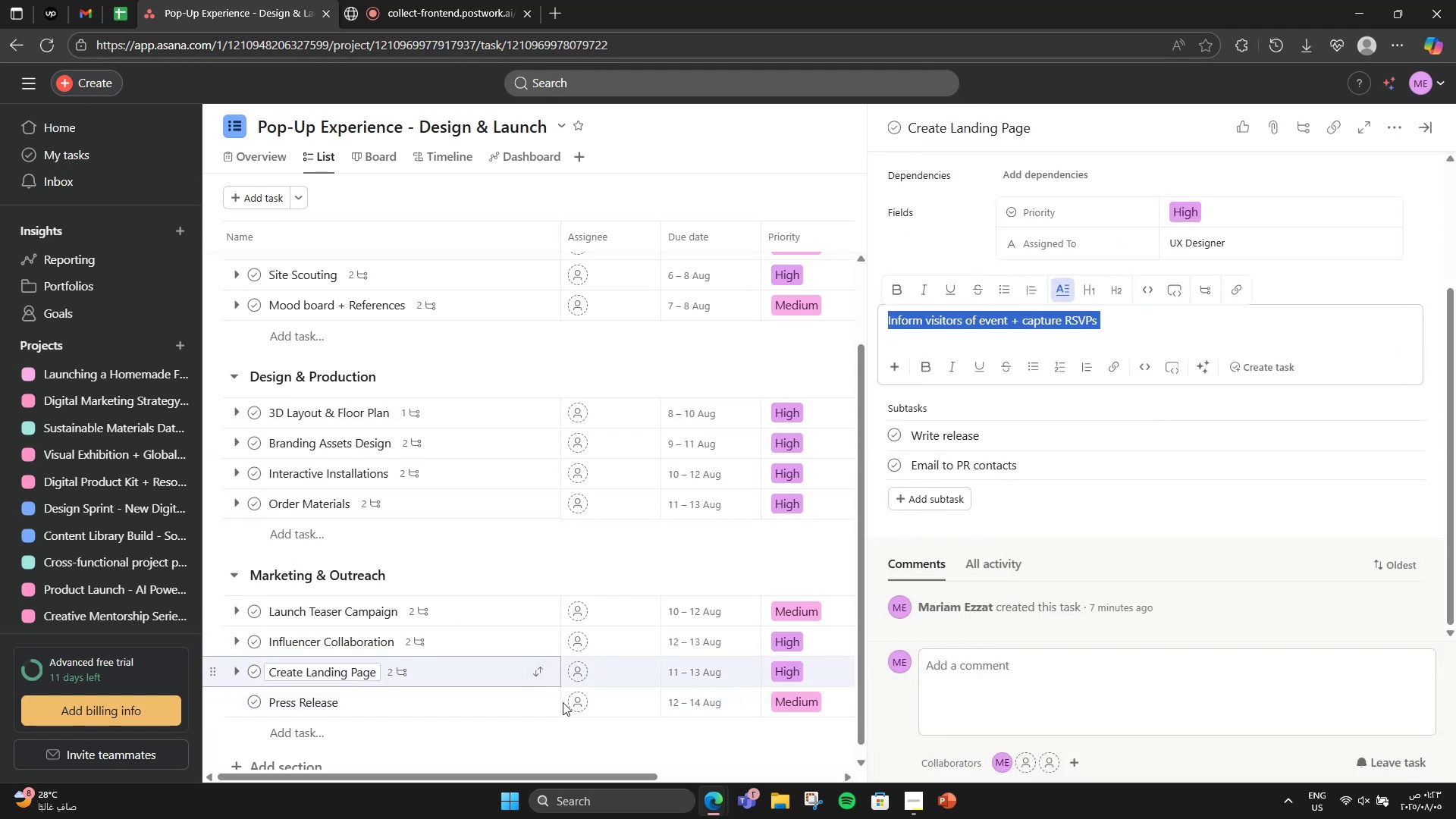 
wait(5.83)
 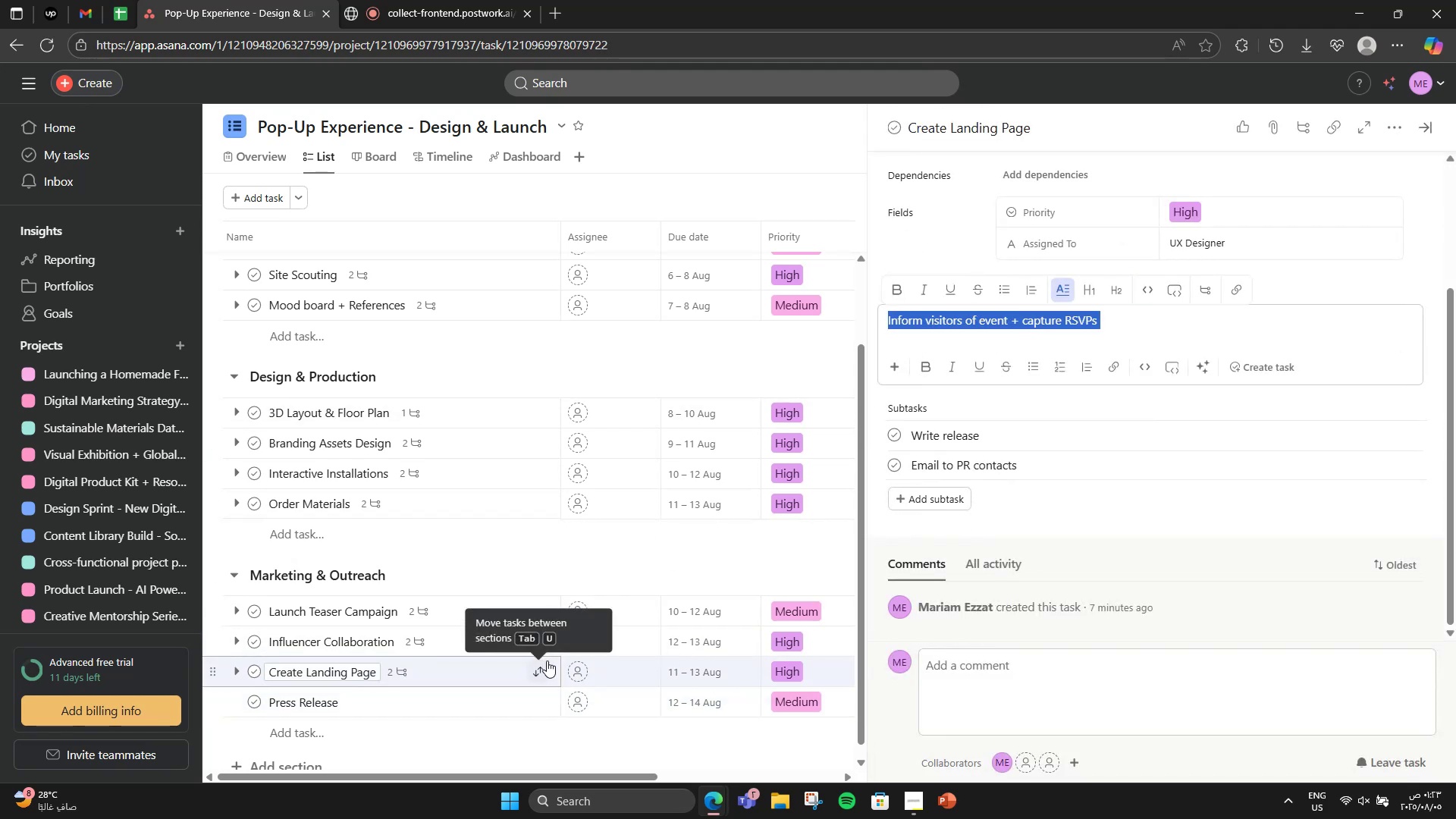 
double_click([960, 430])
 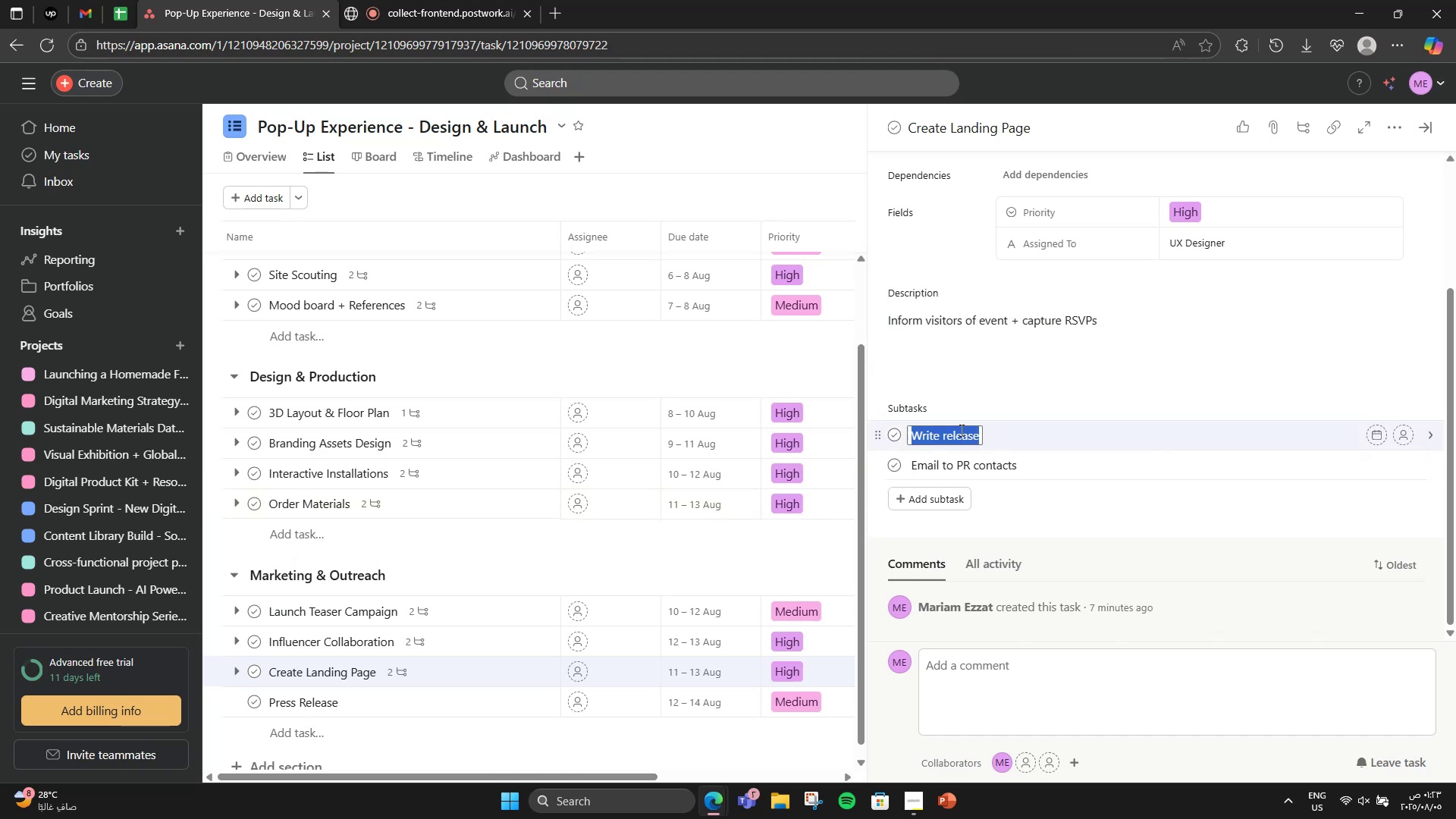 
triple_click([960, 430])
 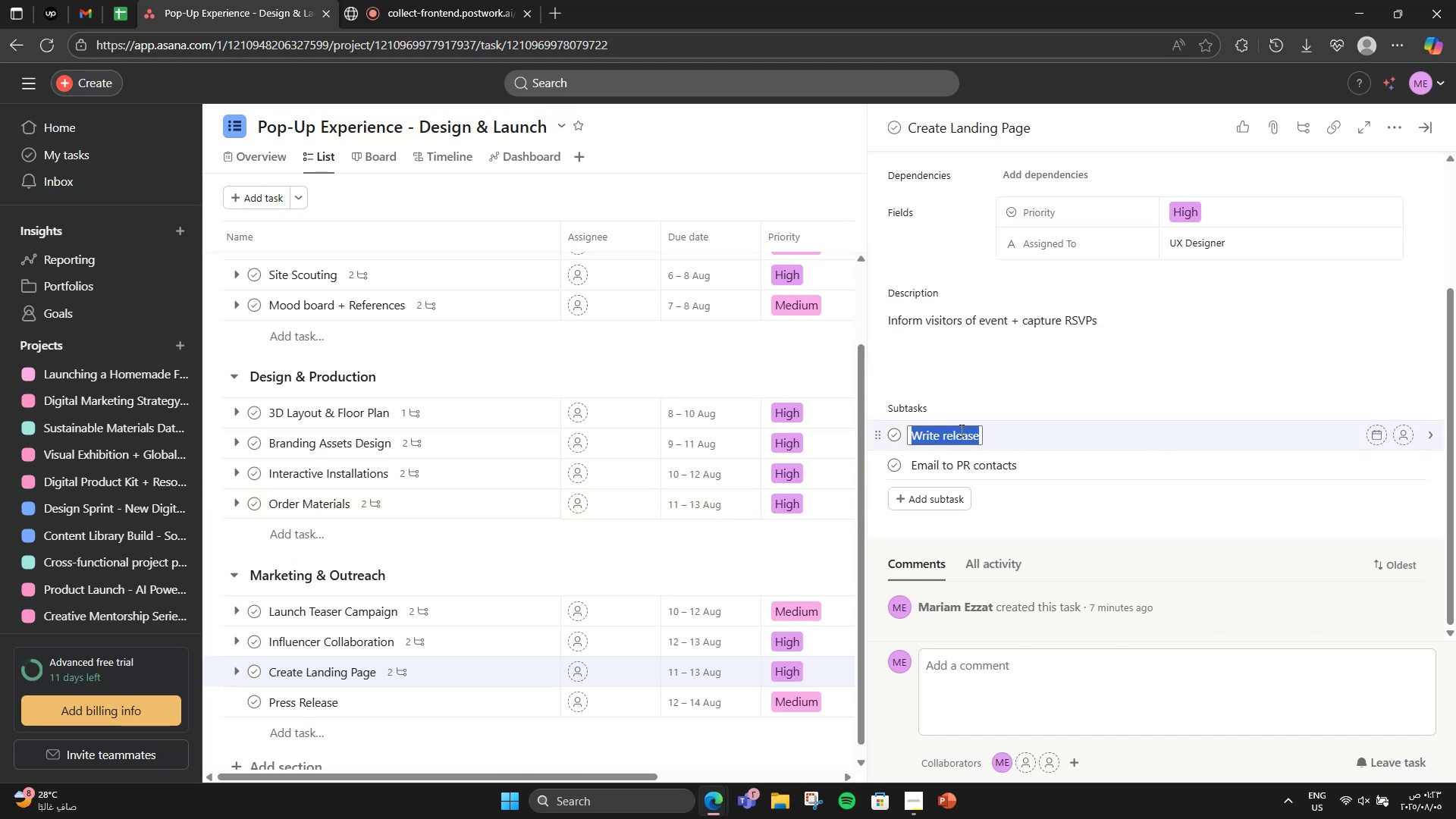 
key(Control+X)
 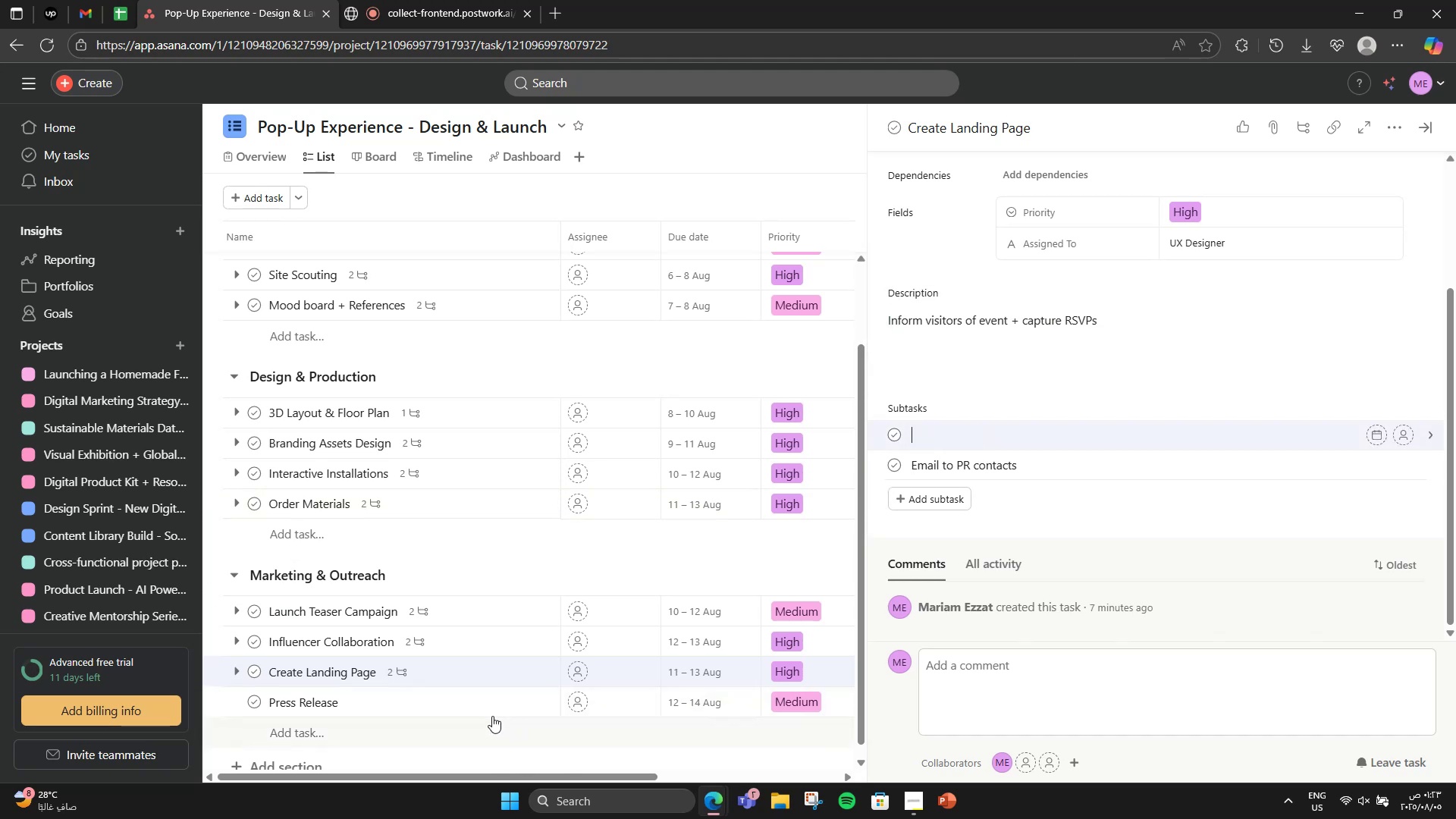 
left_click([476, 704])
 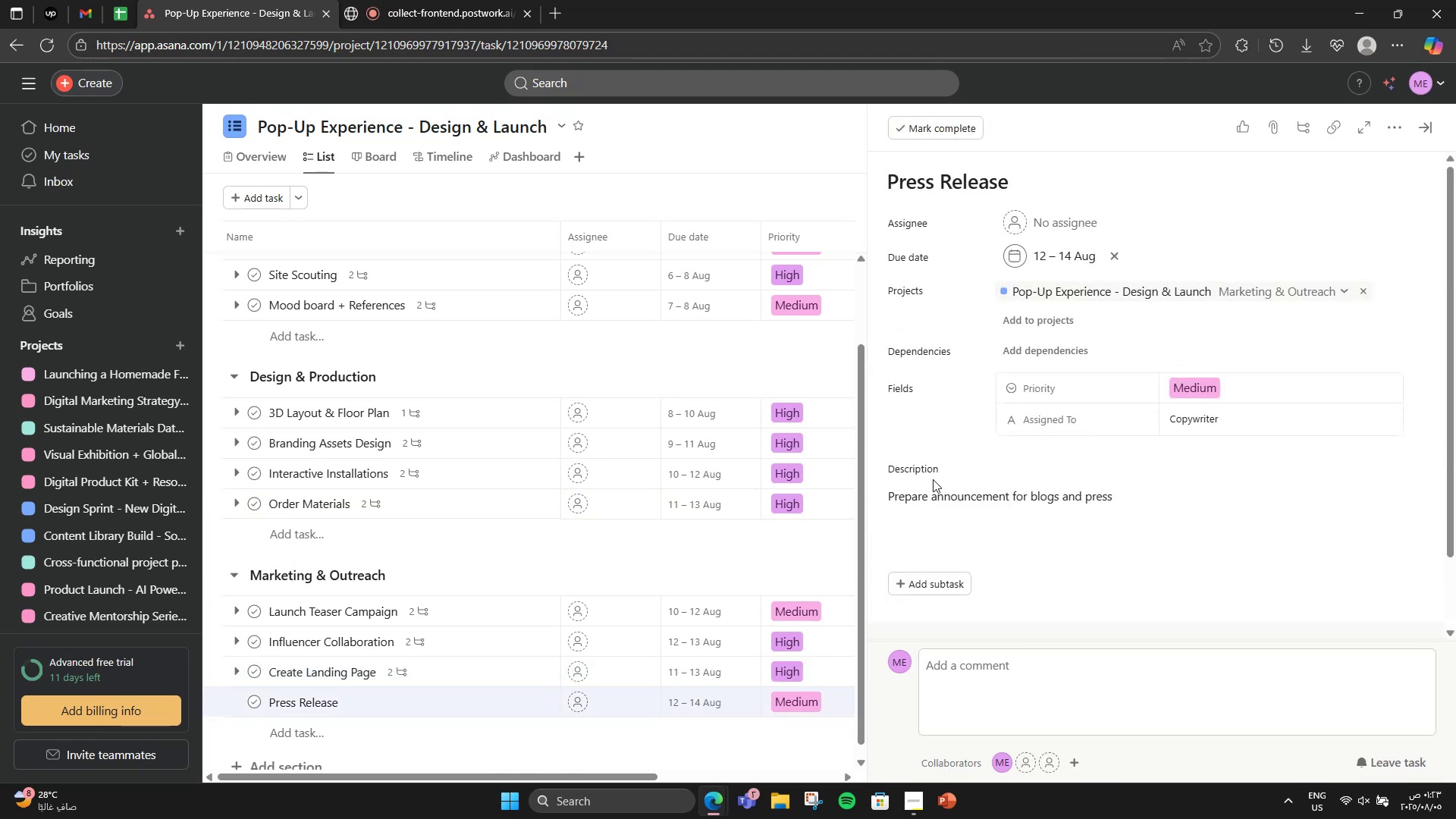 
scroll: coordinate [969, 563], scroll_direction: down, amount: 2.0
 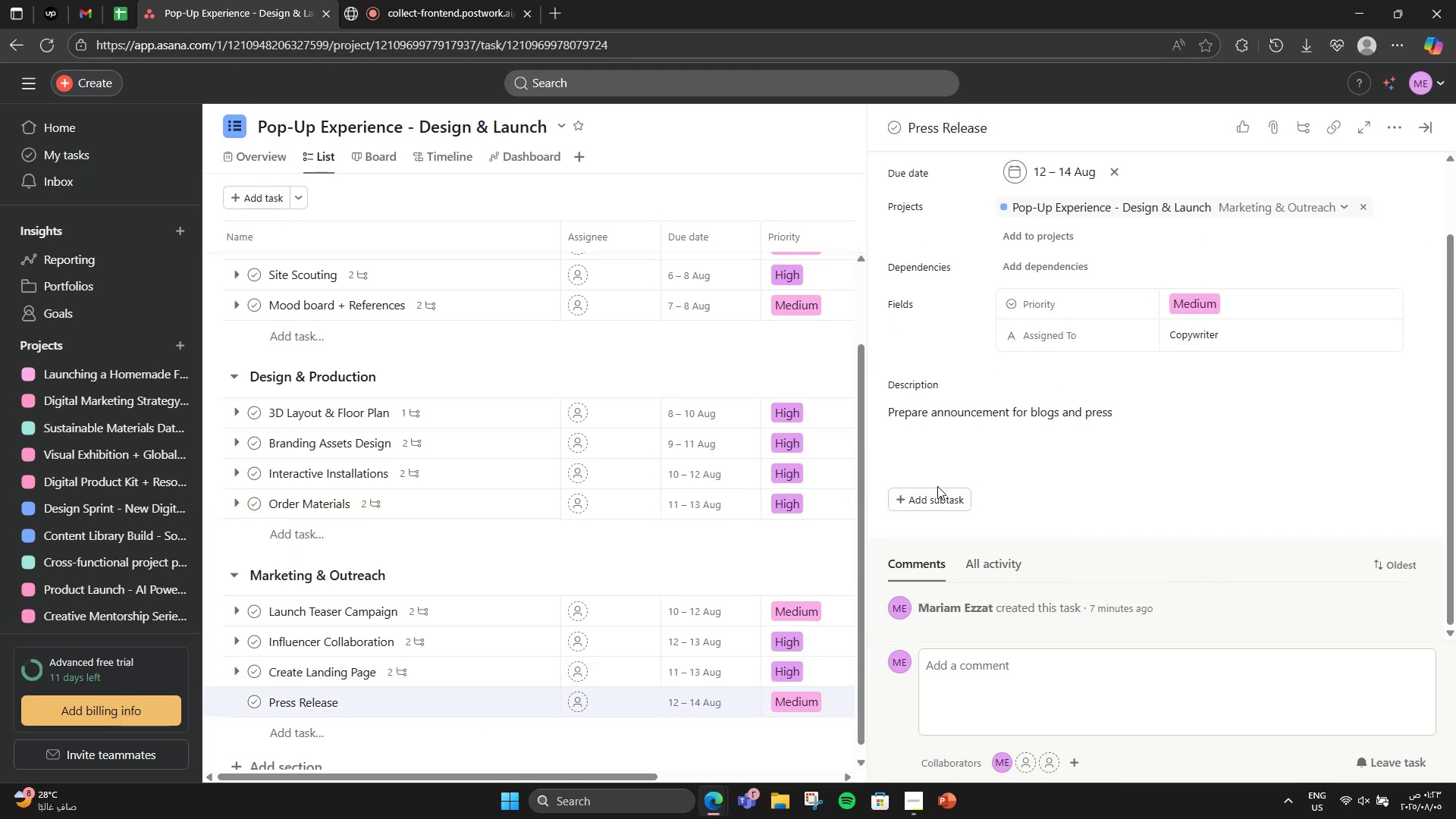 
left_click([939, 491])
 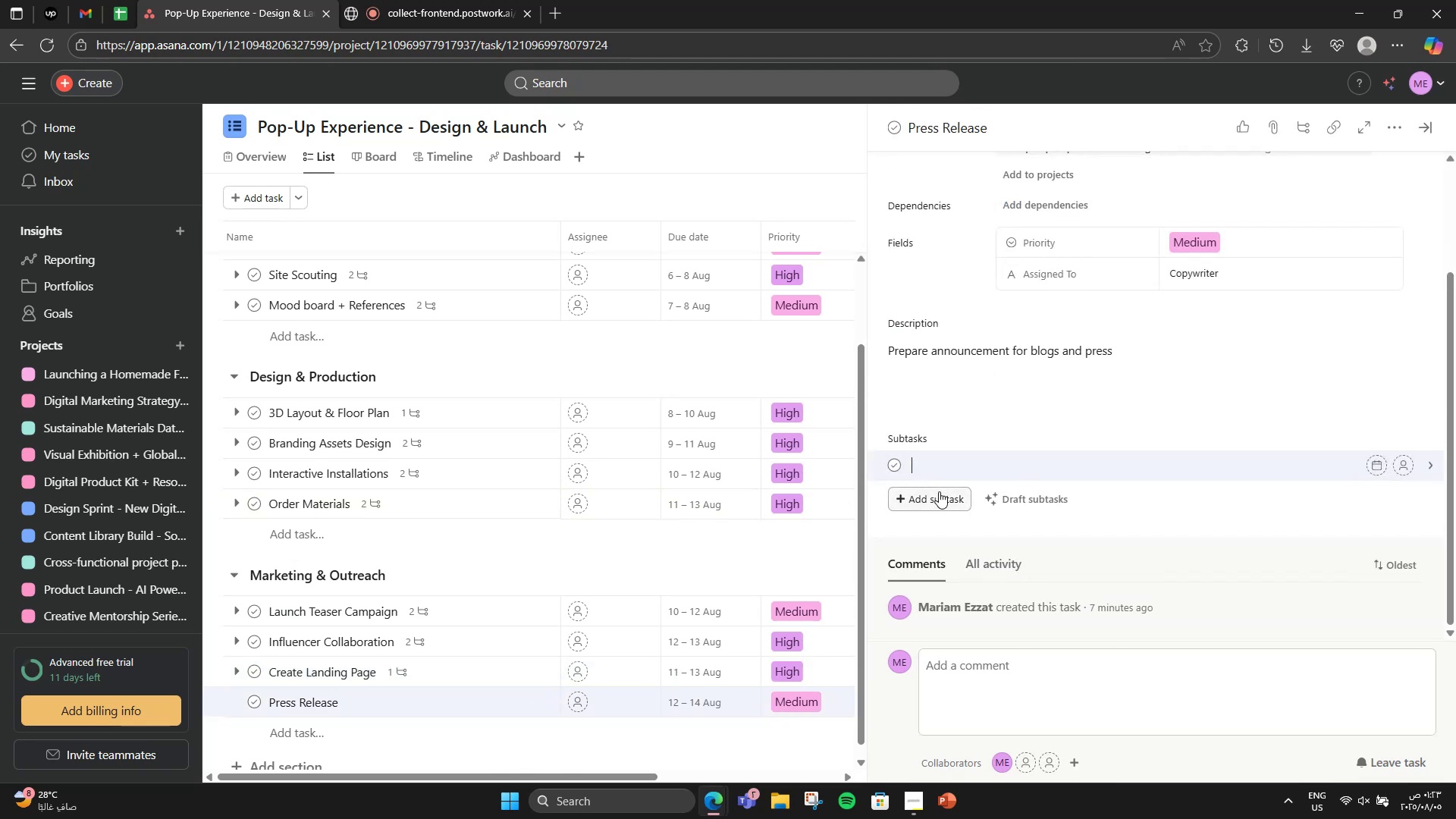 
key(Control+V)
 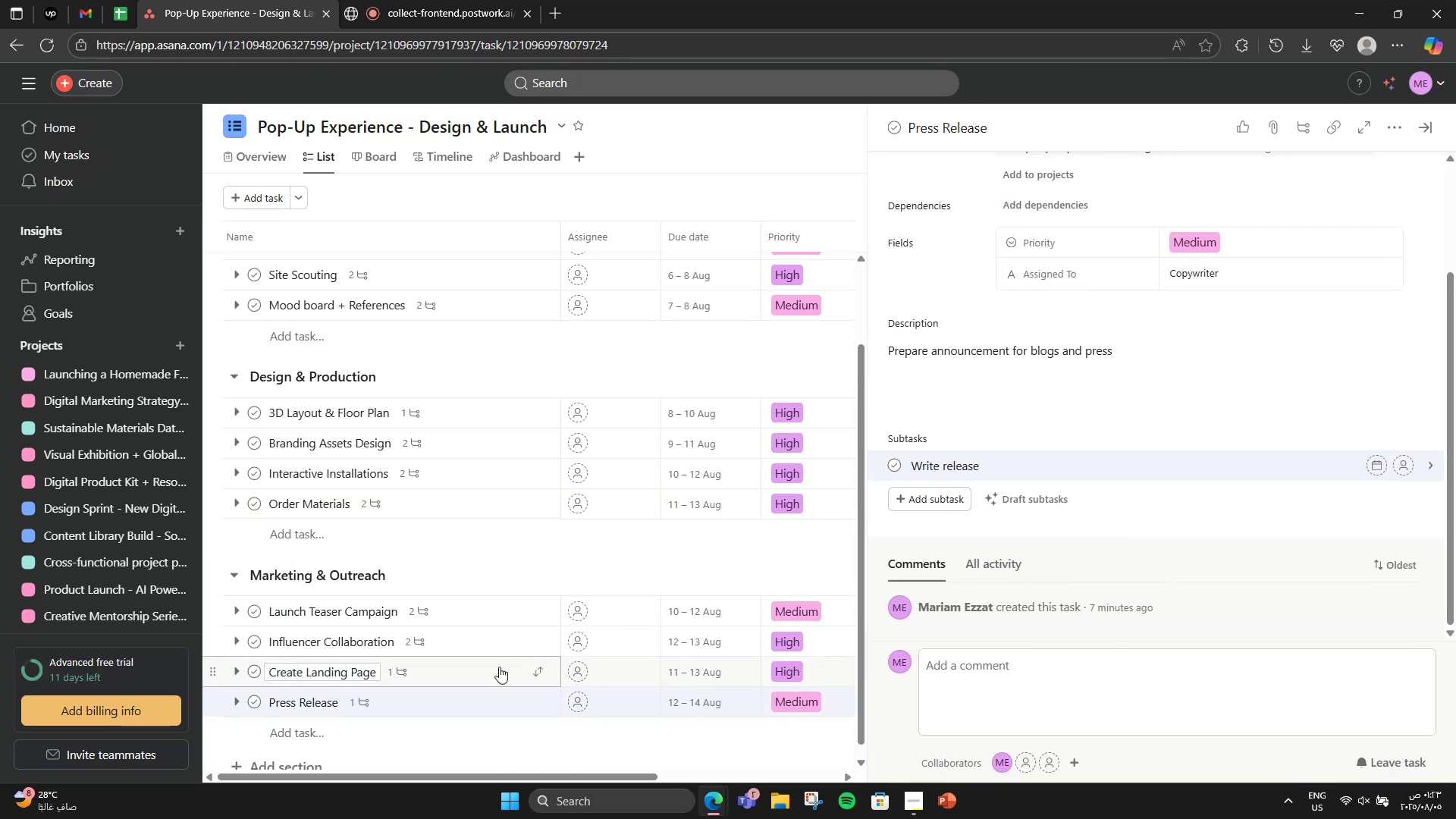 
left_click([479, 676])
 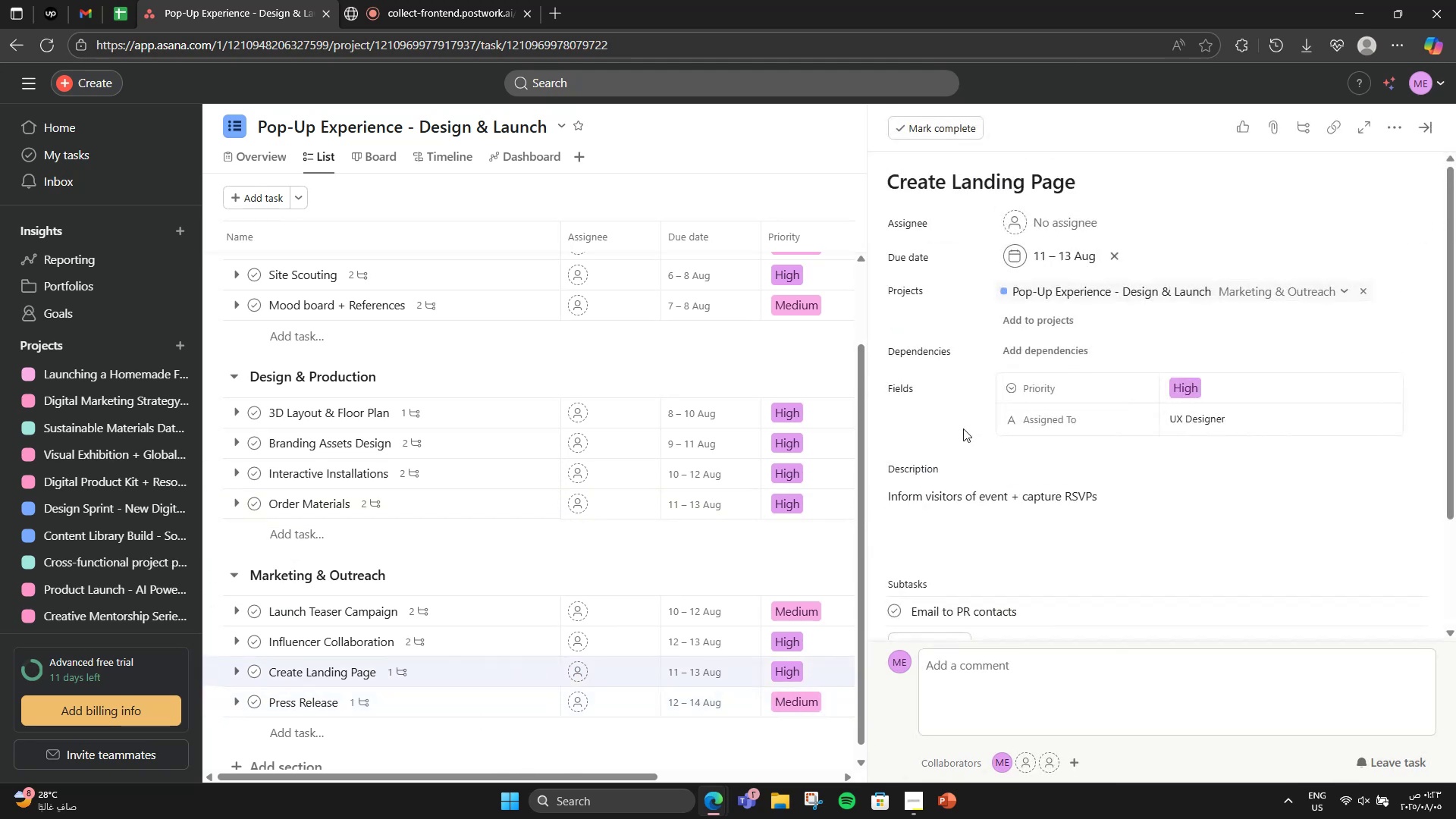 
scroll: coordinate [941, 484], scroll_direction: down, amount: 3.0
 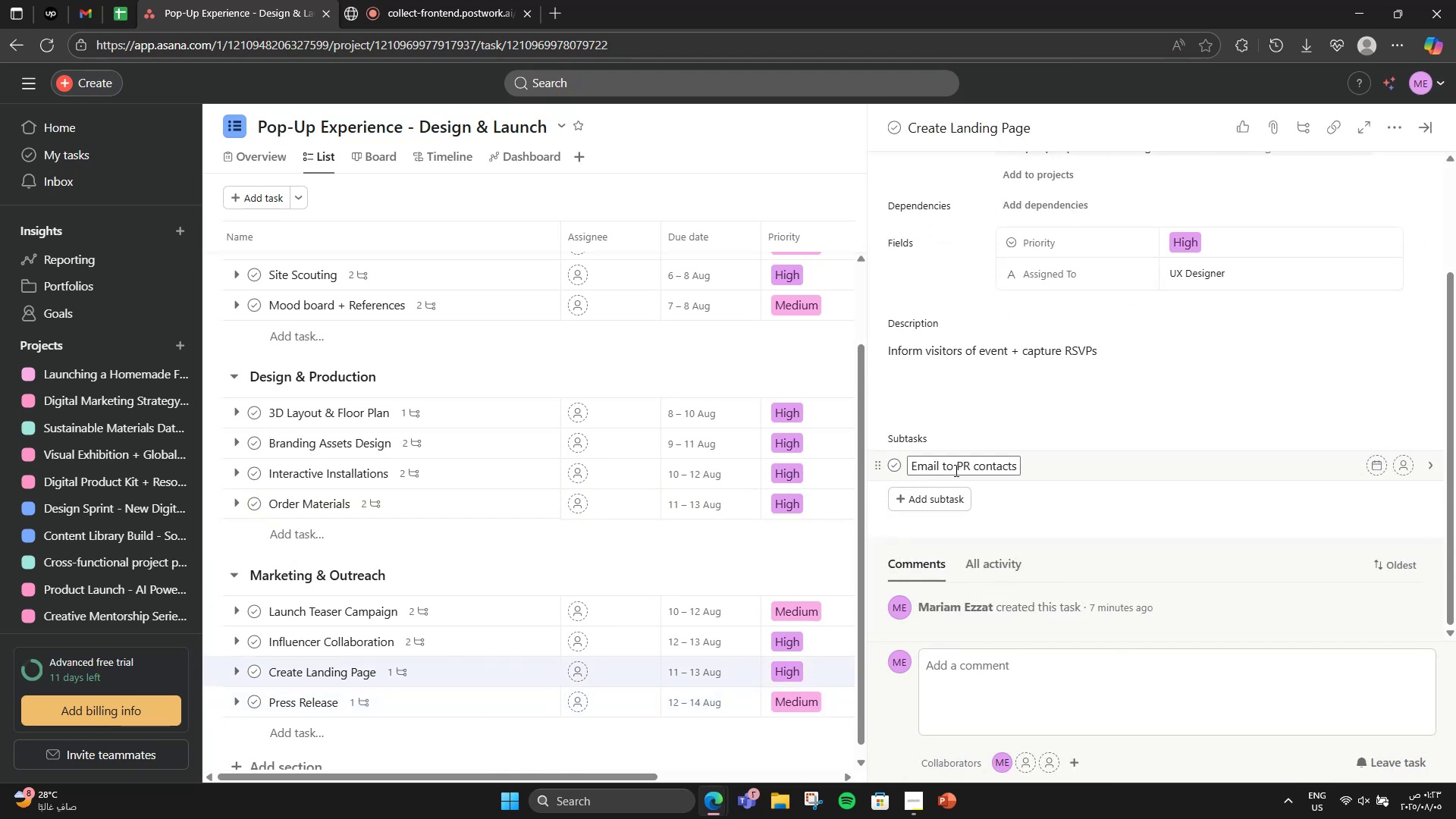 
double_click([955, 469])
 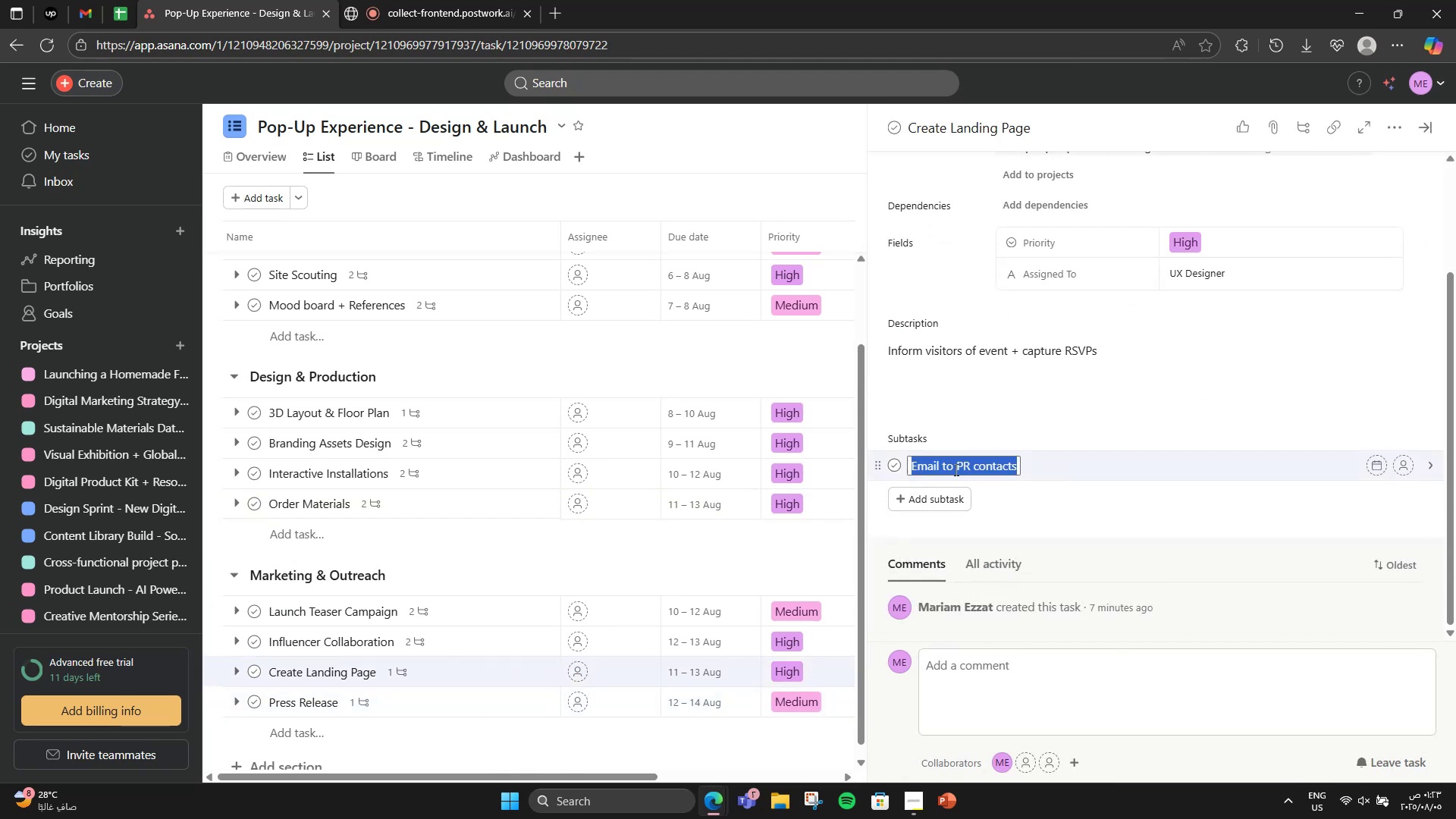 
triple_click([955, 469])
 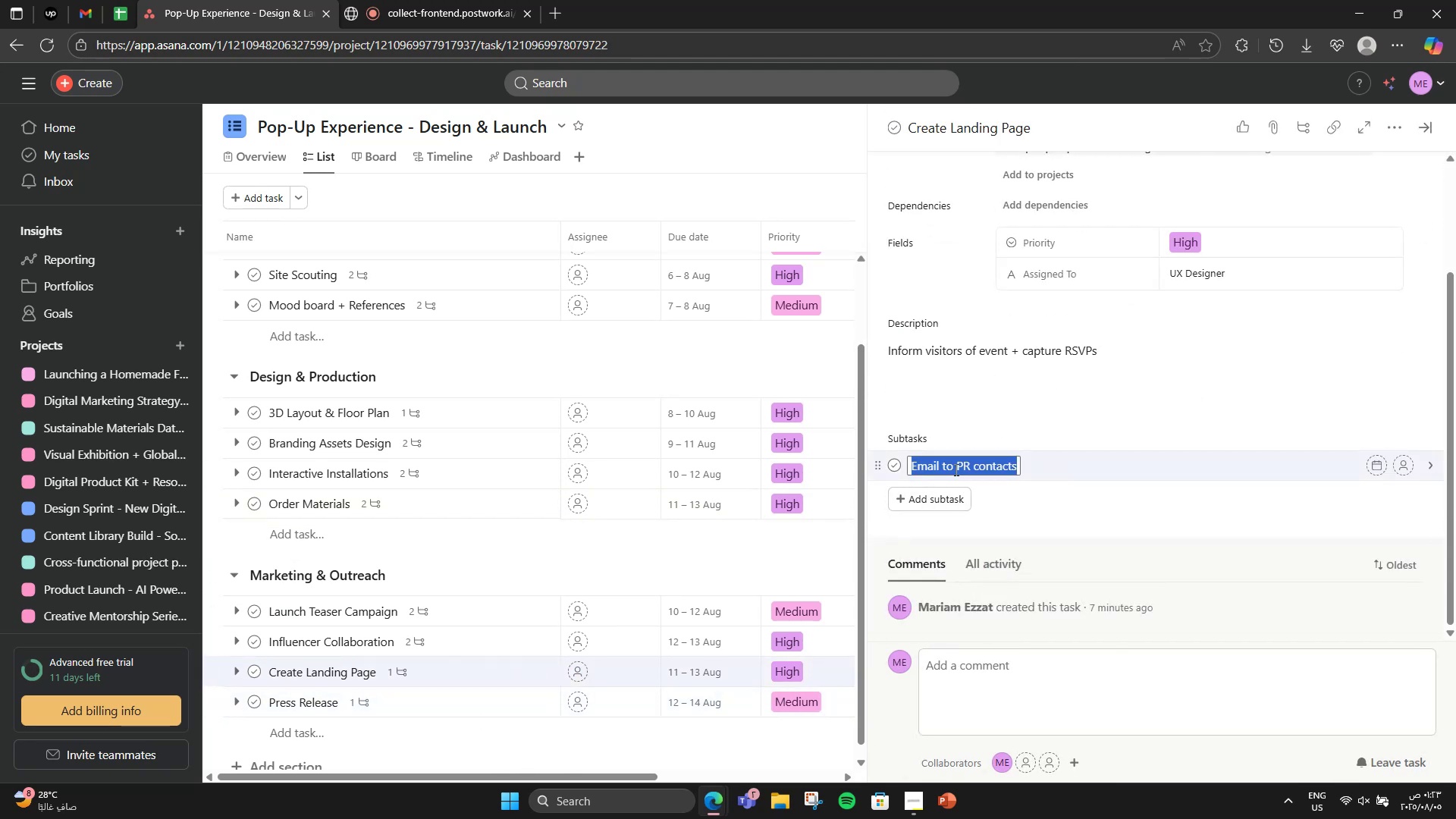 
key(Control+X)
 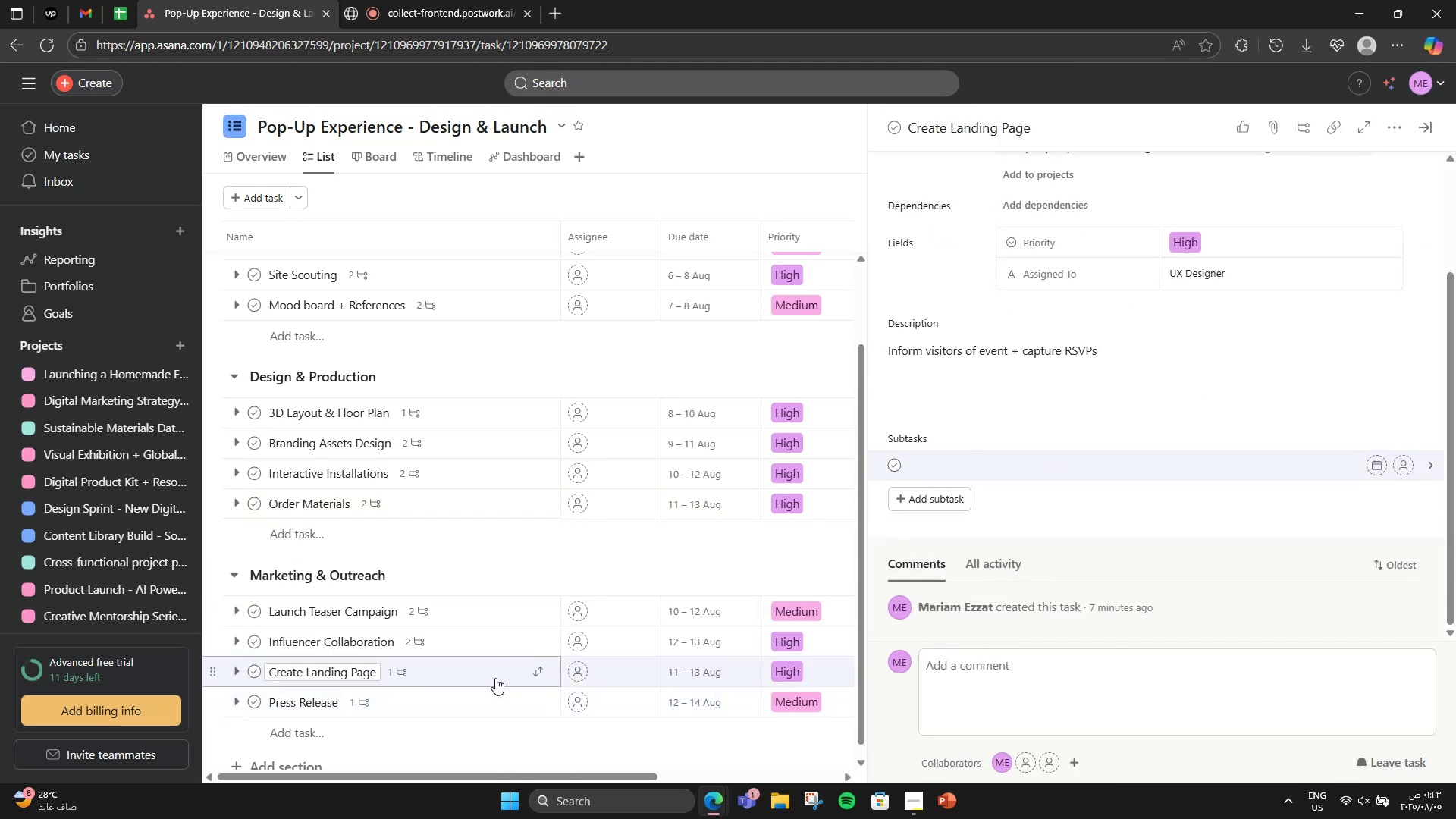 
left_click([462, 700])
 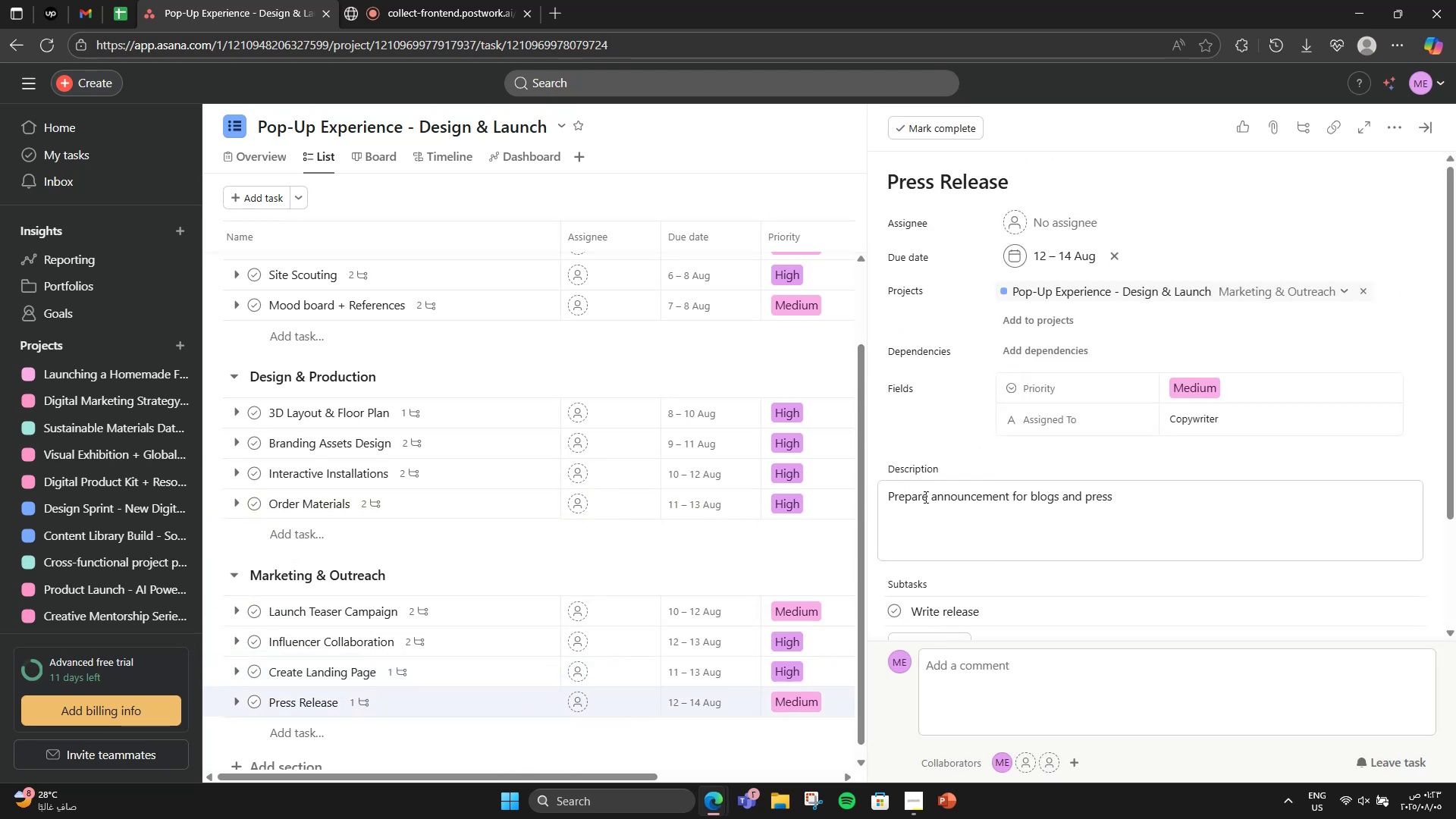 
scroll: coordinate [918, 607], scroll_direction: down, amount: 2.0
 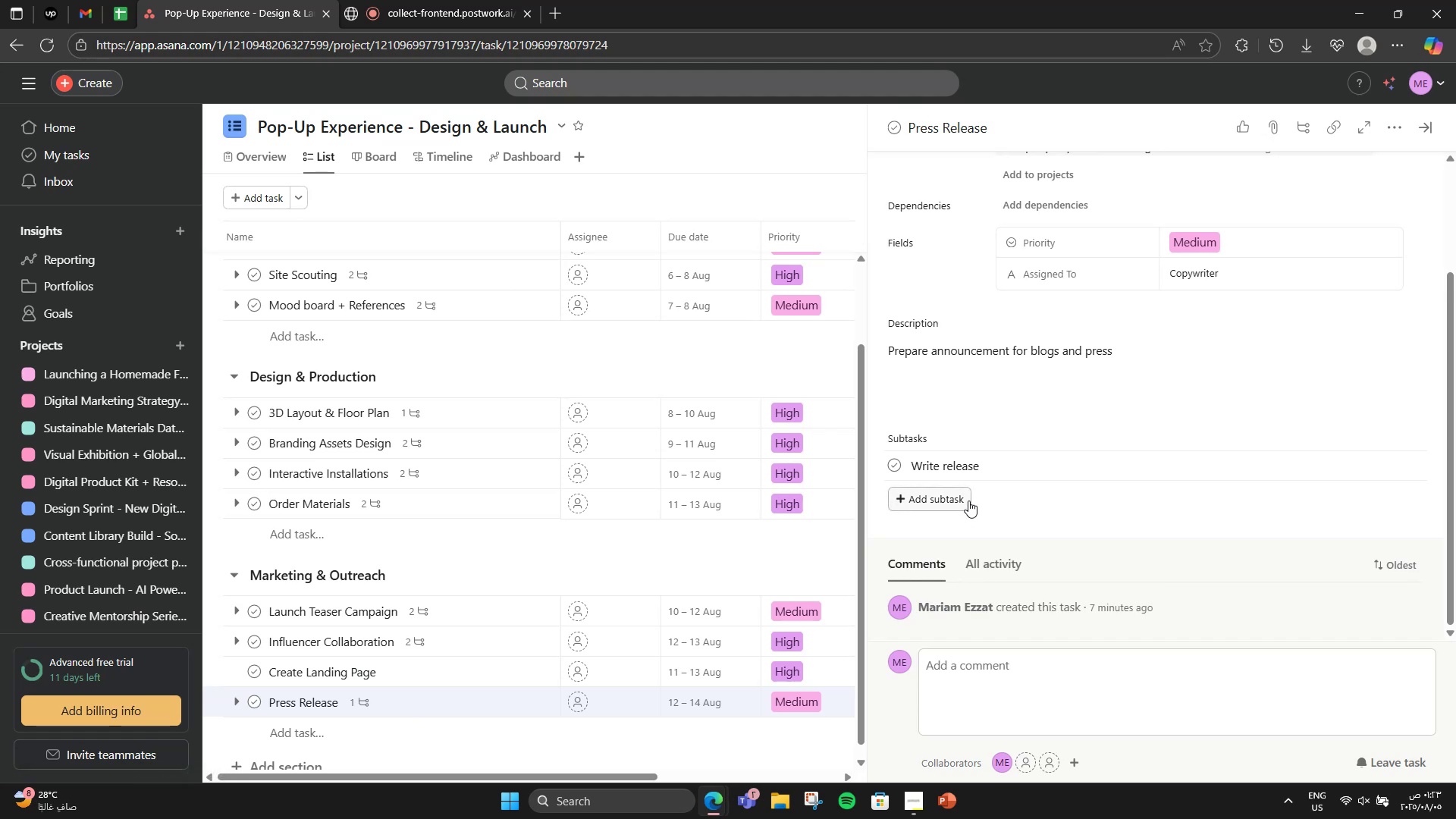 
left_click([968, 500])
 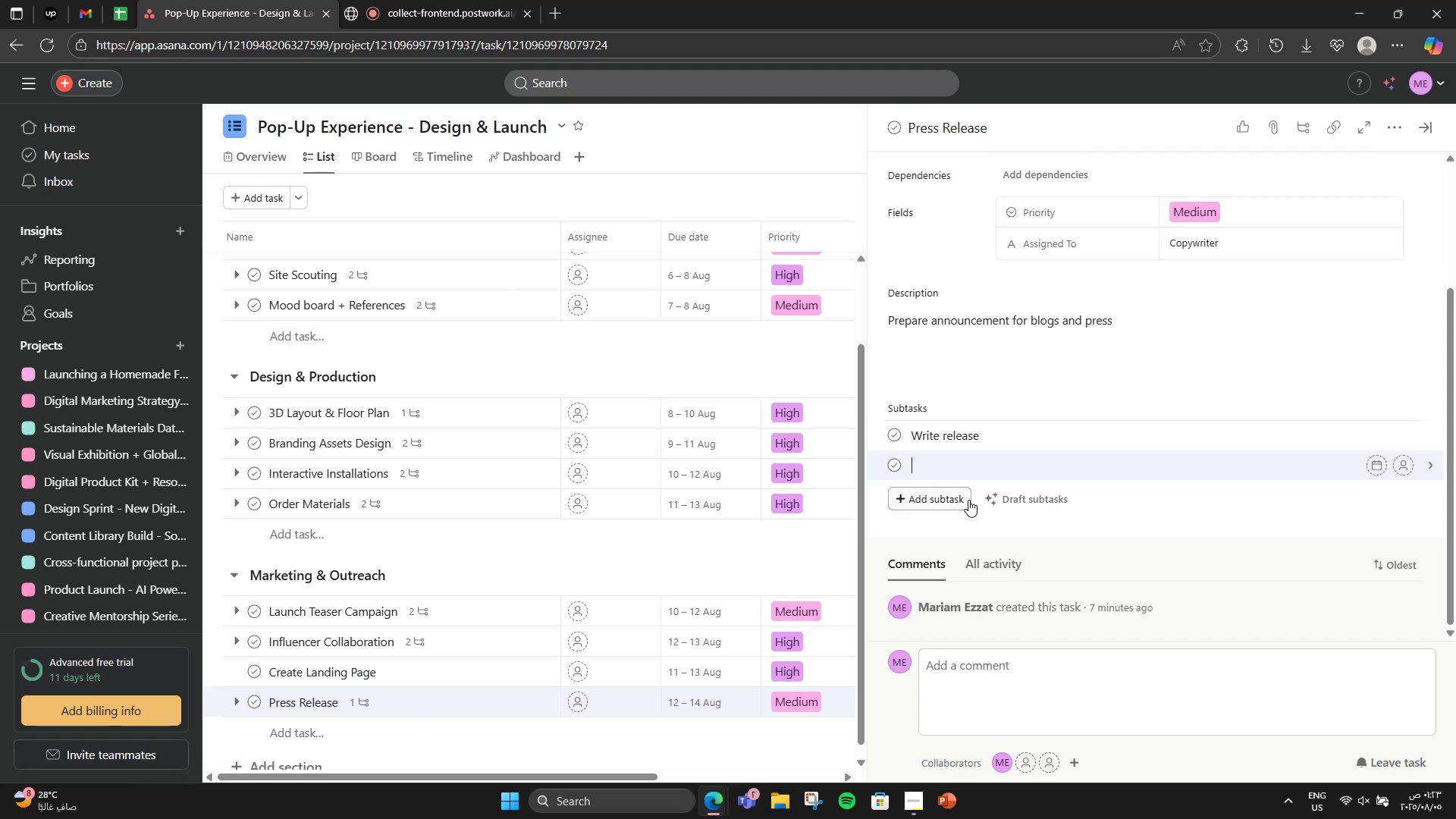 
key(Control+V)
 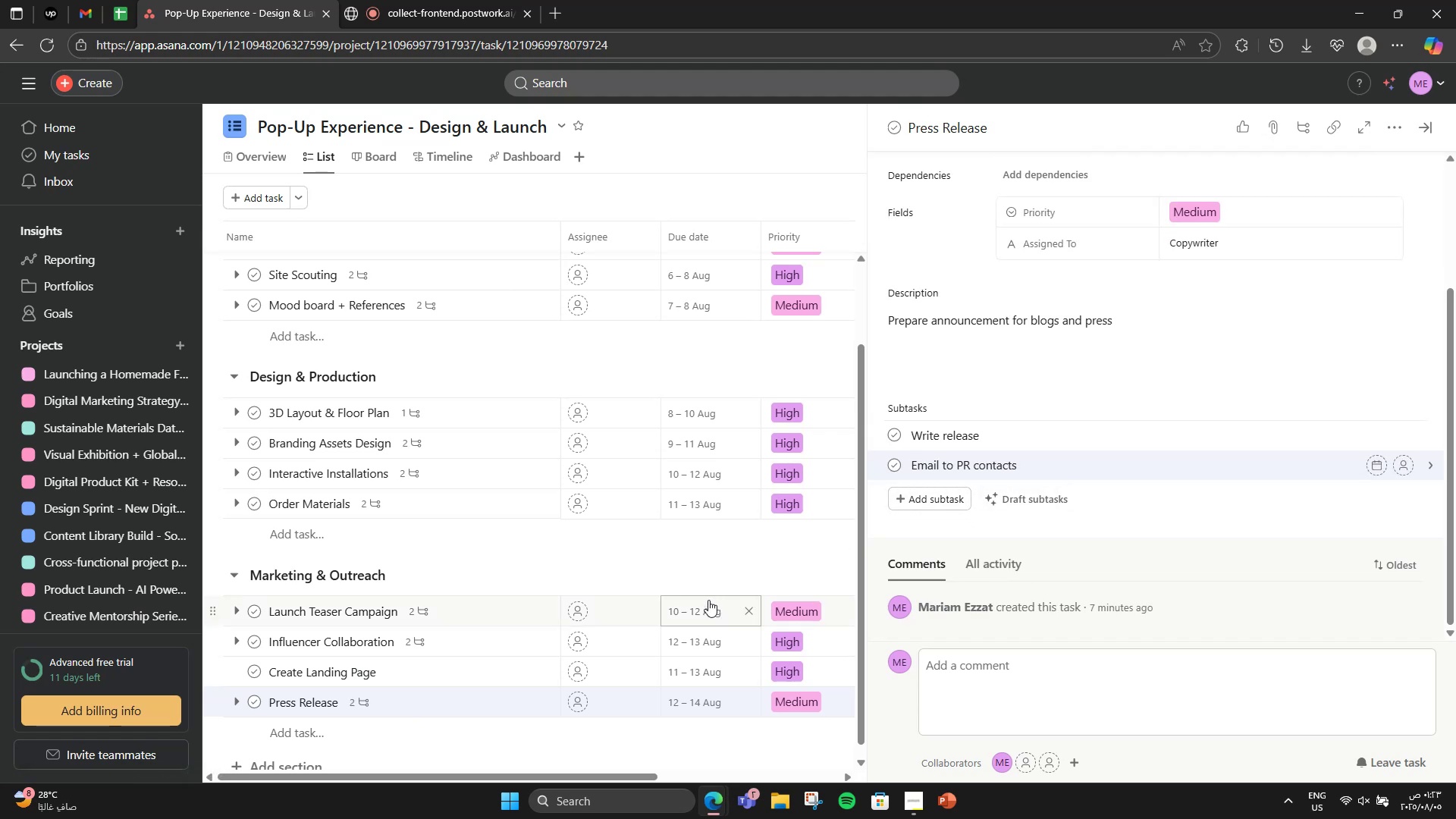 
left_click([694, 572])
 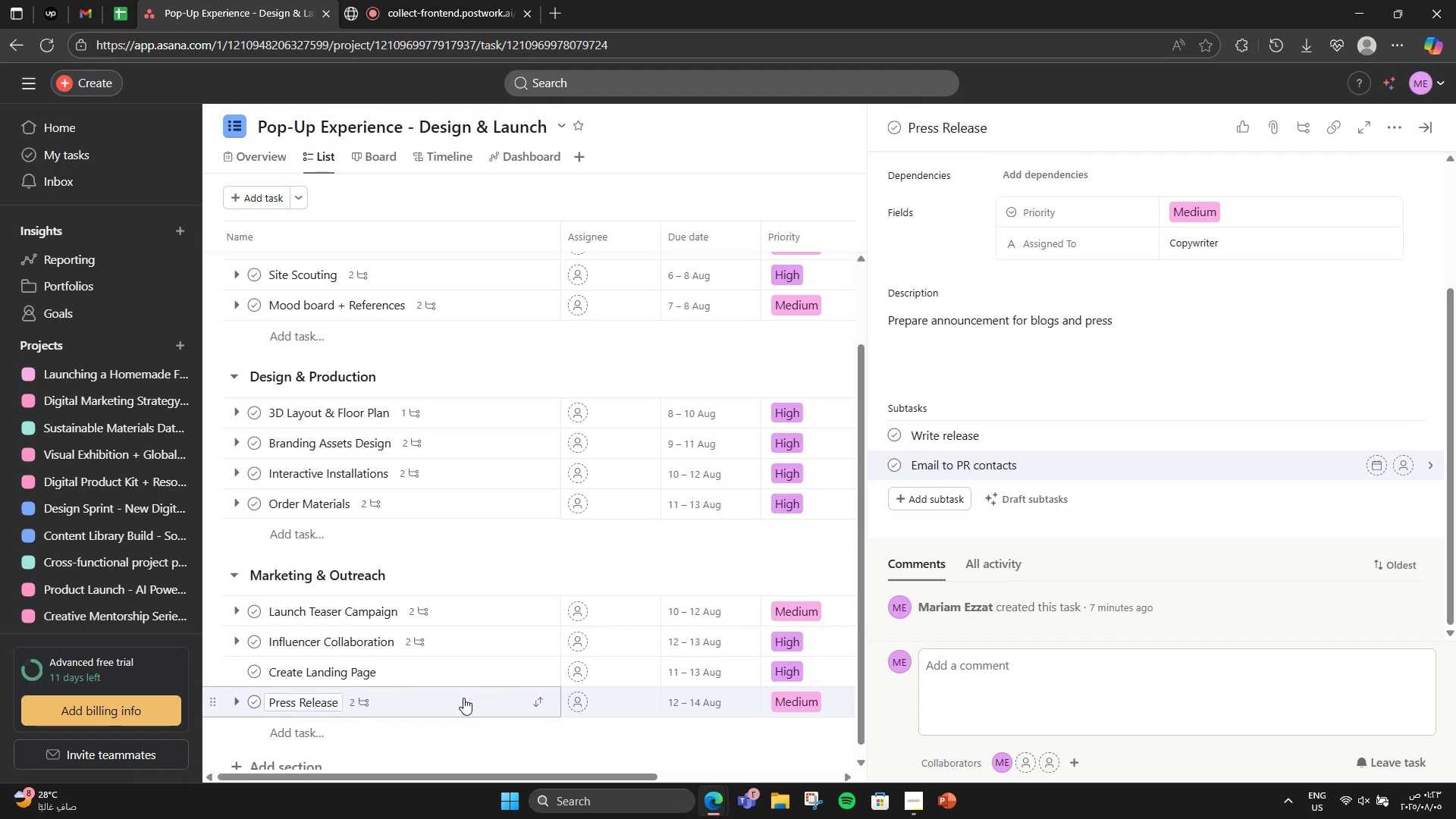 
left_click([486, 670])
 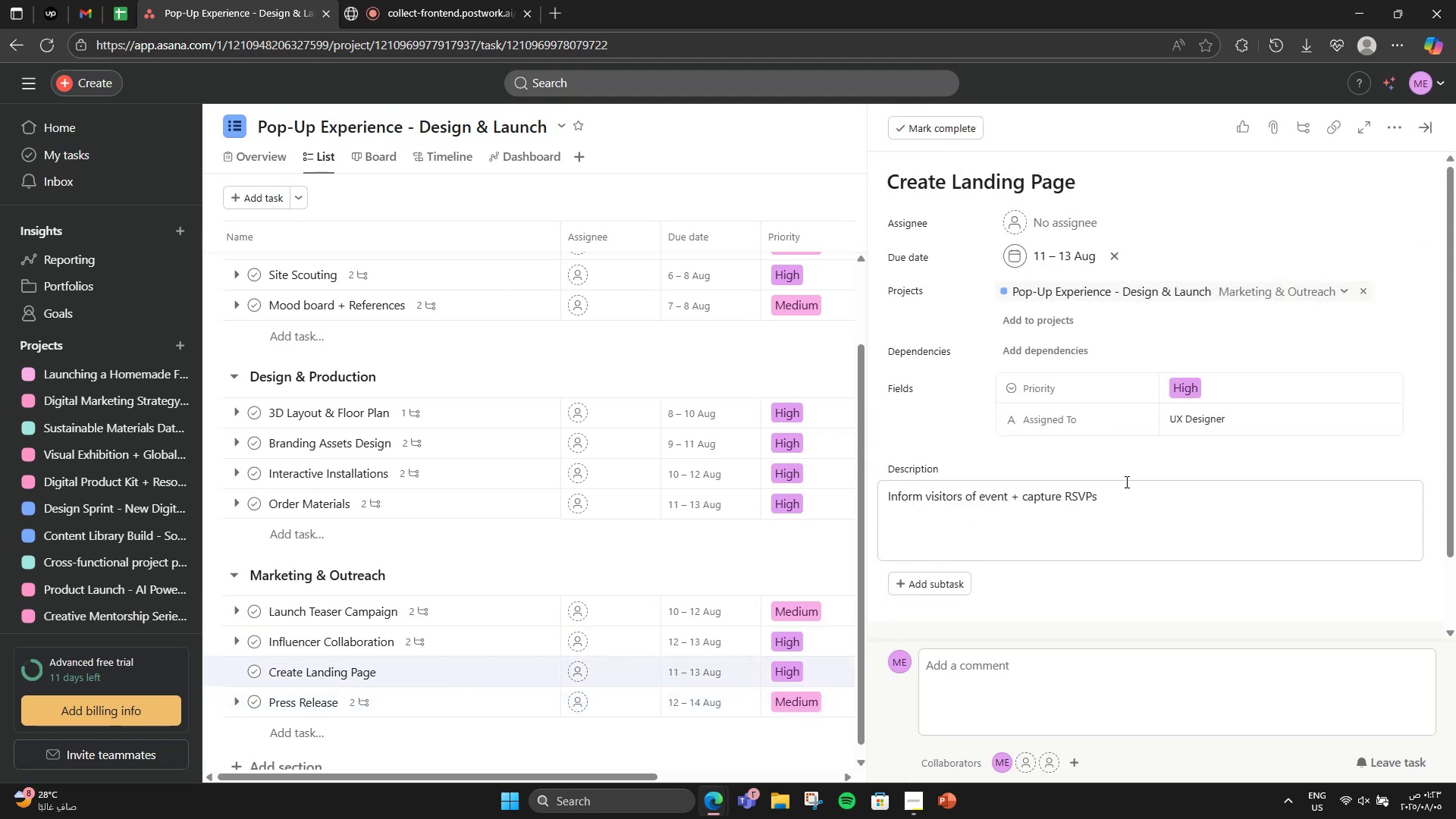 
scroll: coordinate [1030, 575], scroll_direction: down, amount: 4.0
 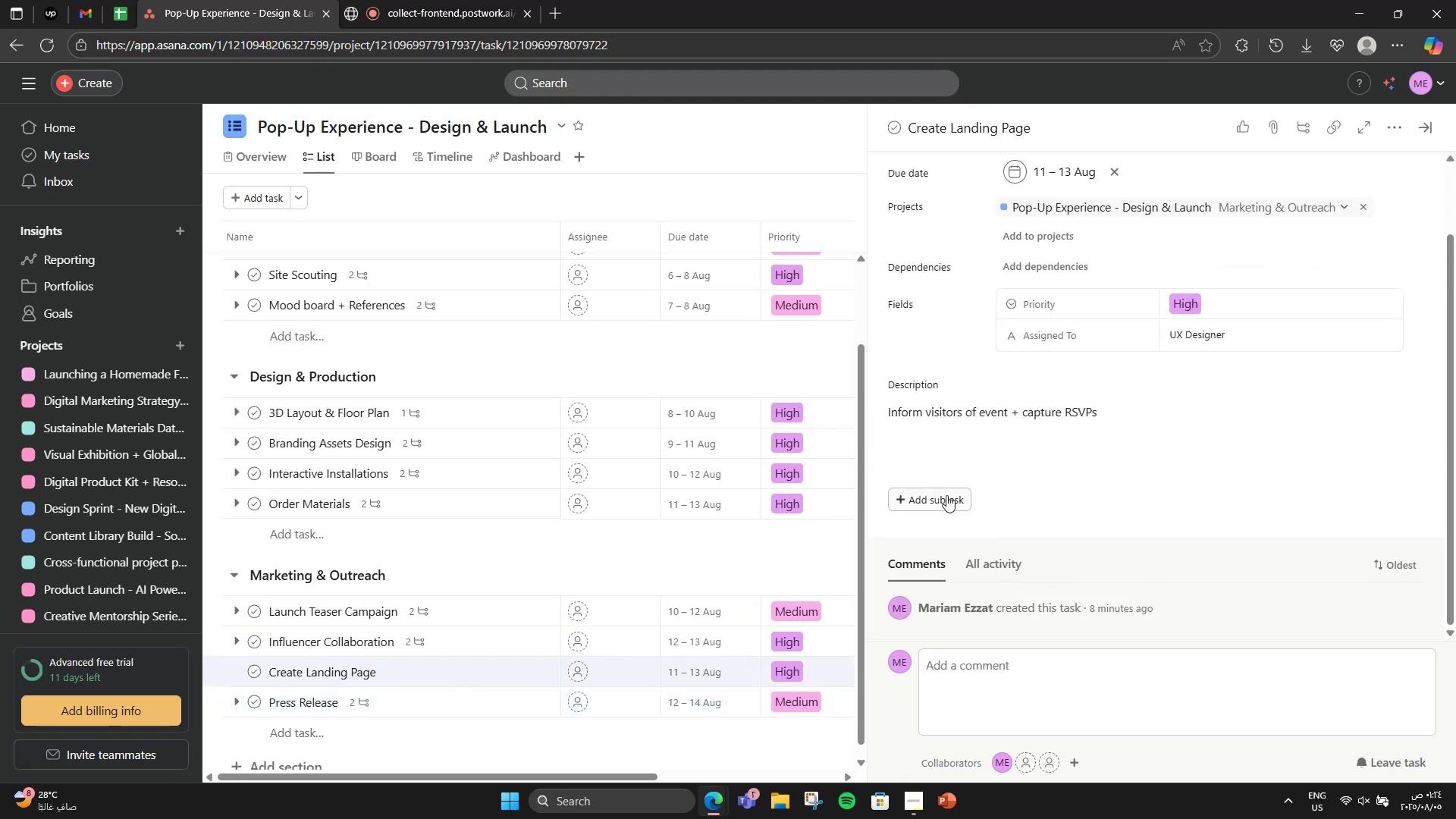 
left_click([938, 499])
 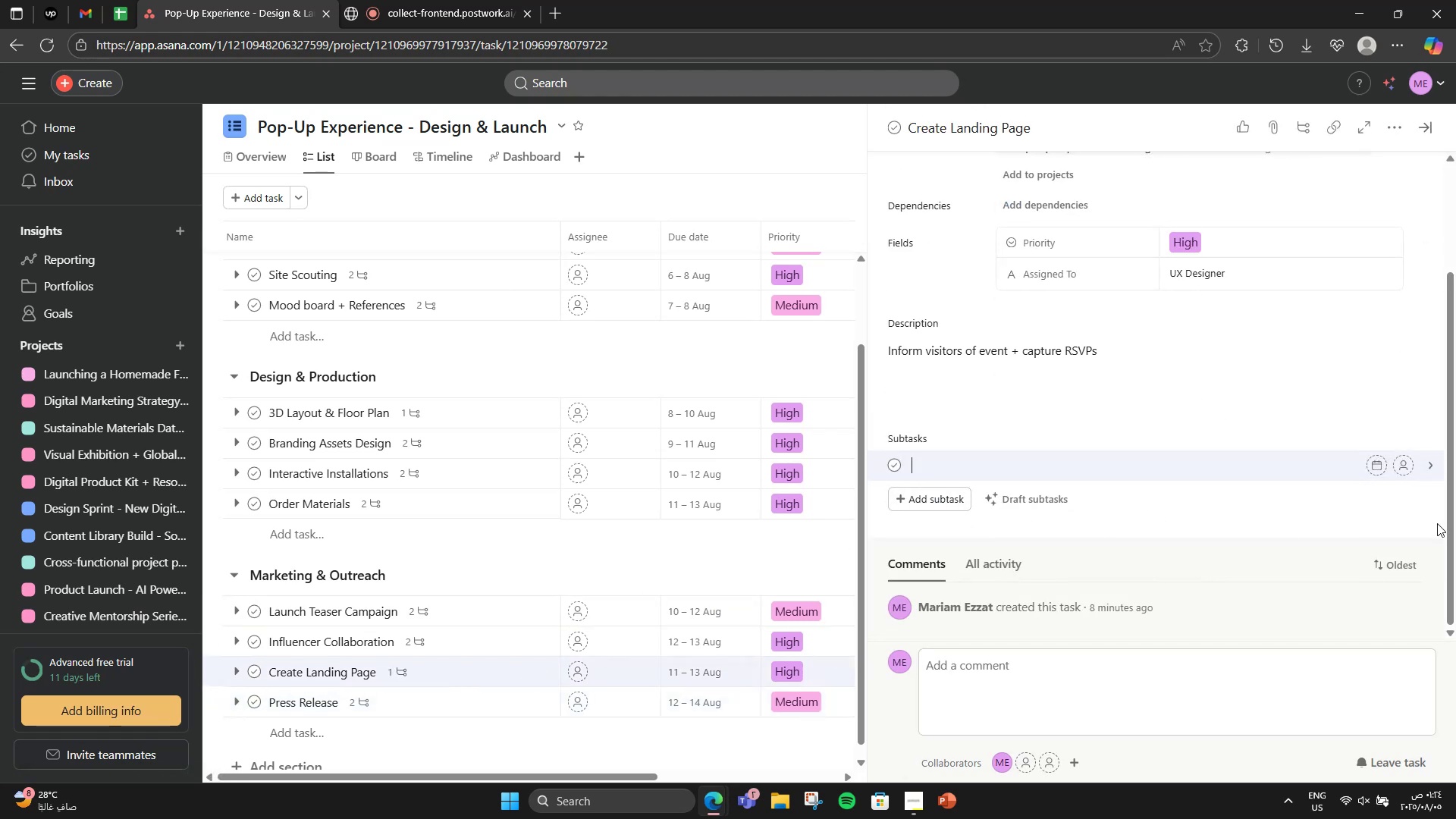 
type(Design layout )
key(Backspace)
 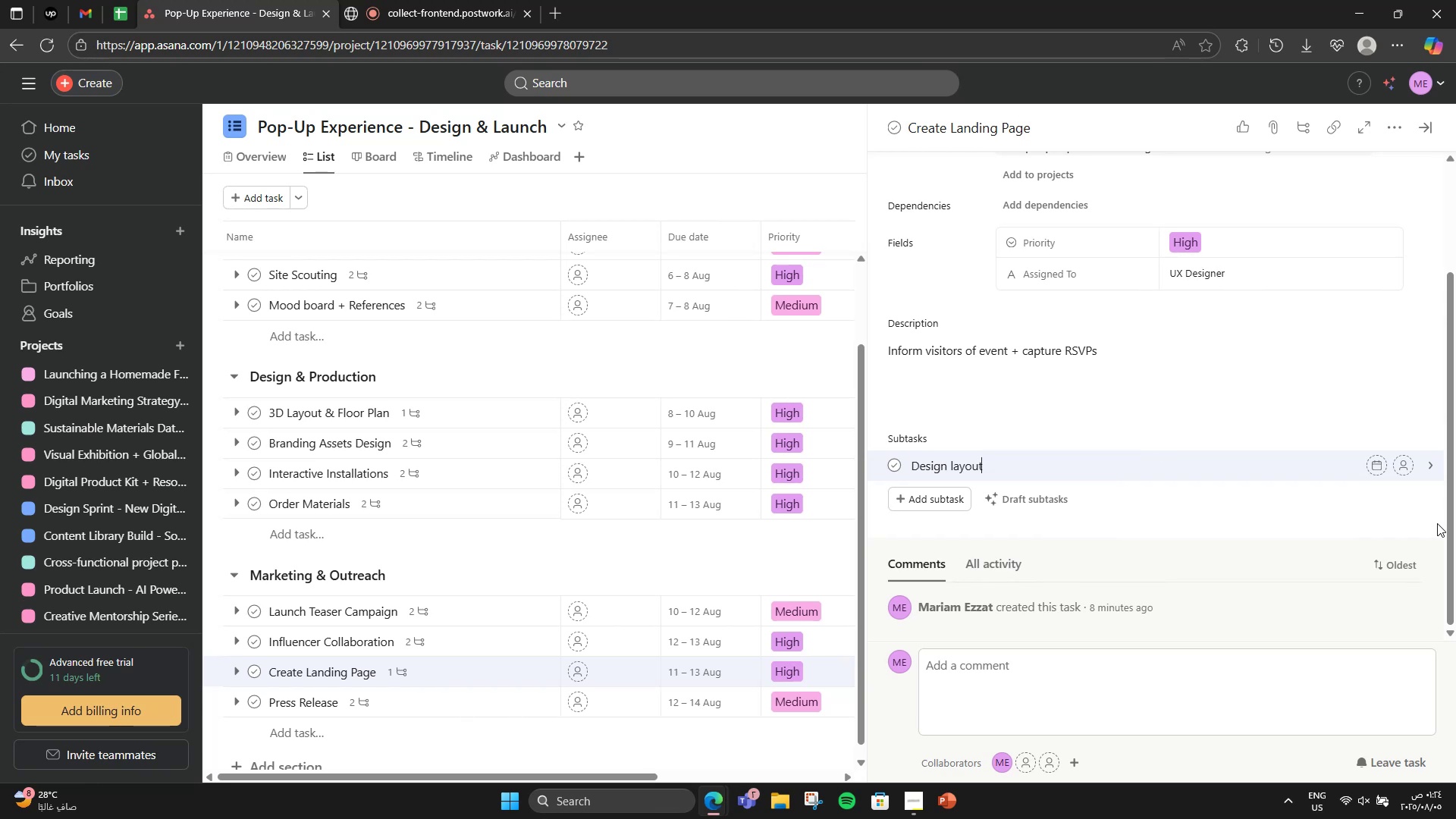 
key(Enter)
 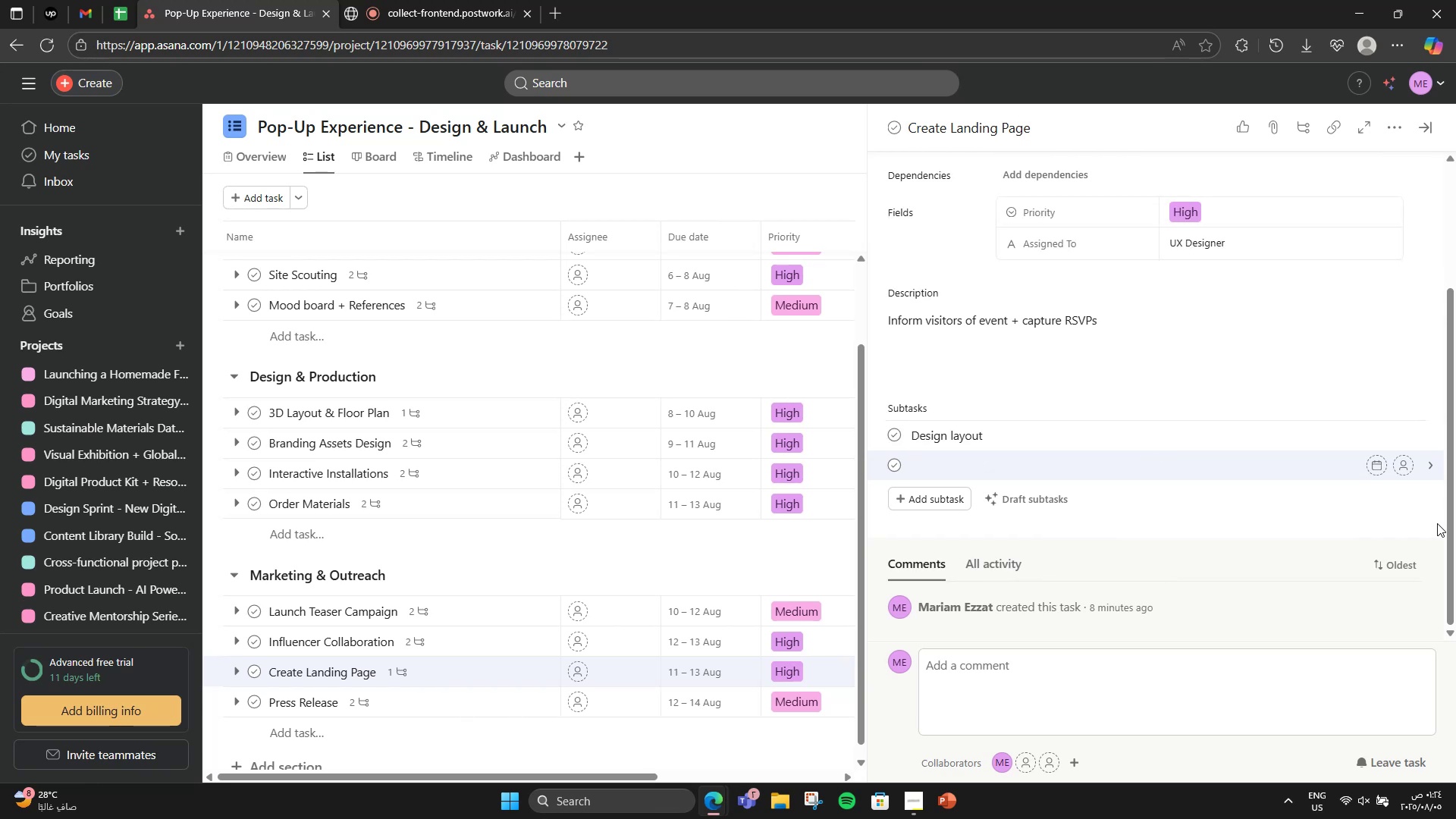 
type(connc)
key(Backspace)
type(ect RSVP form)
 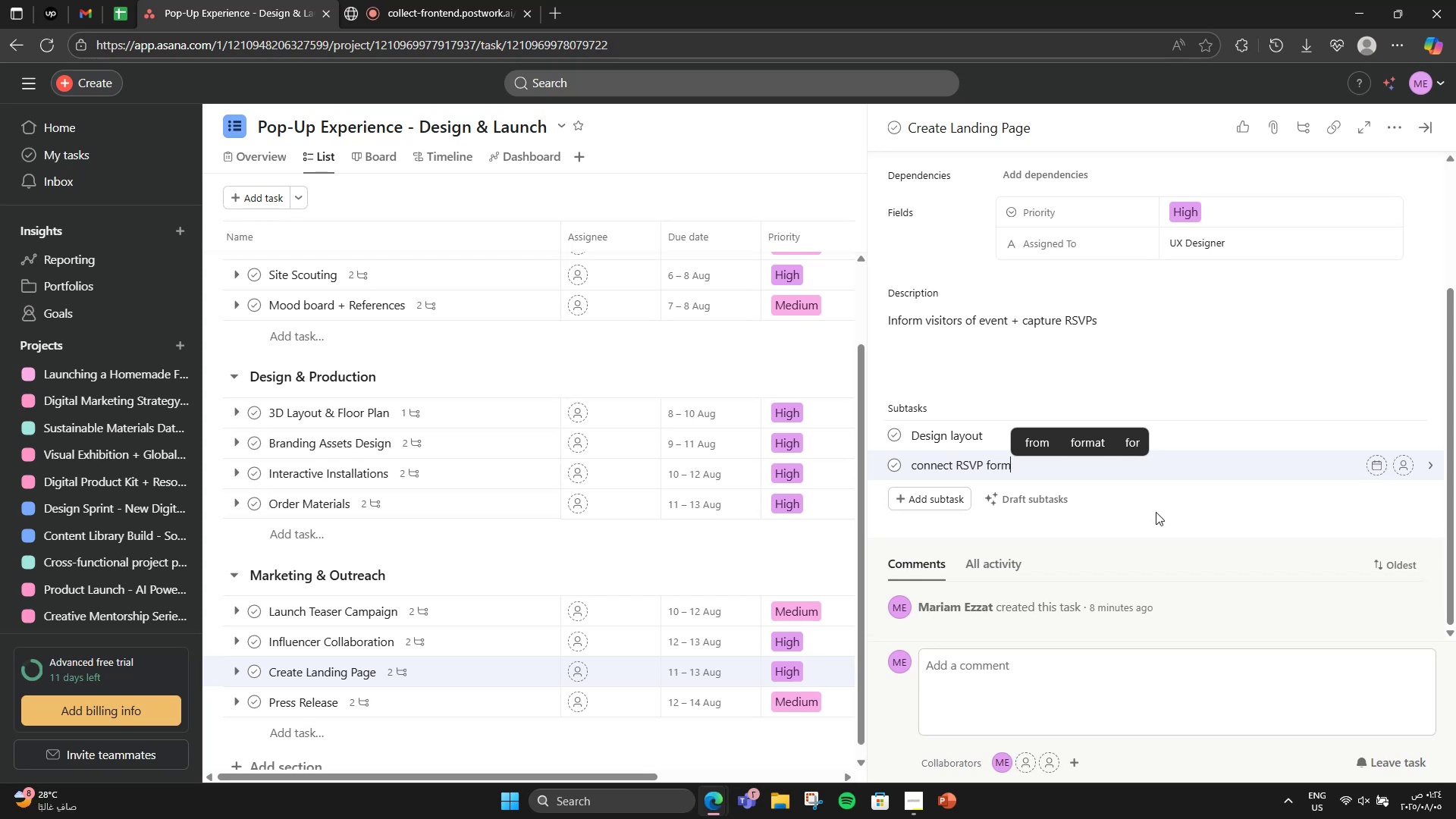 
scroll: coordinate [963, 518], scroll_direction: up, amount: 1.0
 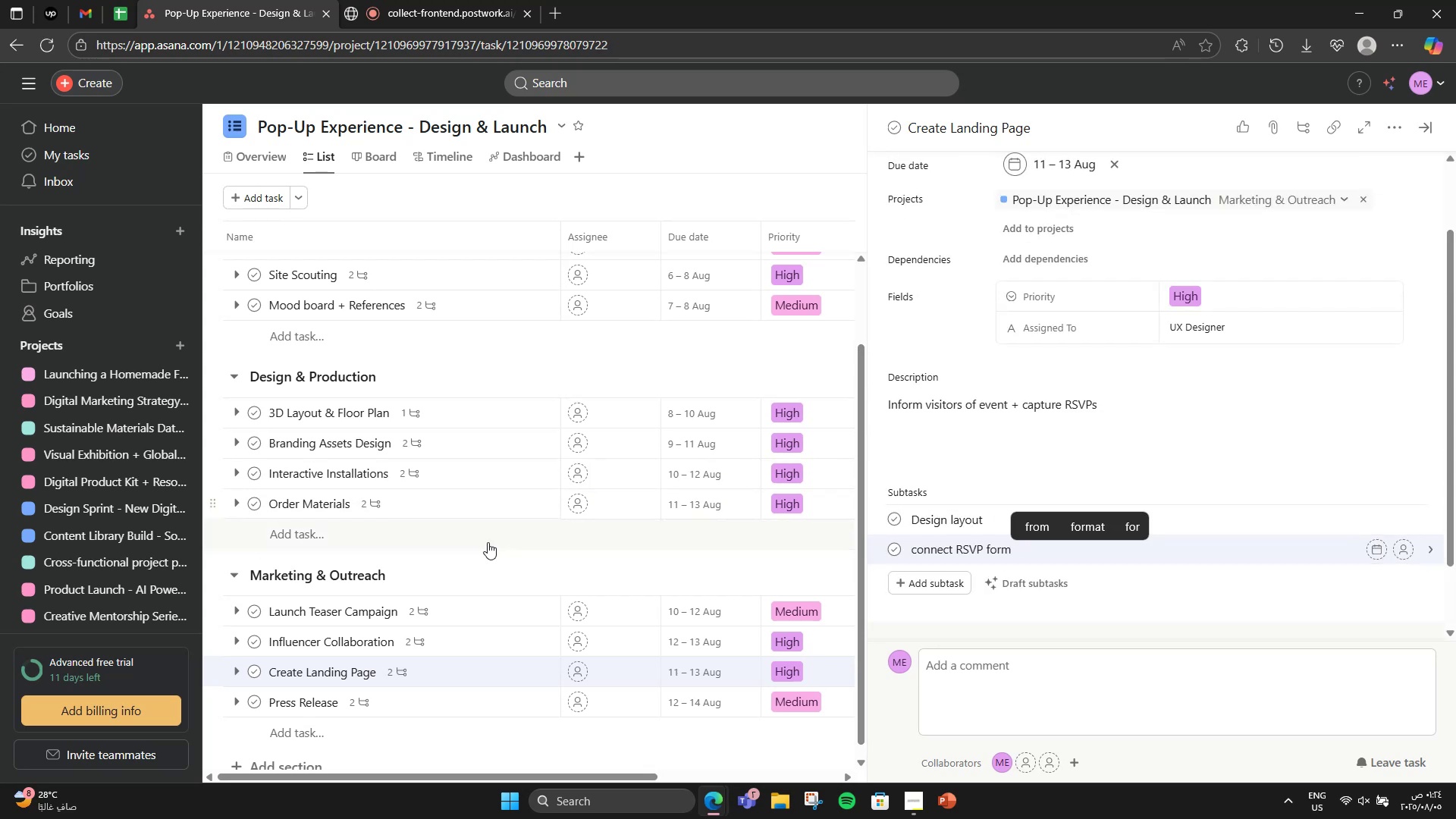 
left_click([479, 591])
 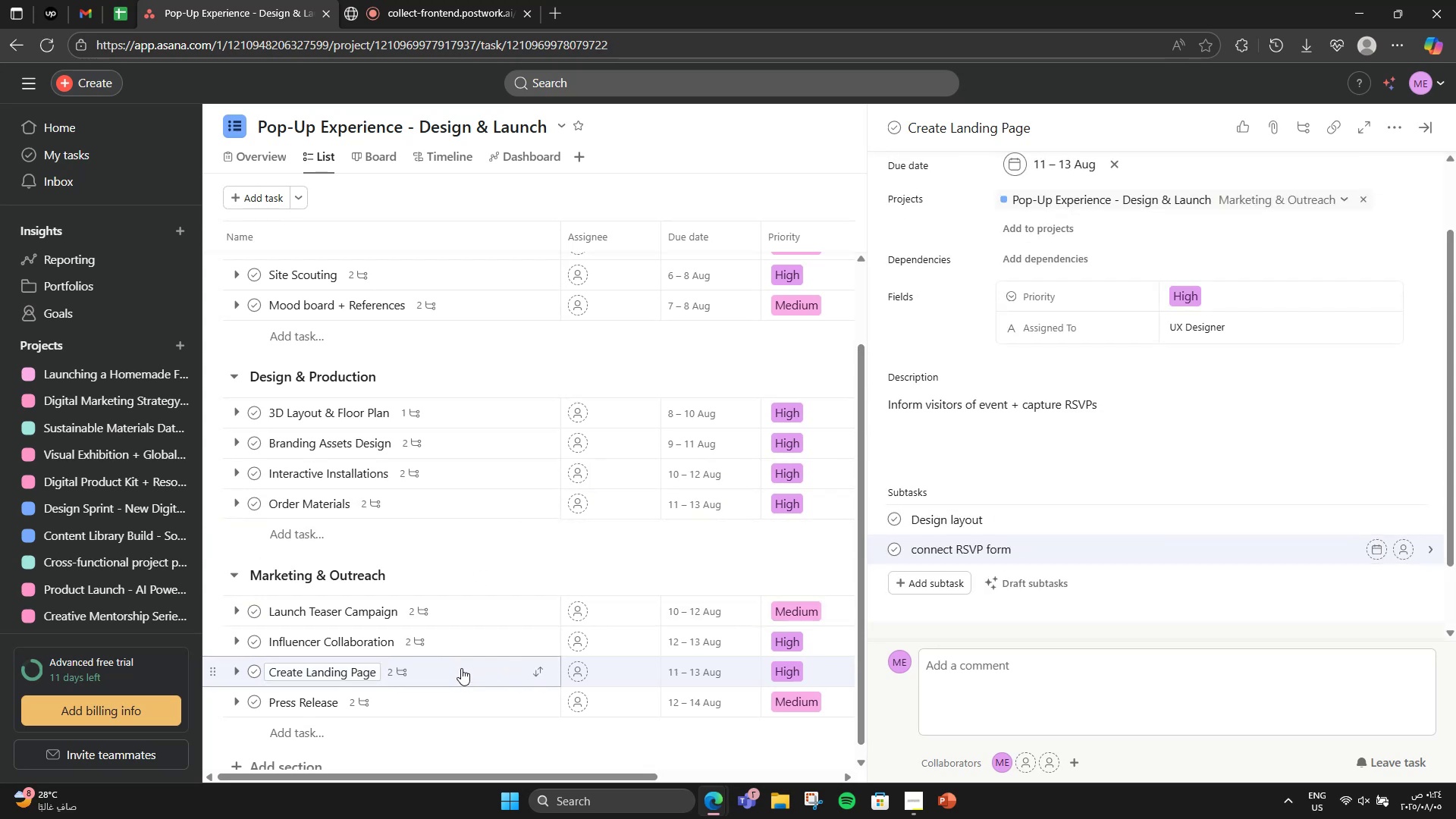 
left_click([466, 657])
 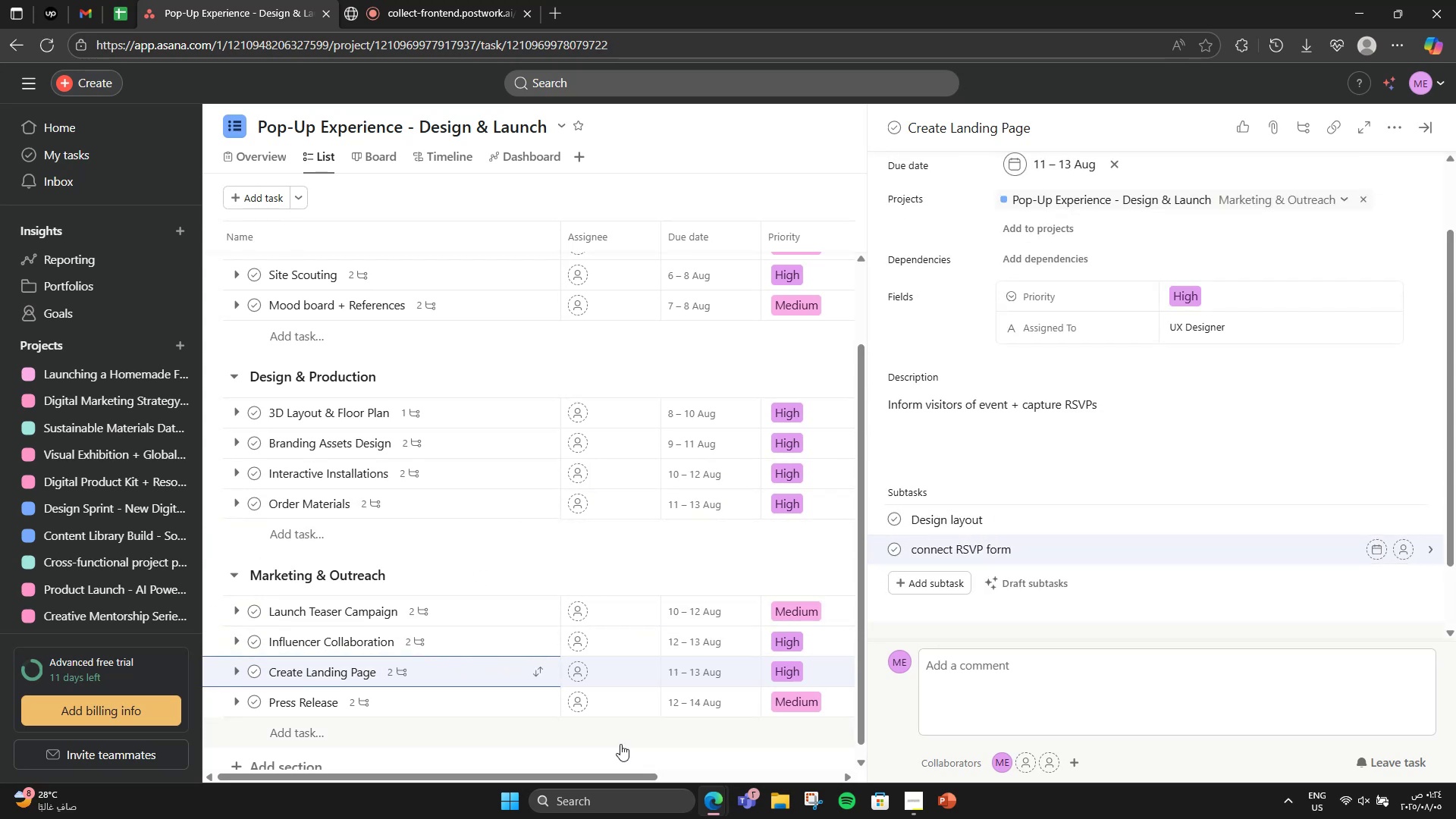 
left_click([483, 647])
 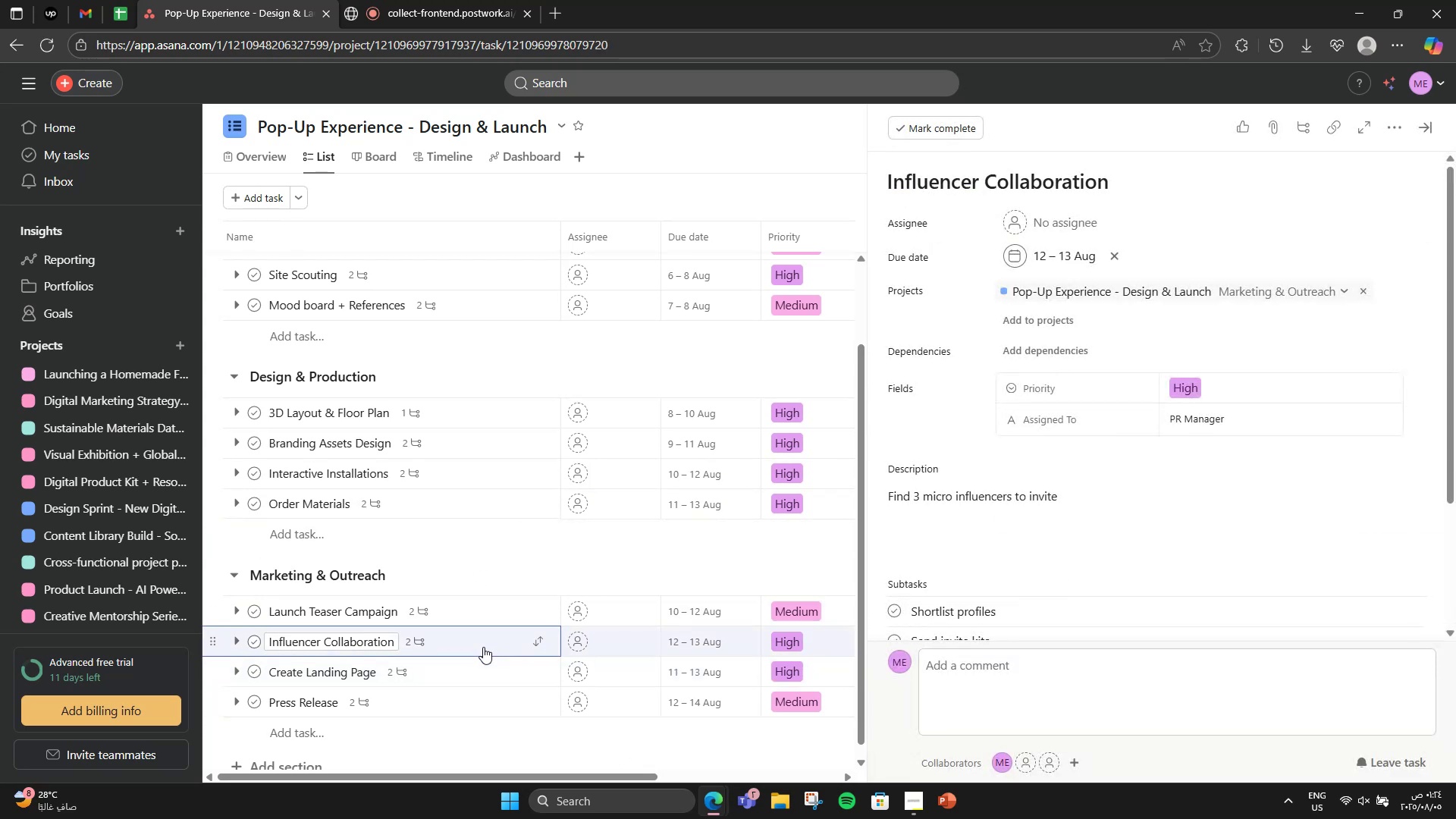 
scroll: coordinate [902, 486], scroll_direction: down, amount: 1.0
 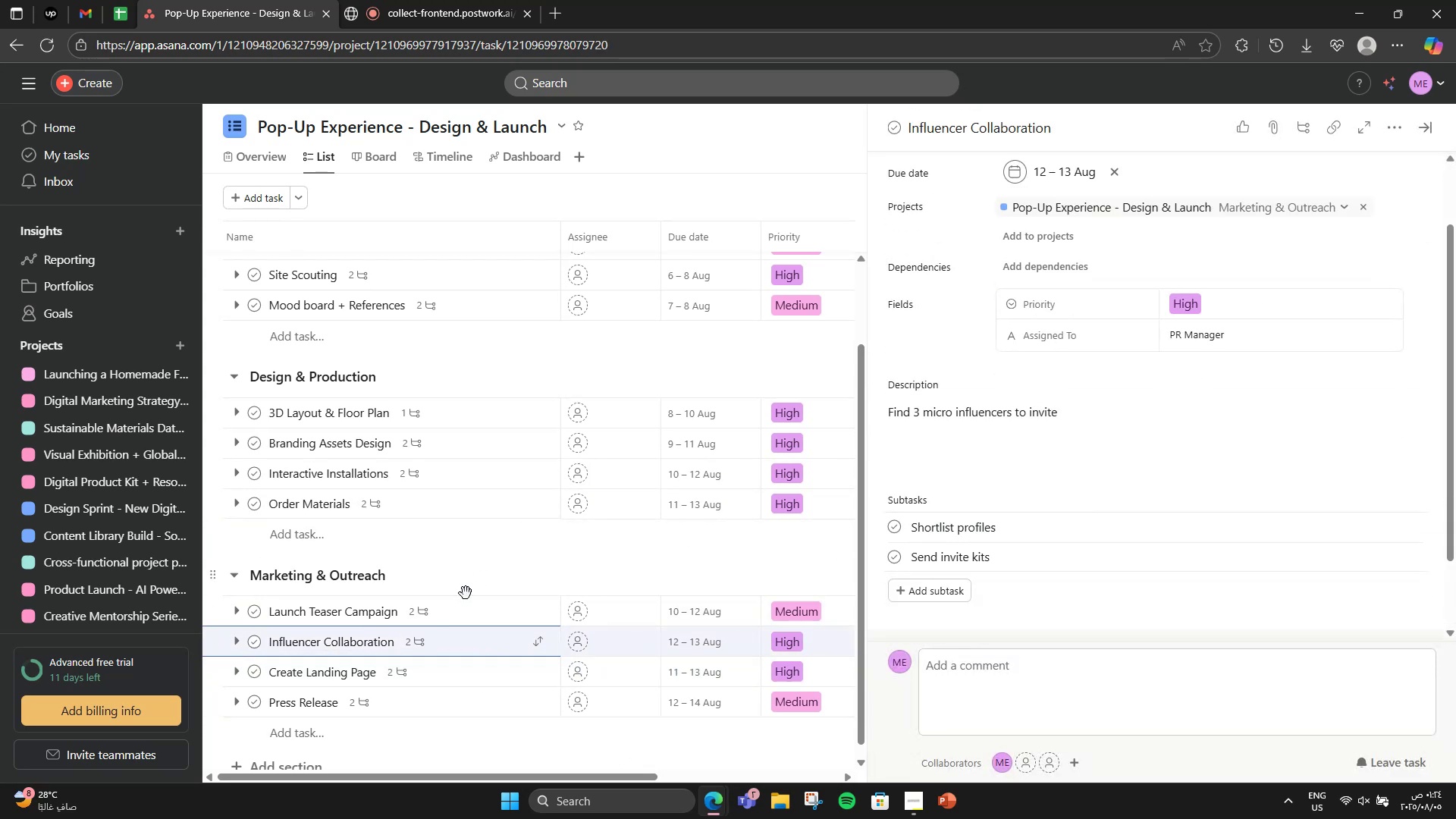 
left_click([466, 602])
 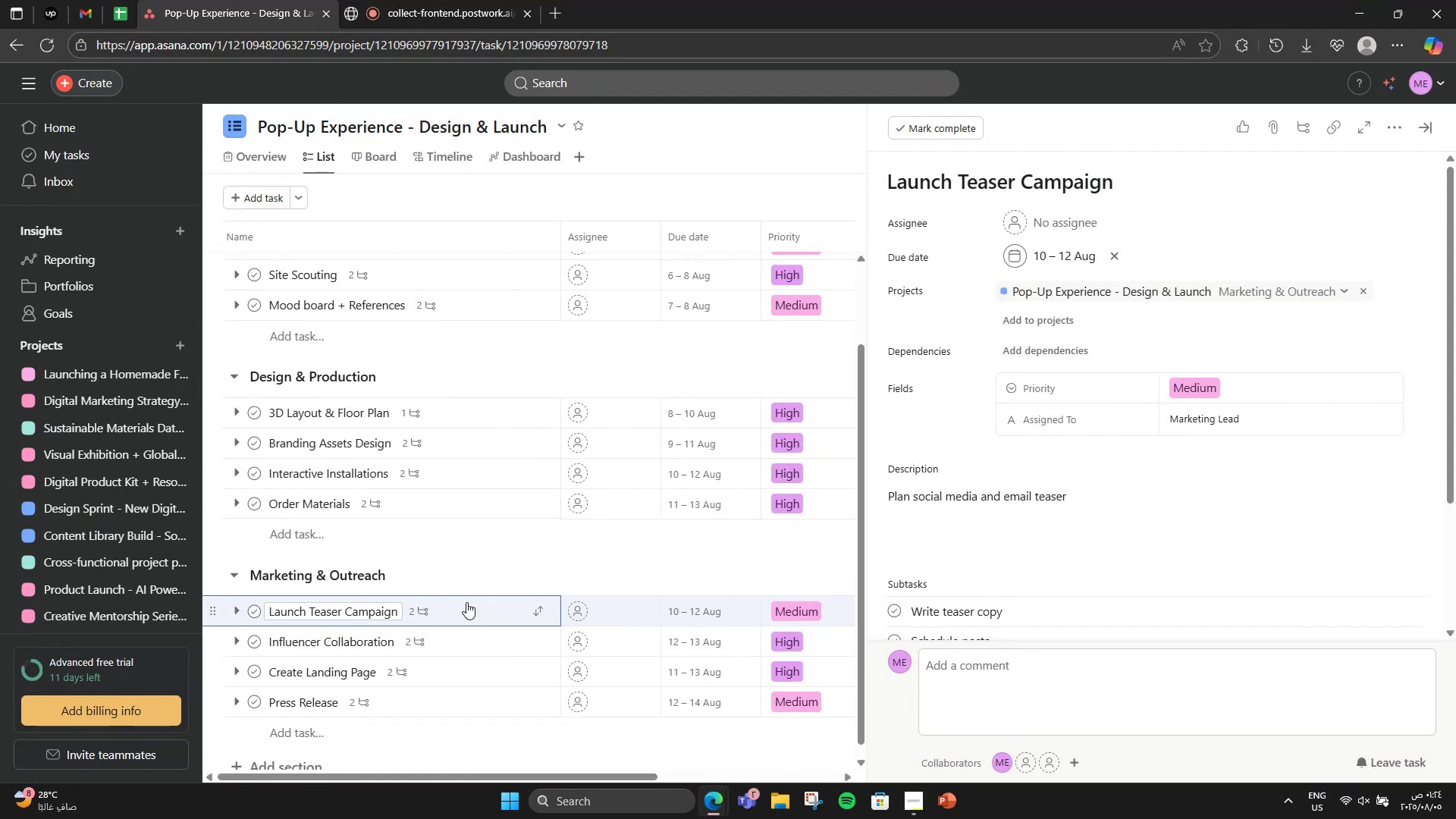 
scroll: coordinate [1114, 578], scroll_direction: down, amount: 2.0
 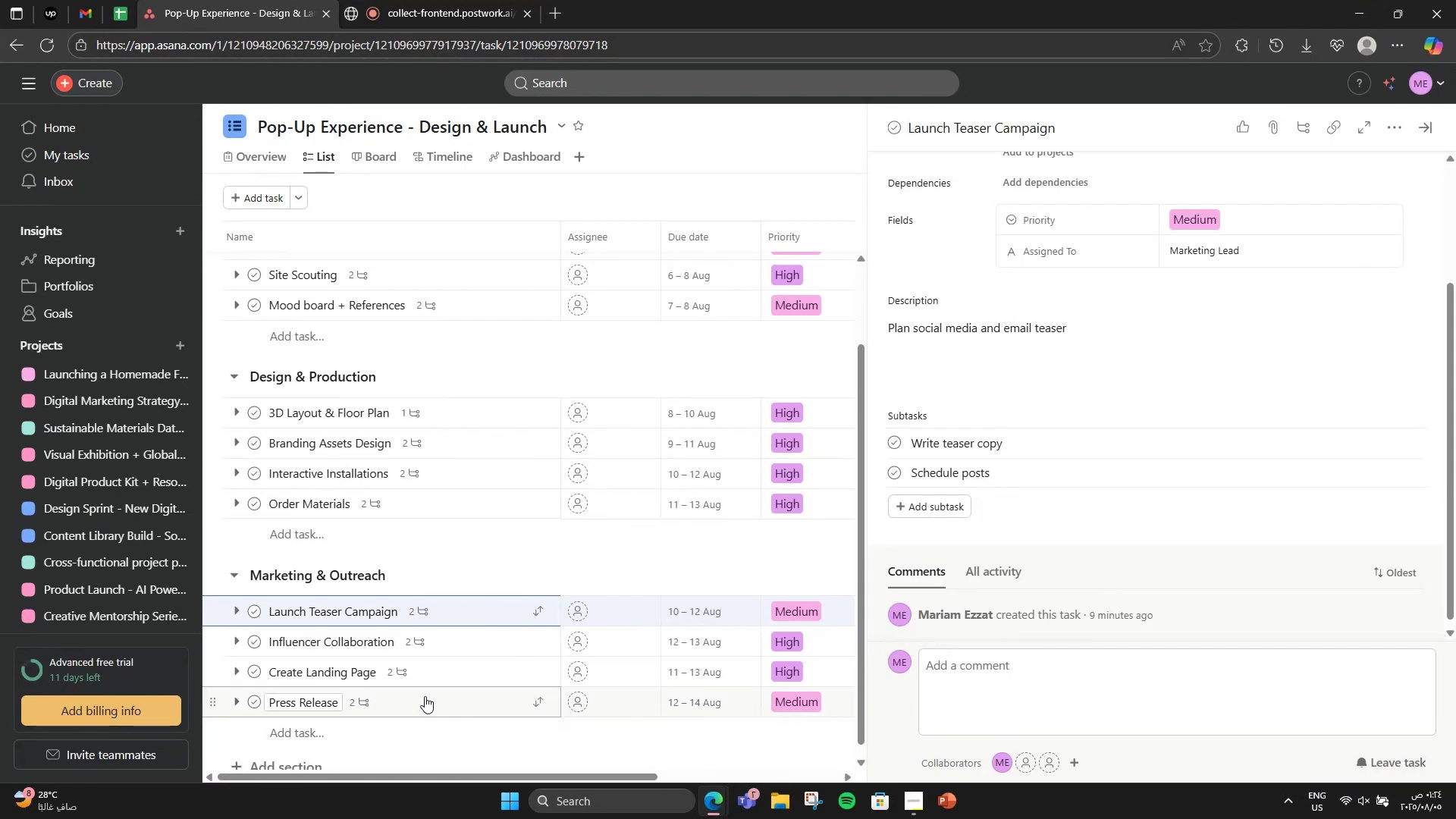 
left_click([425, 696])
 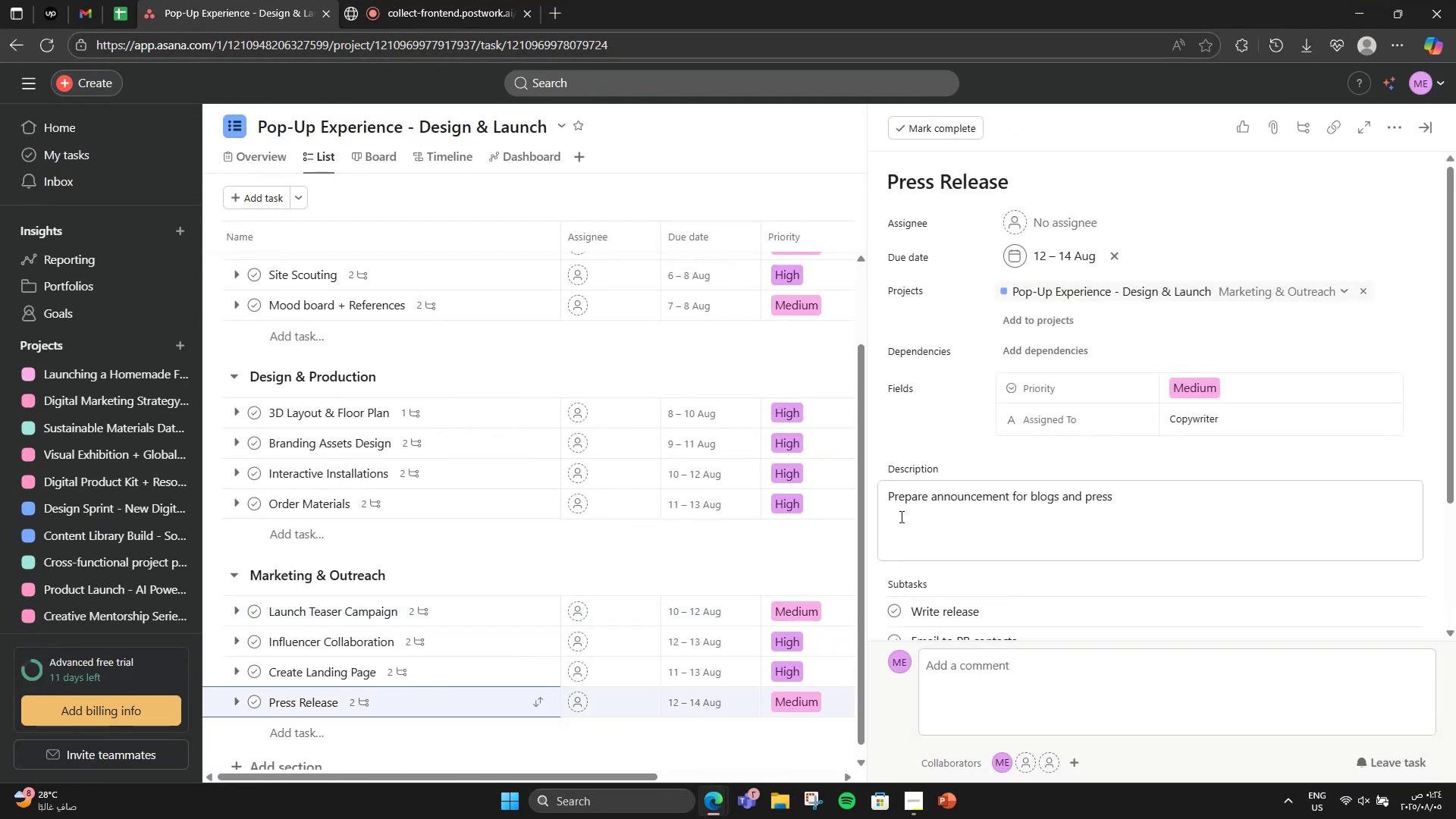 
scroll: coordinate [535, 554], scroll_direction: down, amount: 8.0
 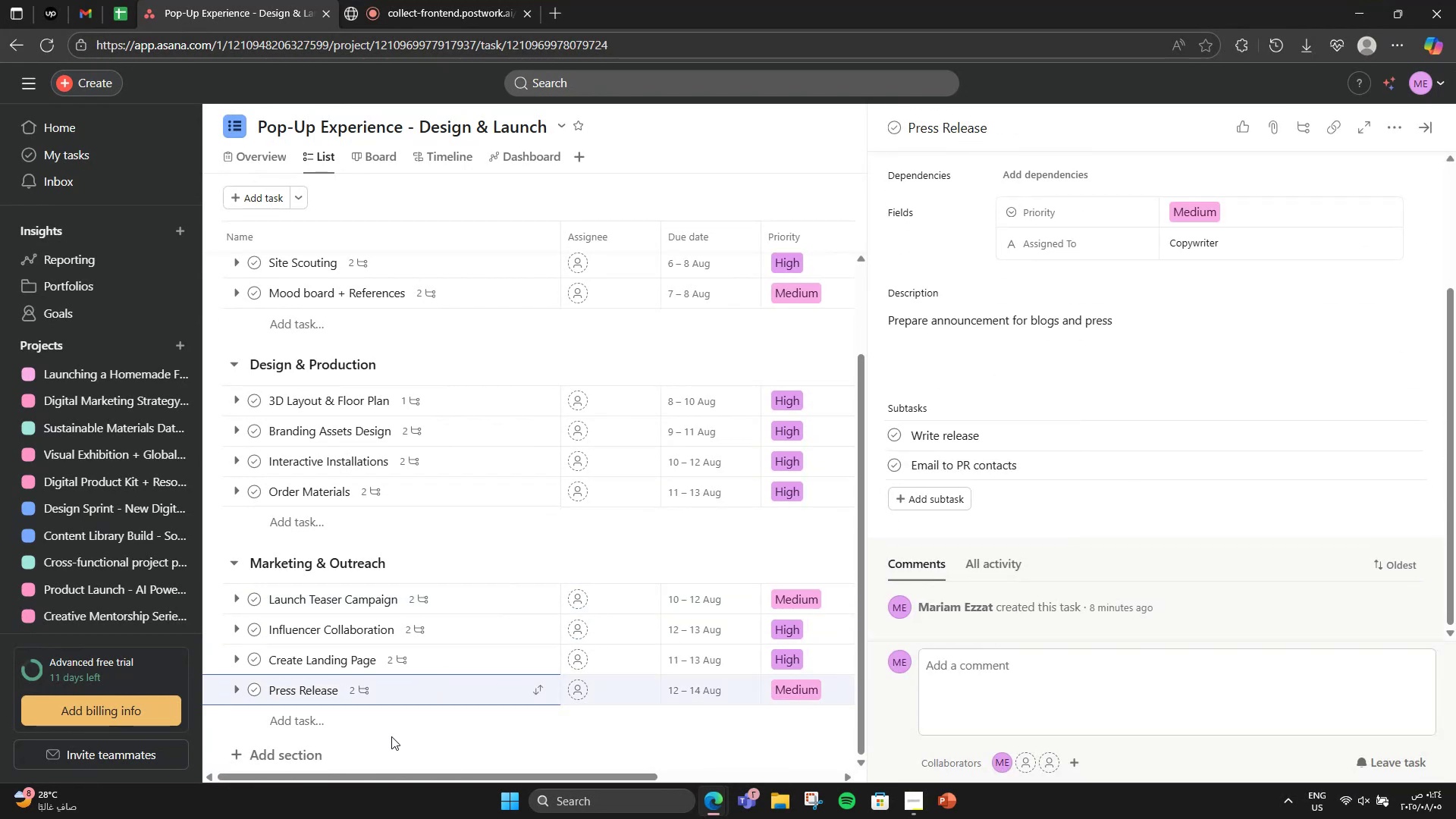 
left_click([293, 746])
 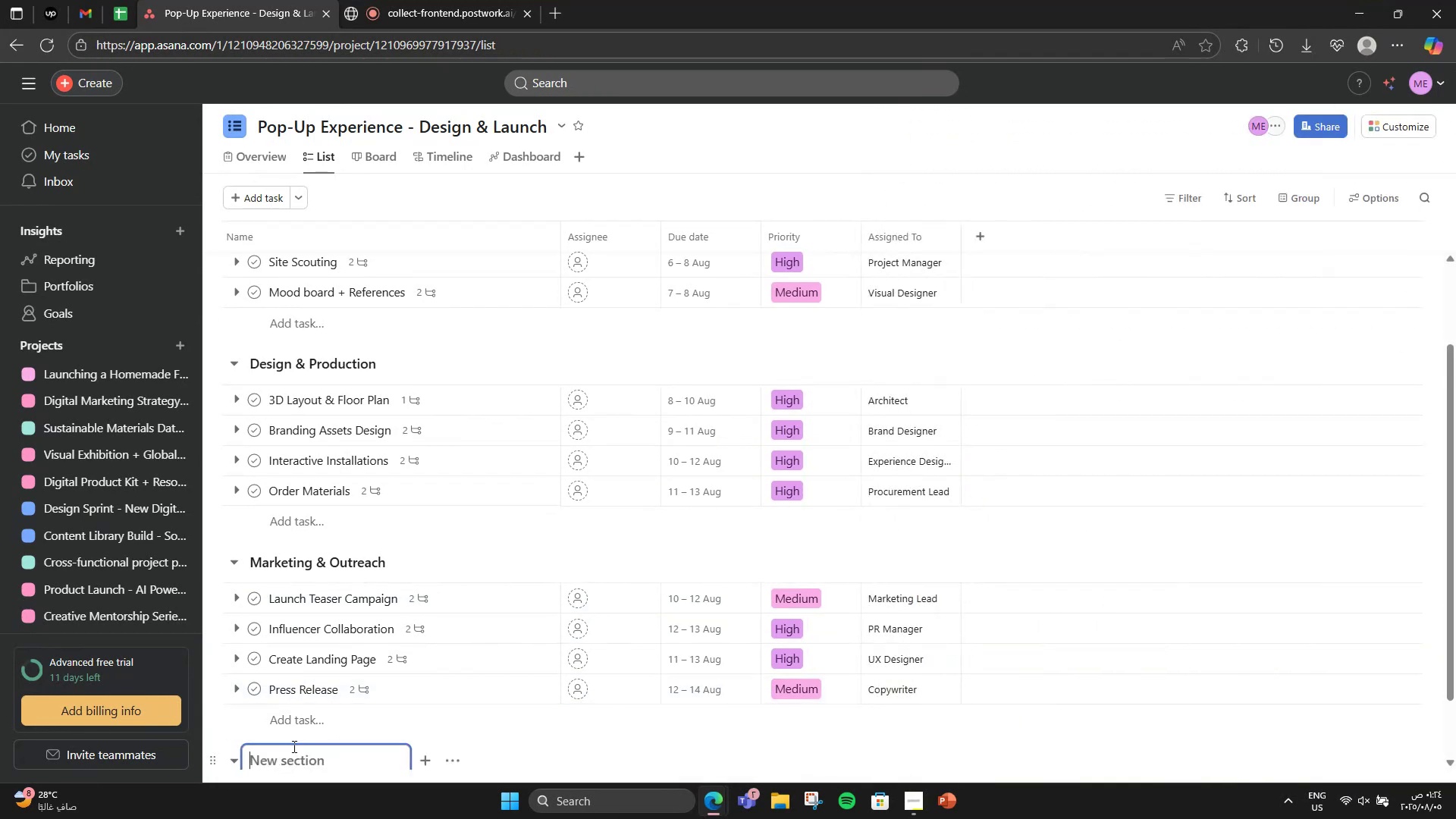 
scroll: coordinate [460, 595], scroll_direction: down, amount: 5.0
 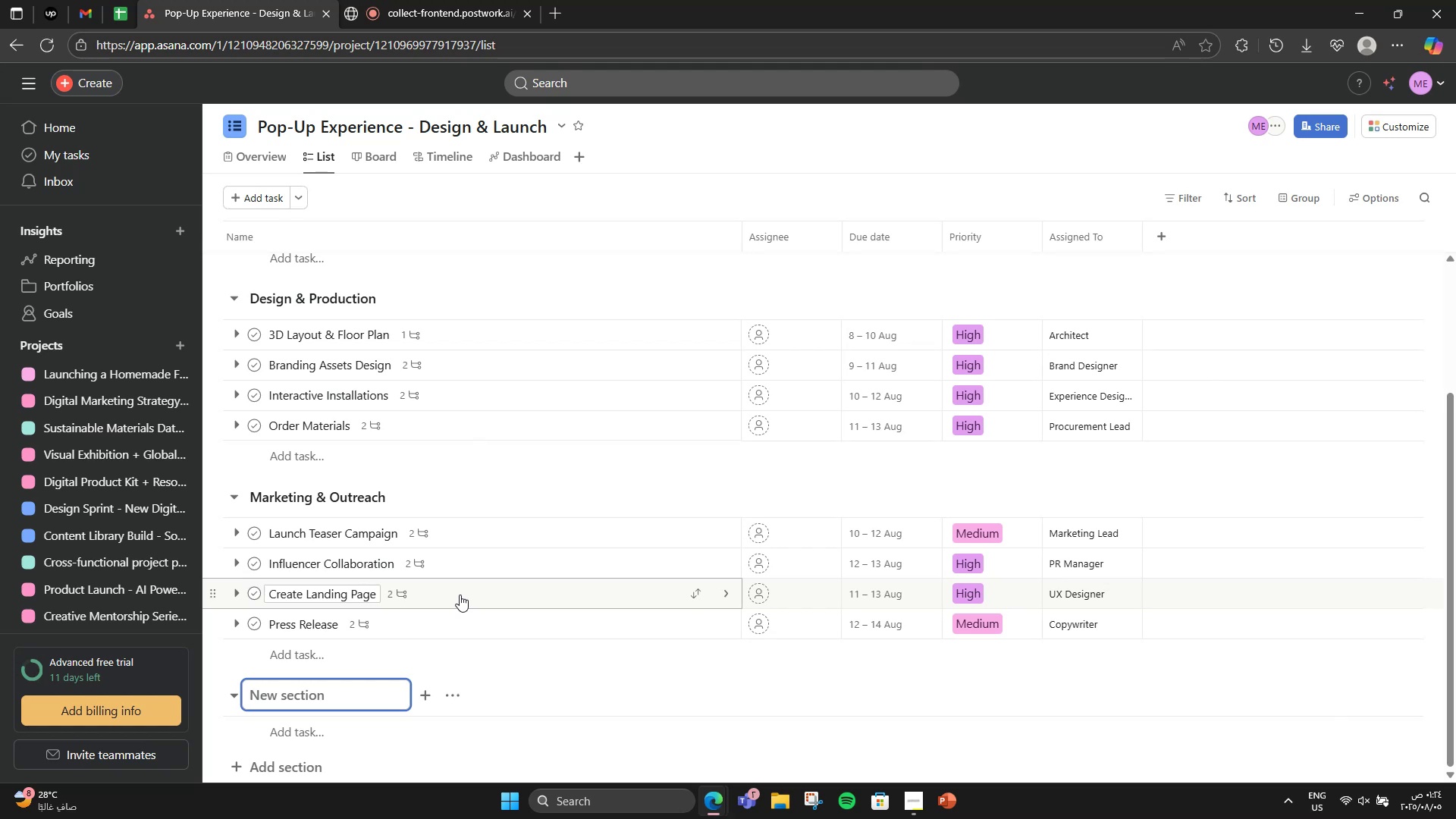 
type(Execution & Post )
key(Backspace)
type(-EV)
key(Backspace)
type(venrts)
key(Backspace)
key(Backspace)
key(Backspace)
type(ts)
 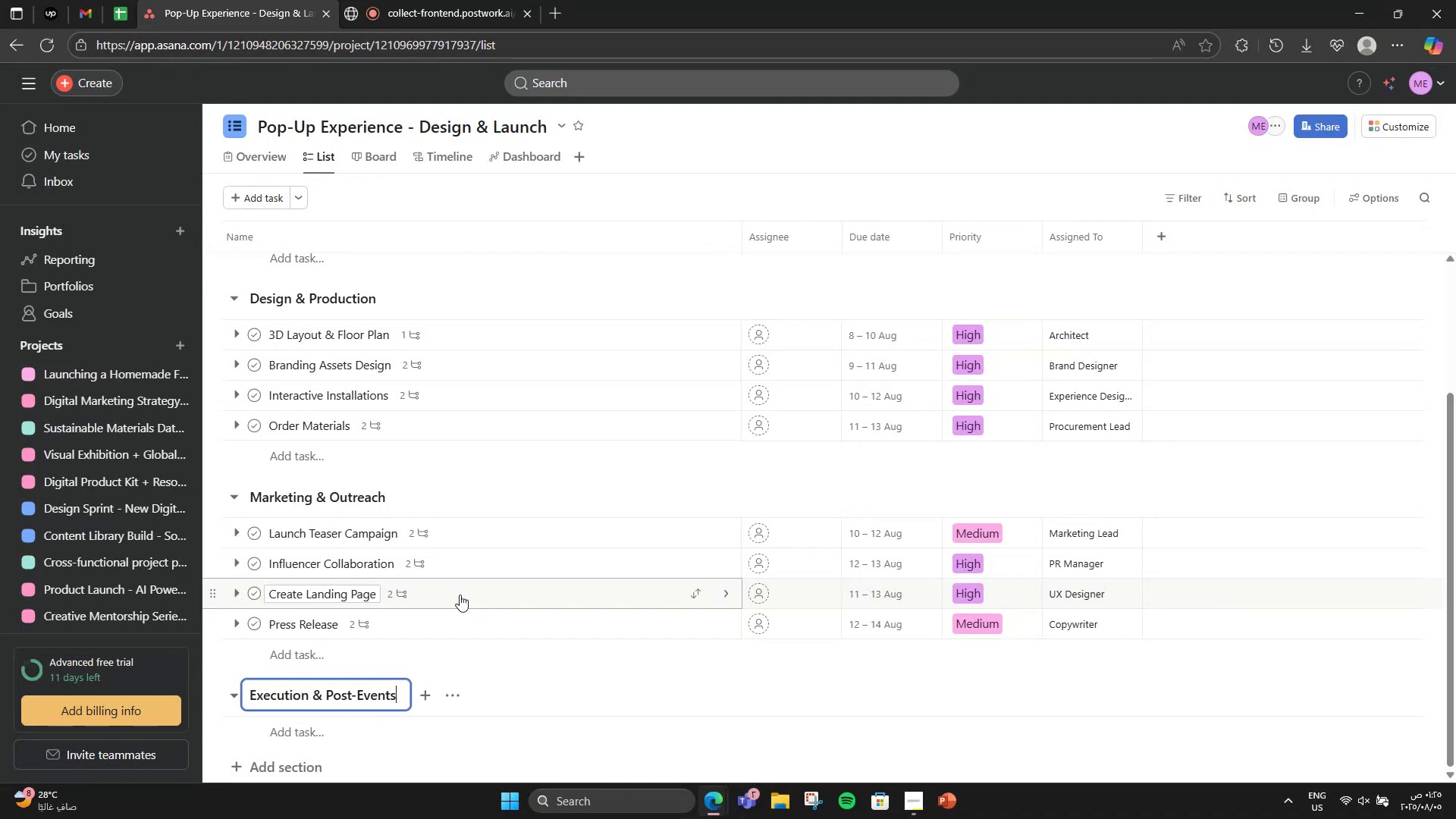 
wait(5.09)
 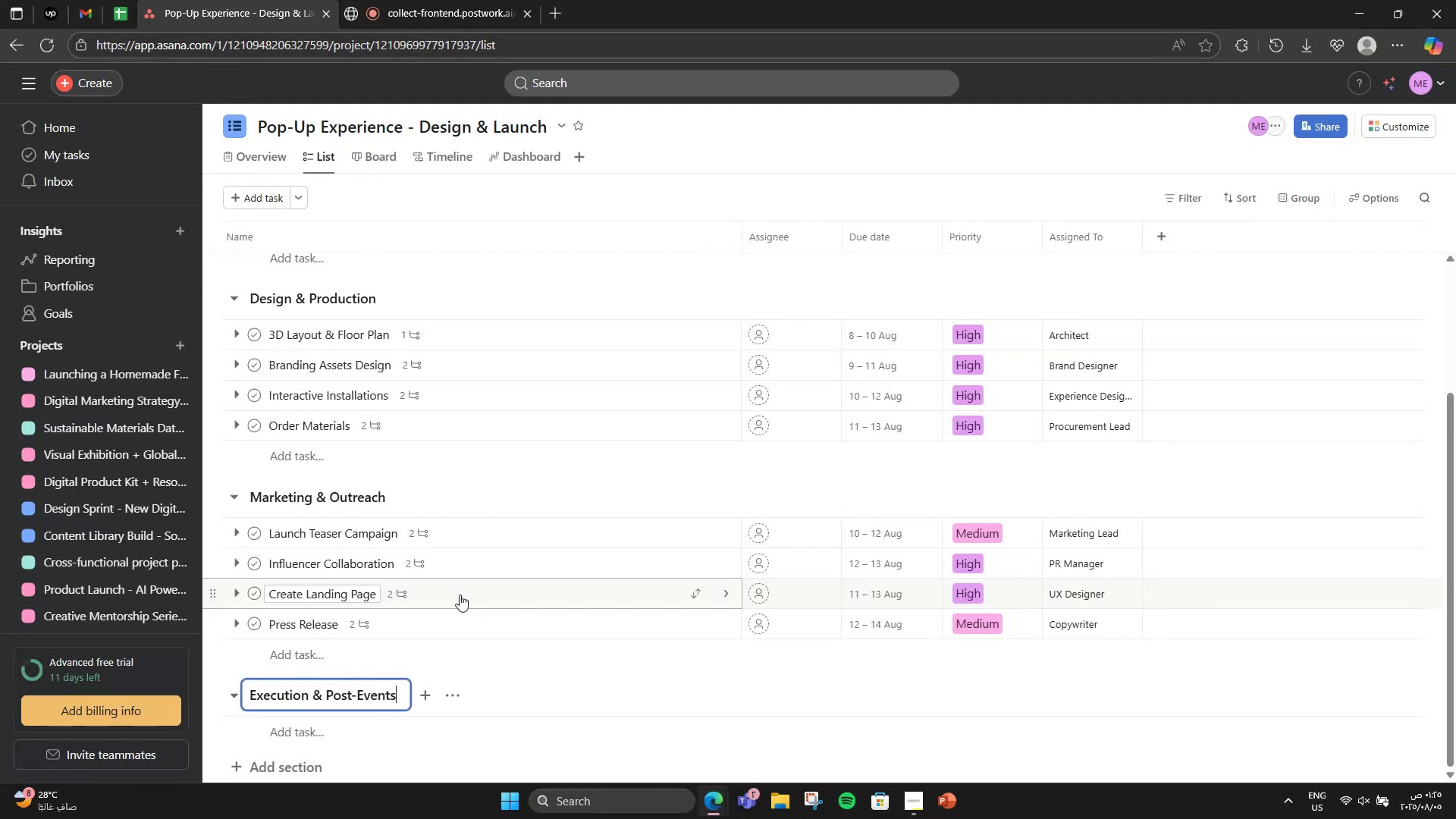 
key(Backspace)
 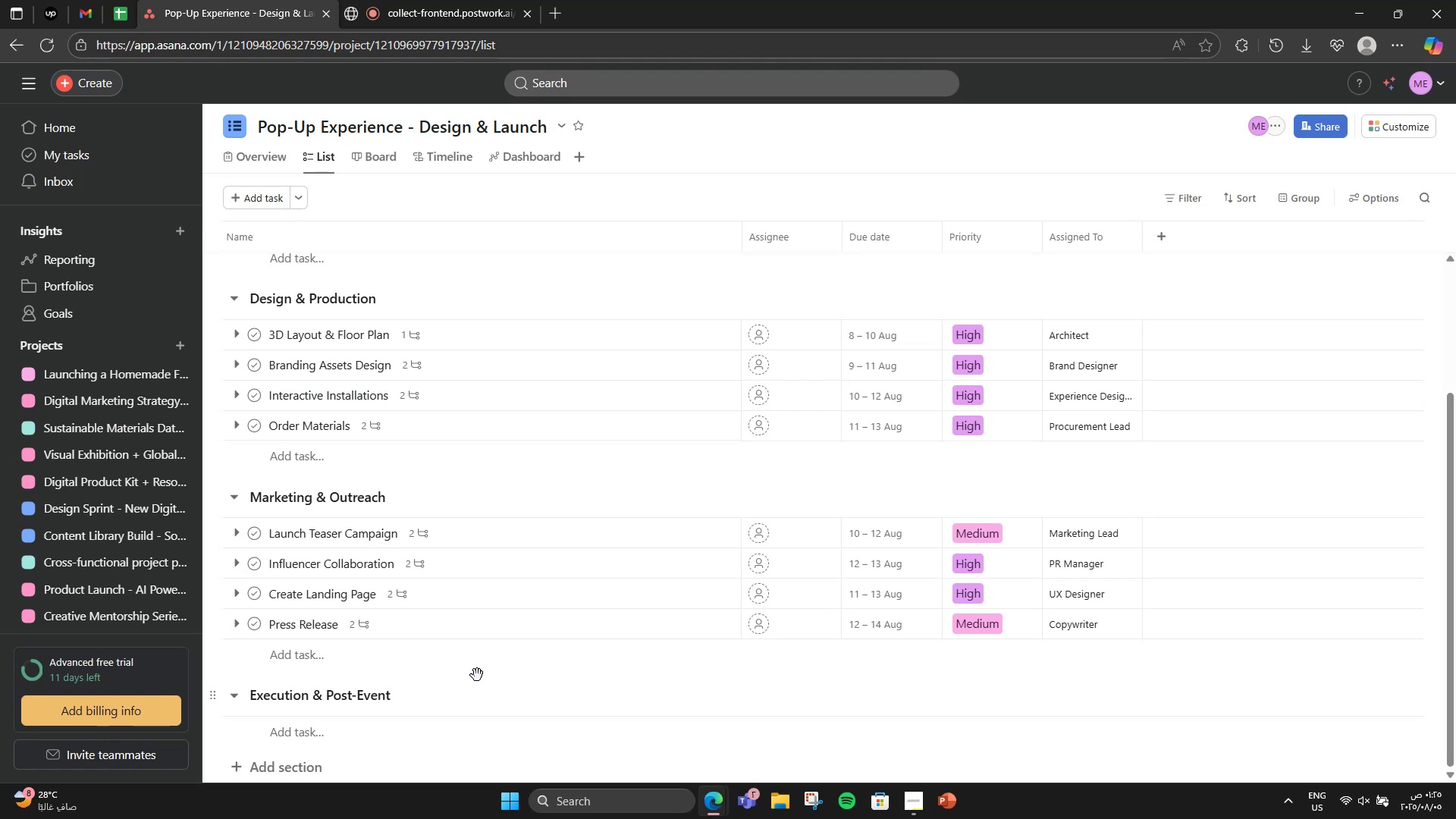 
left_click([320, 730])
 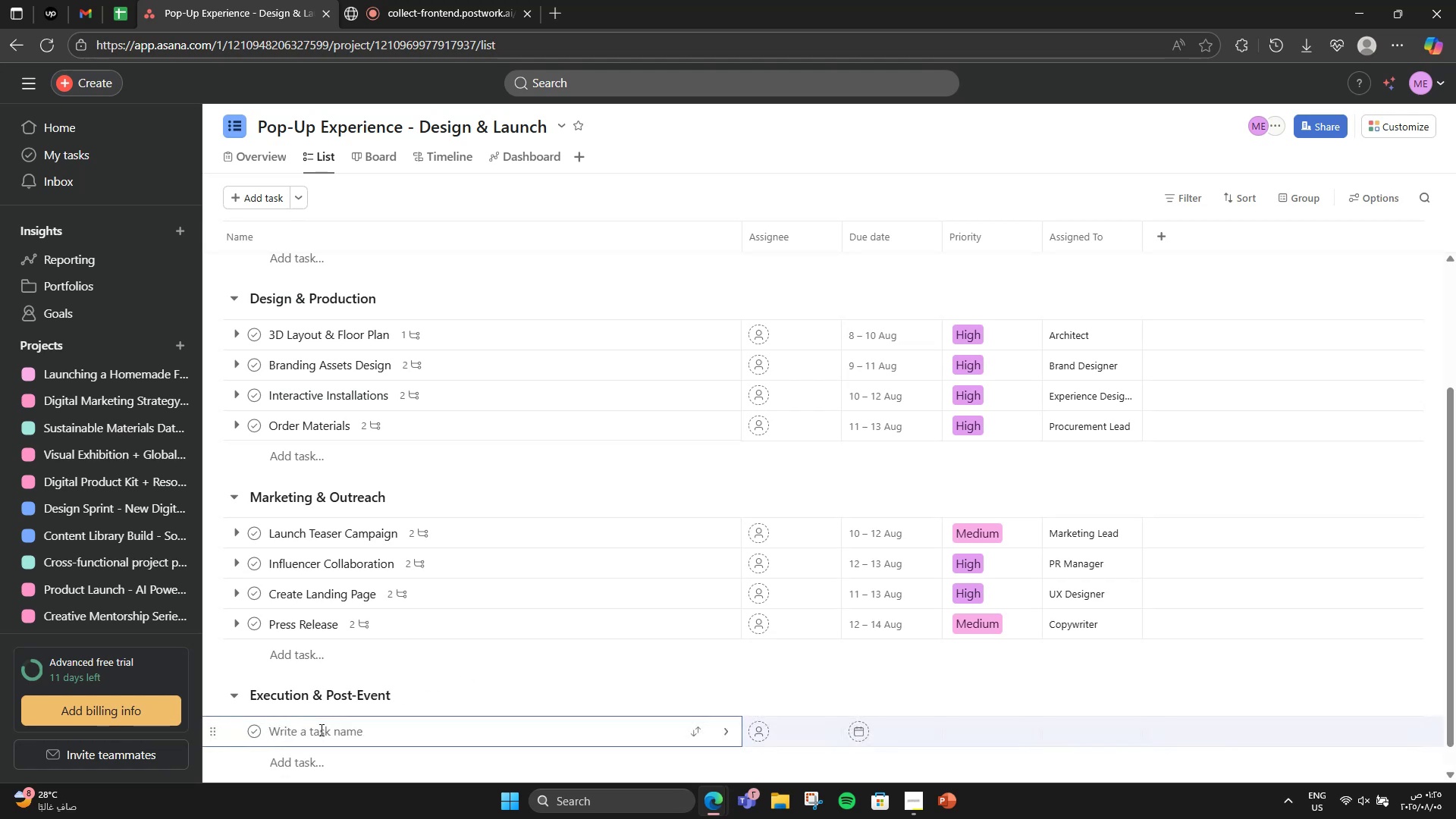 
type(Install Setup)
 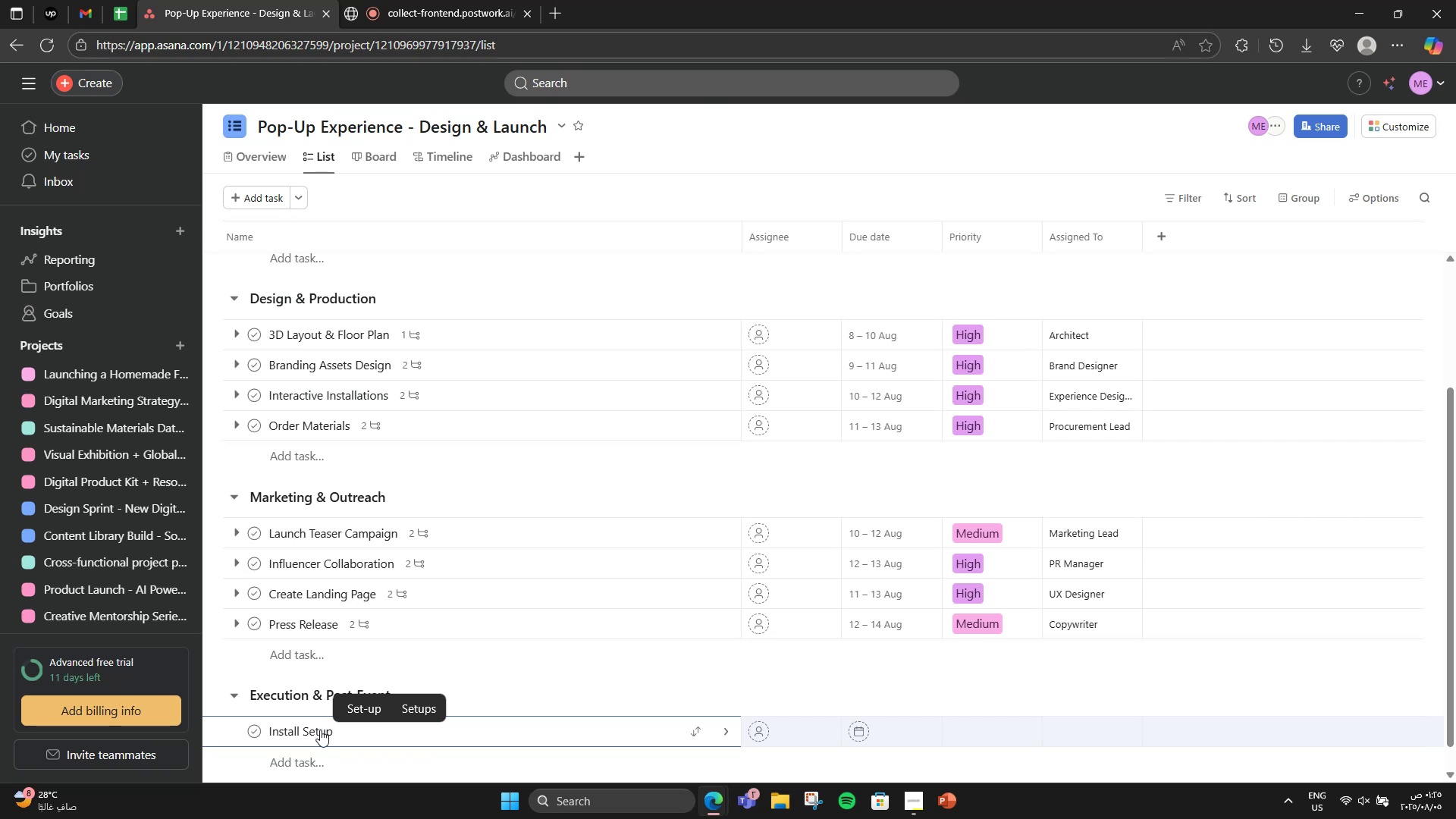 
key(Enter)
 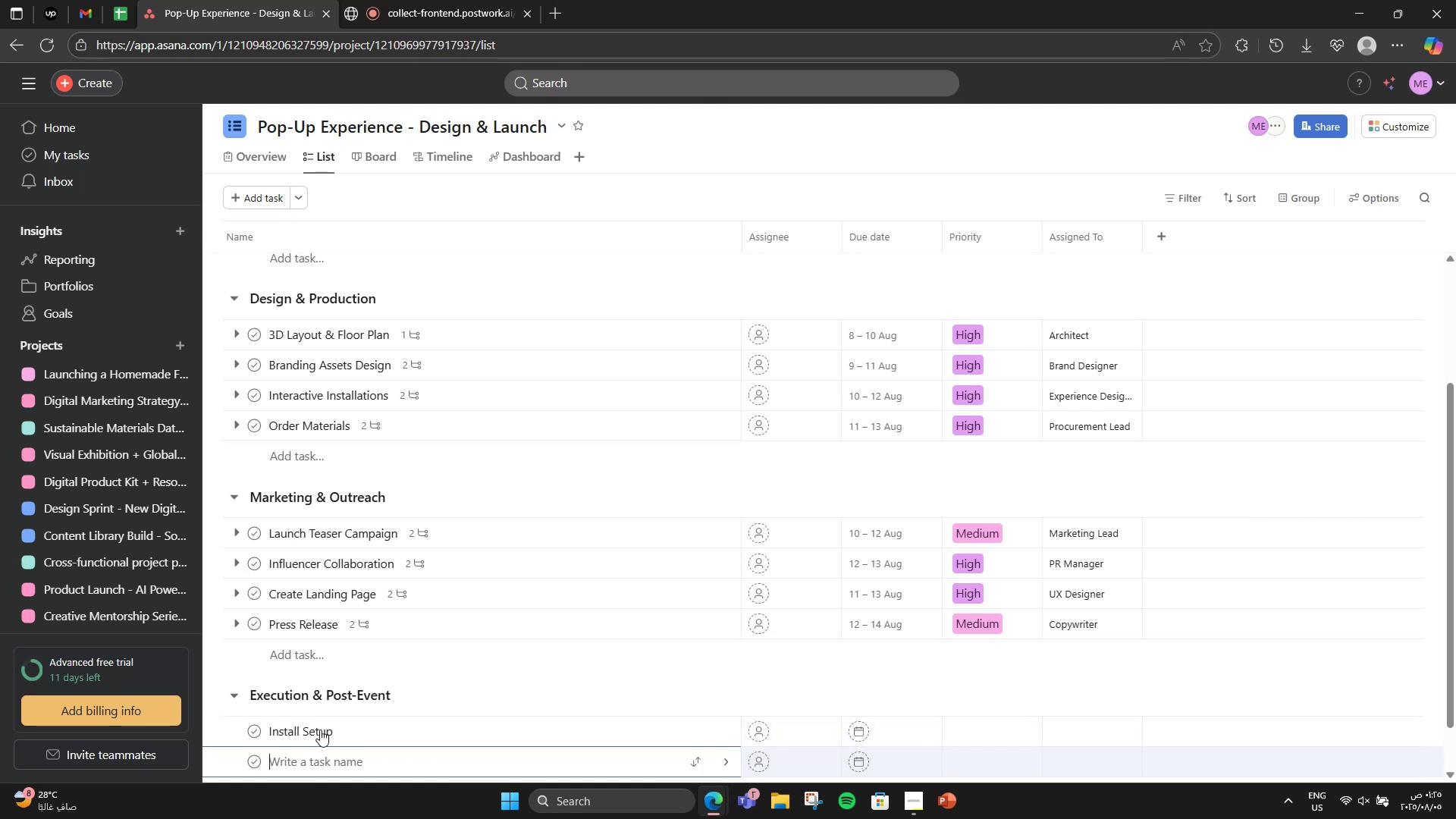 
type(Team Briefing)
 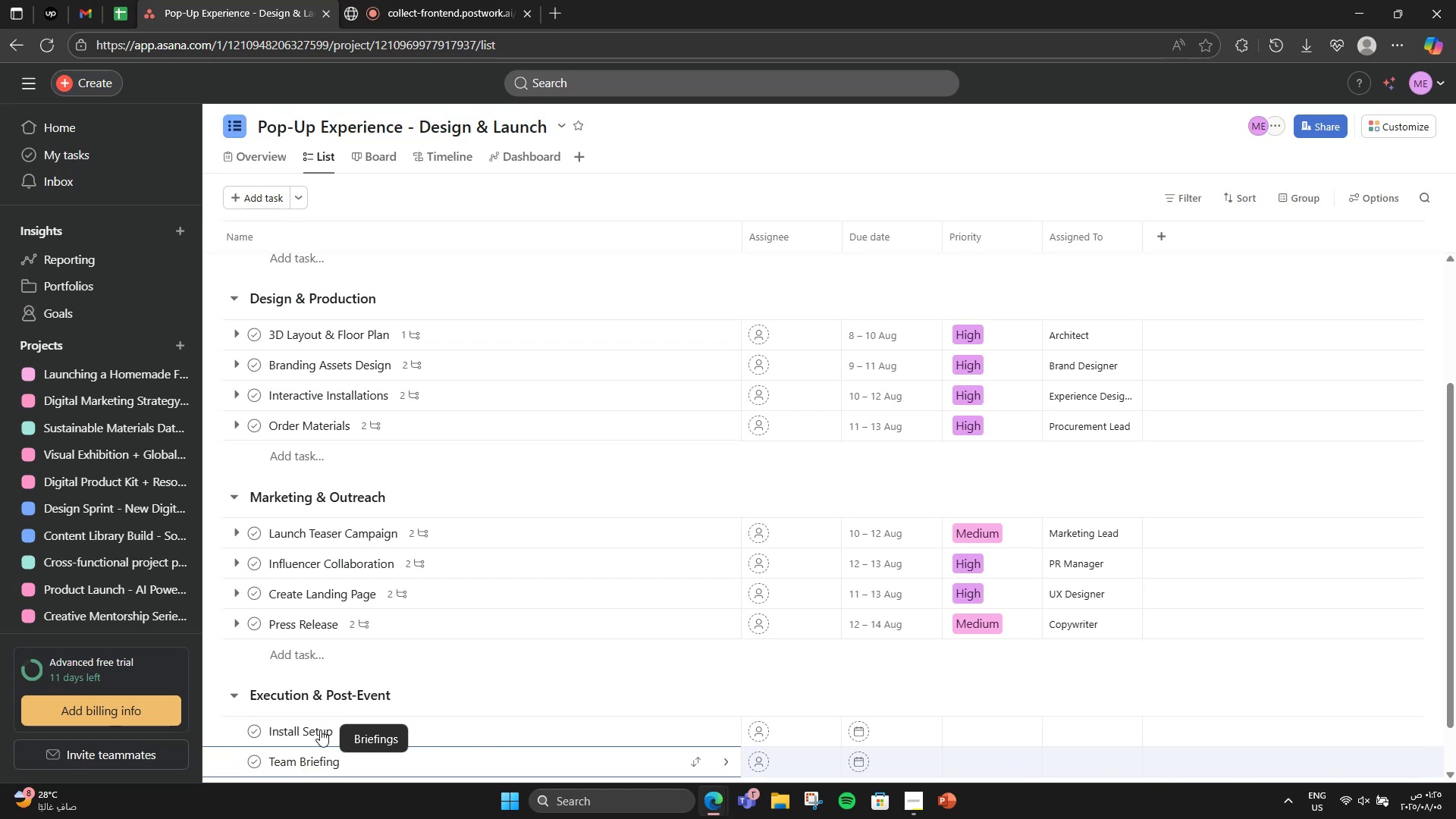 
key(Enter)
 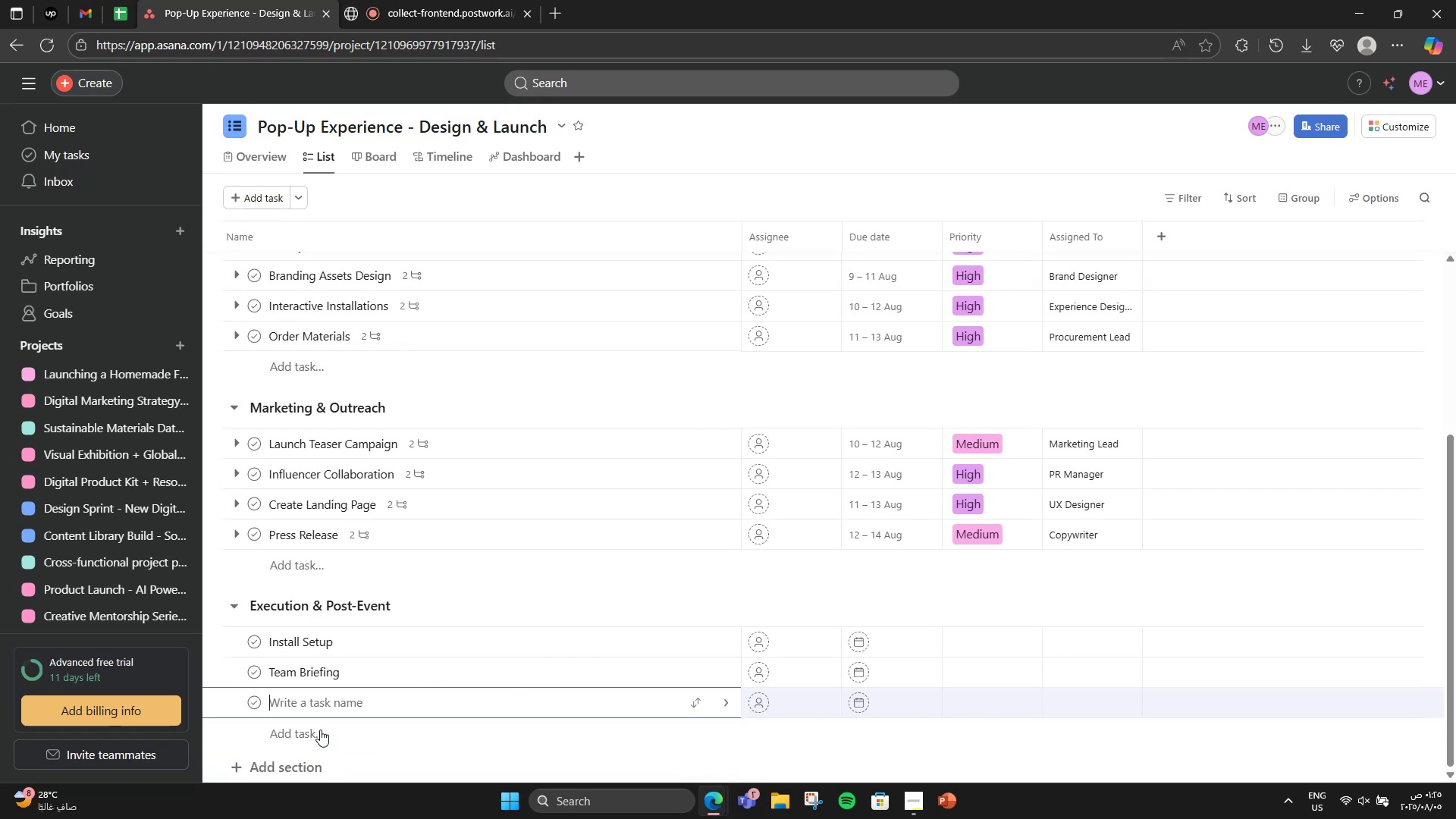 
type(Capture Event Content)
 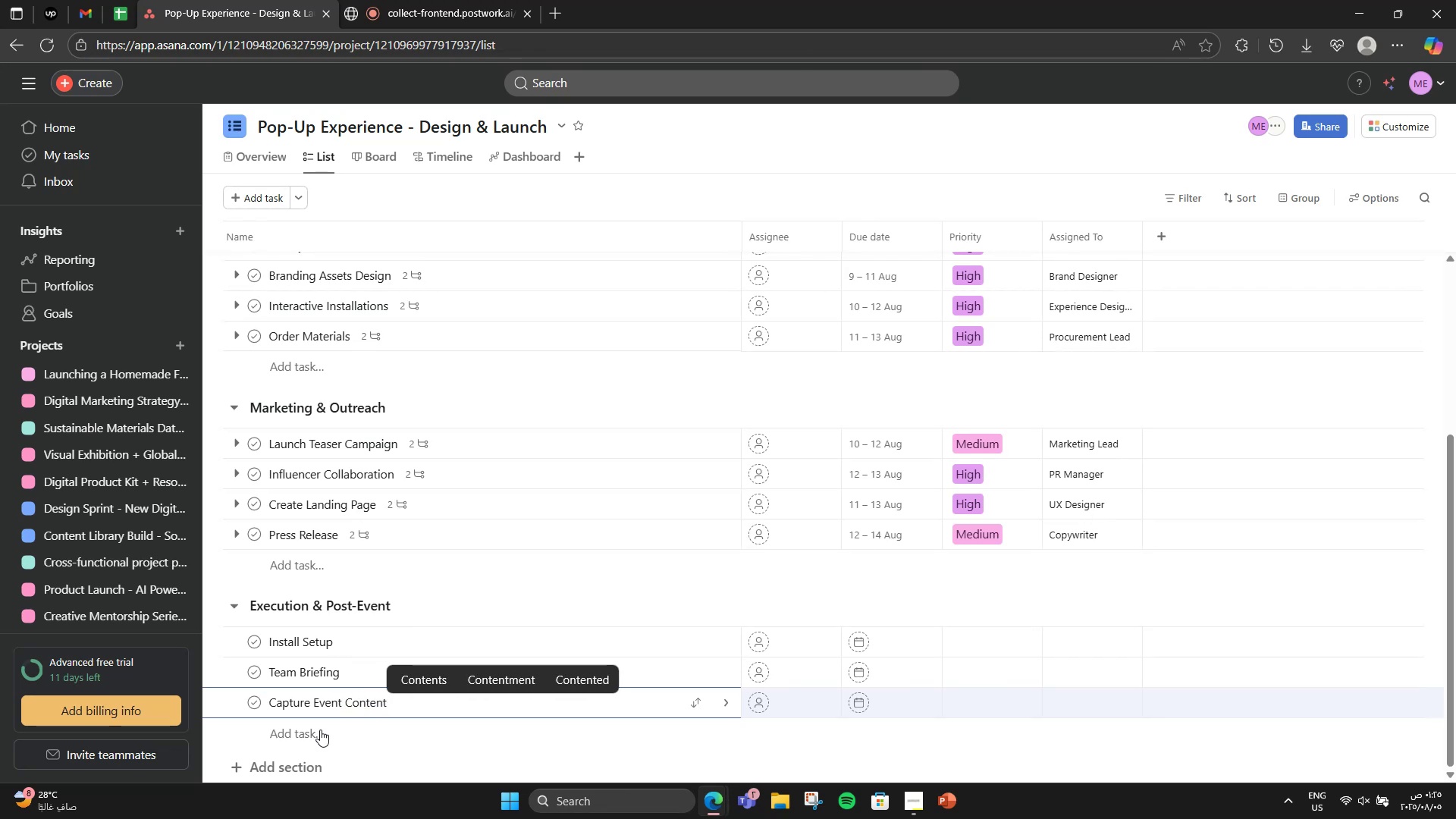 
key(Enter)
 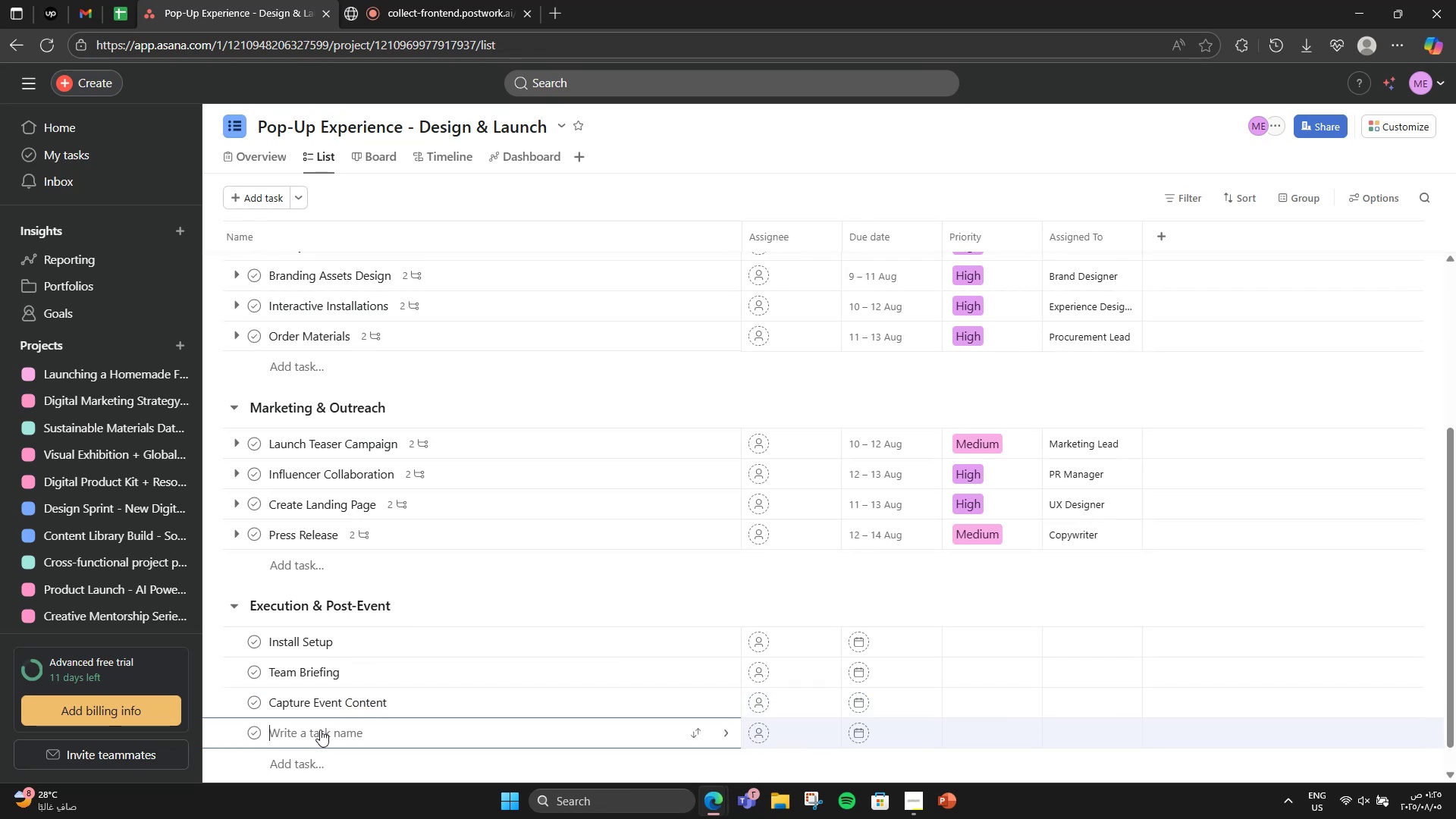 
type(O)
key(Backspace)
type(Post )
key(Backspace)
type(-Launch Review)
 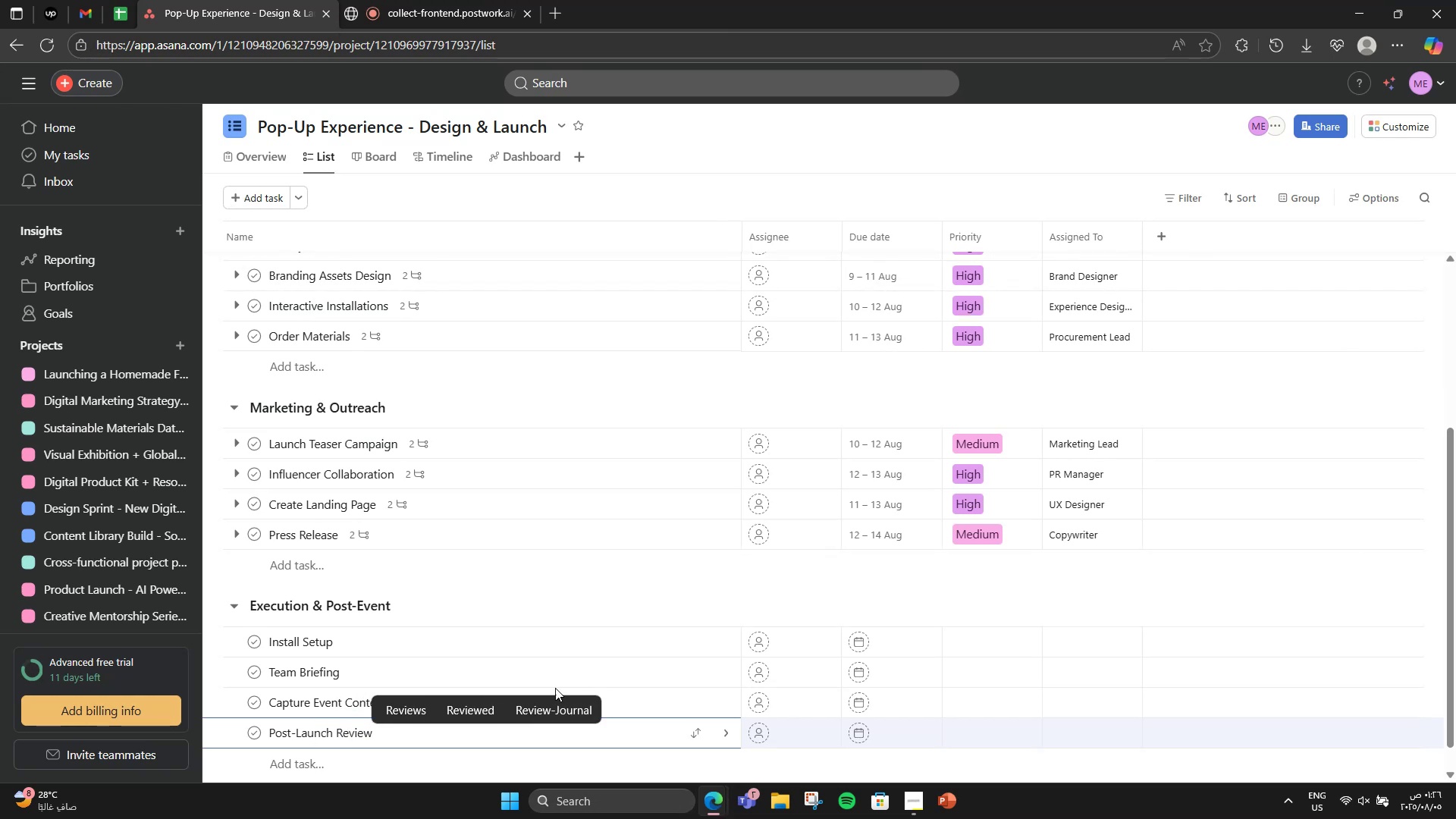 
left_click([736, 595])
 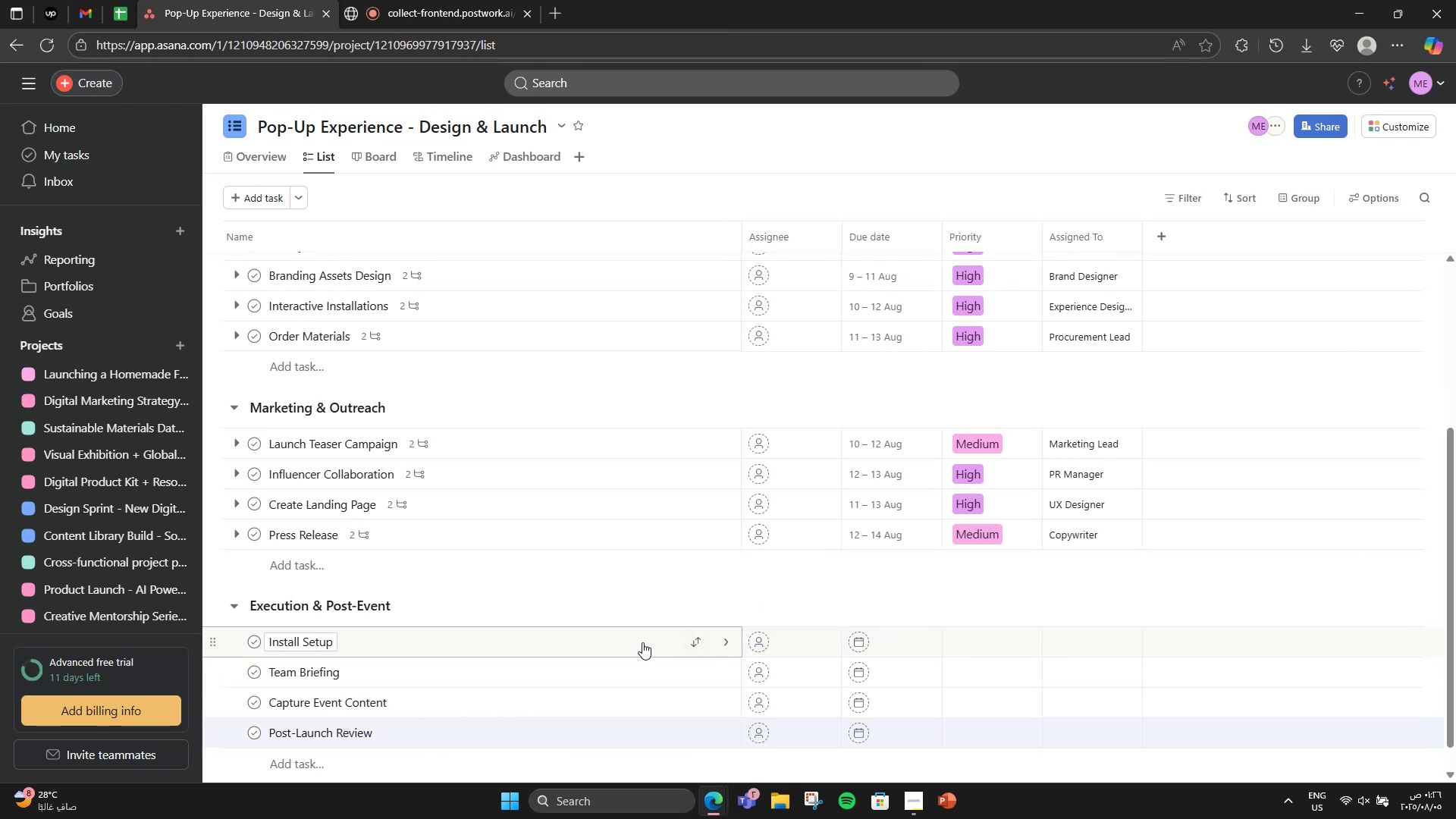 
left_click([578, 628])
 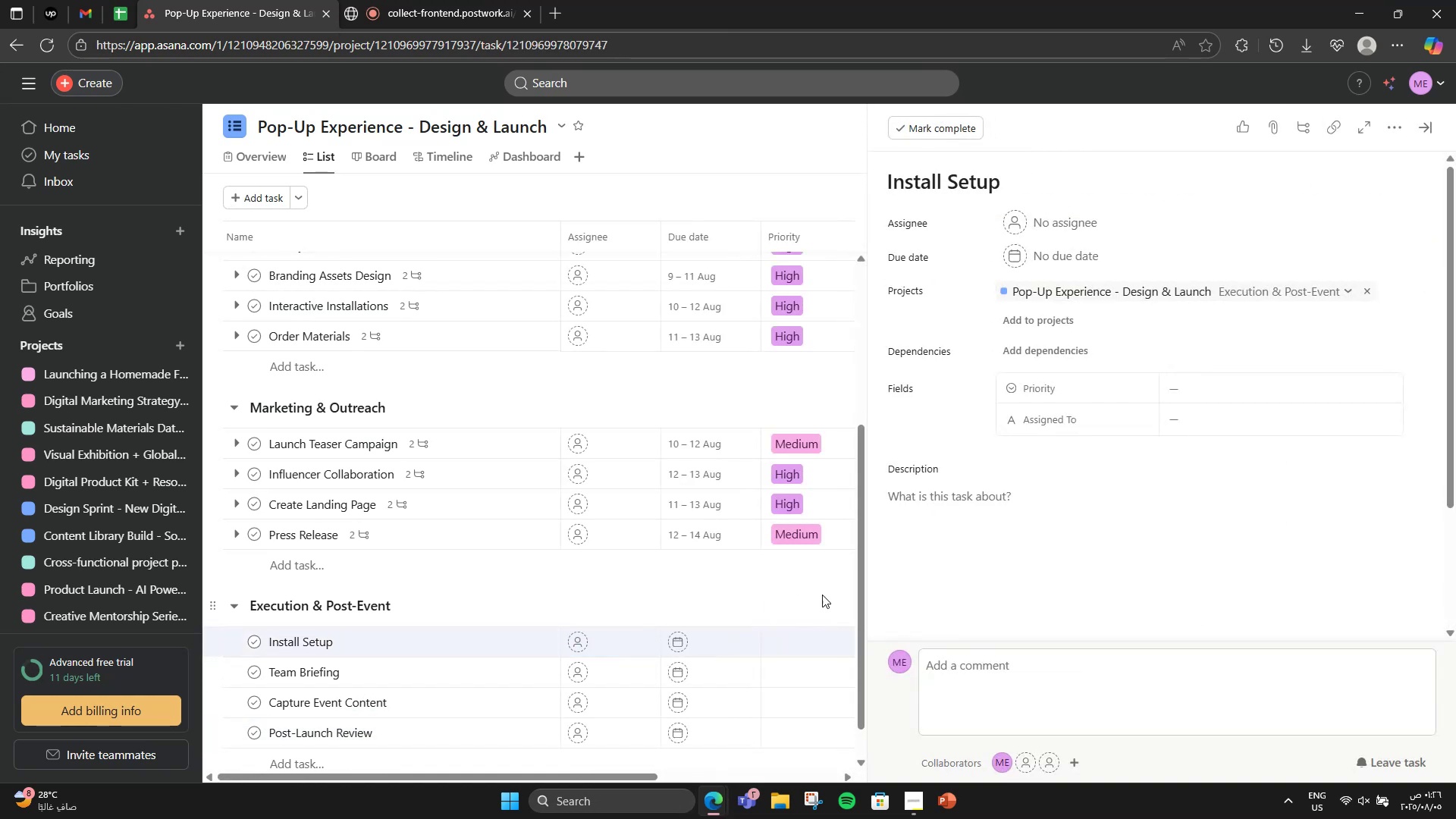 
left_click([1043, 629])
 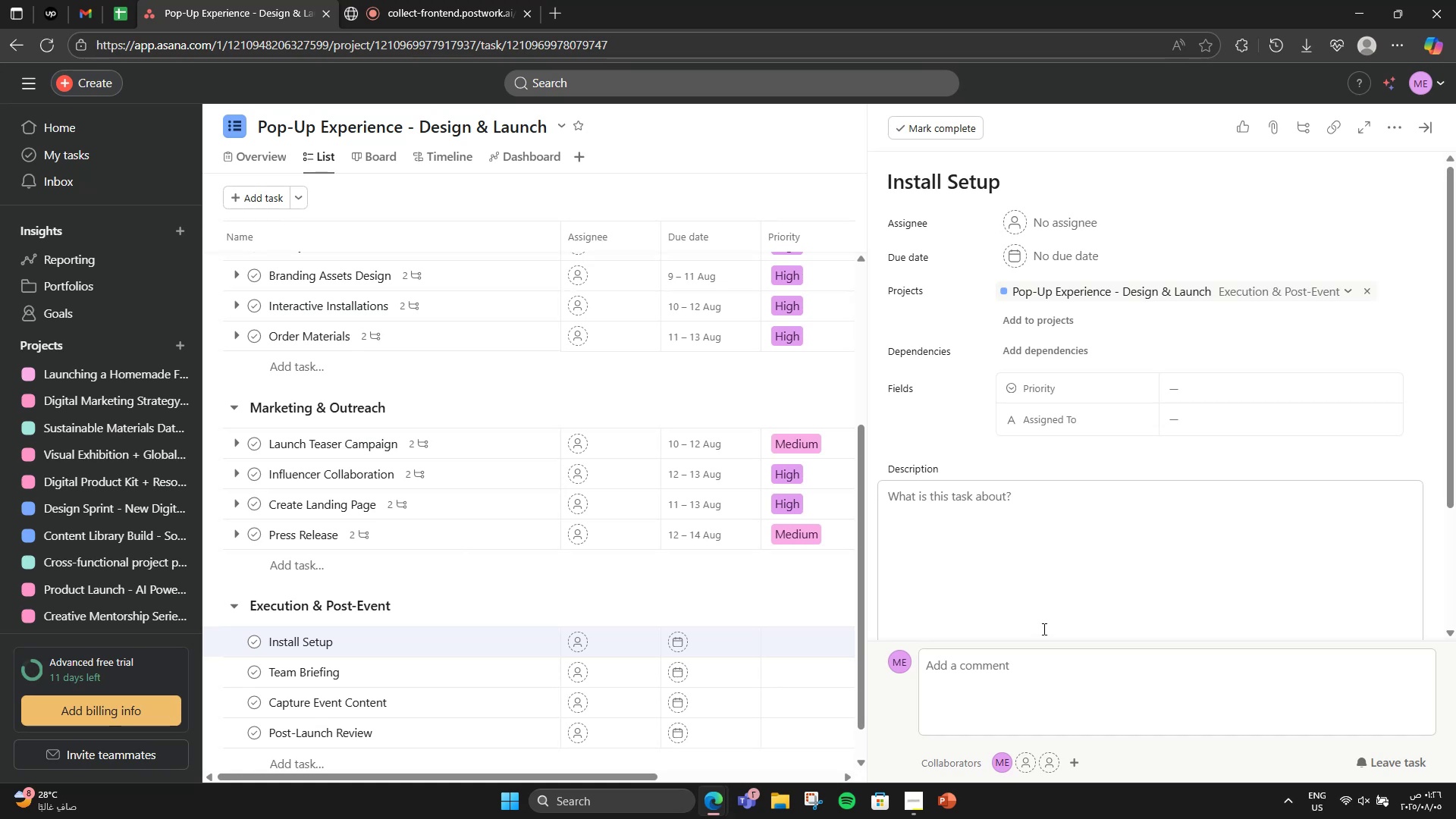 
type(Physical)
 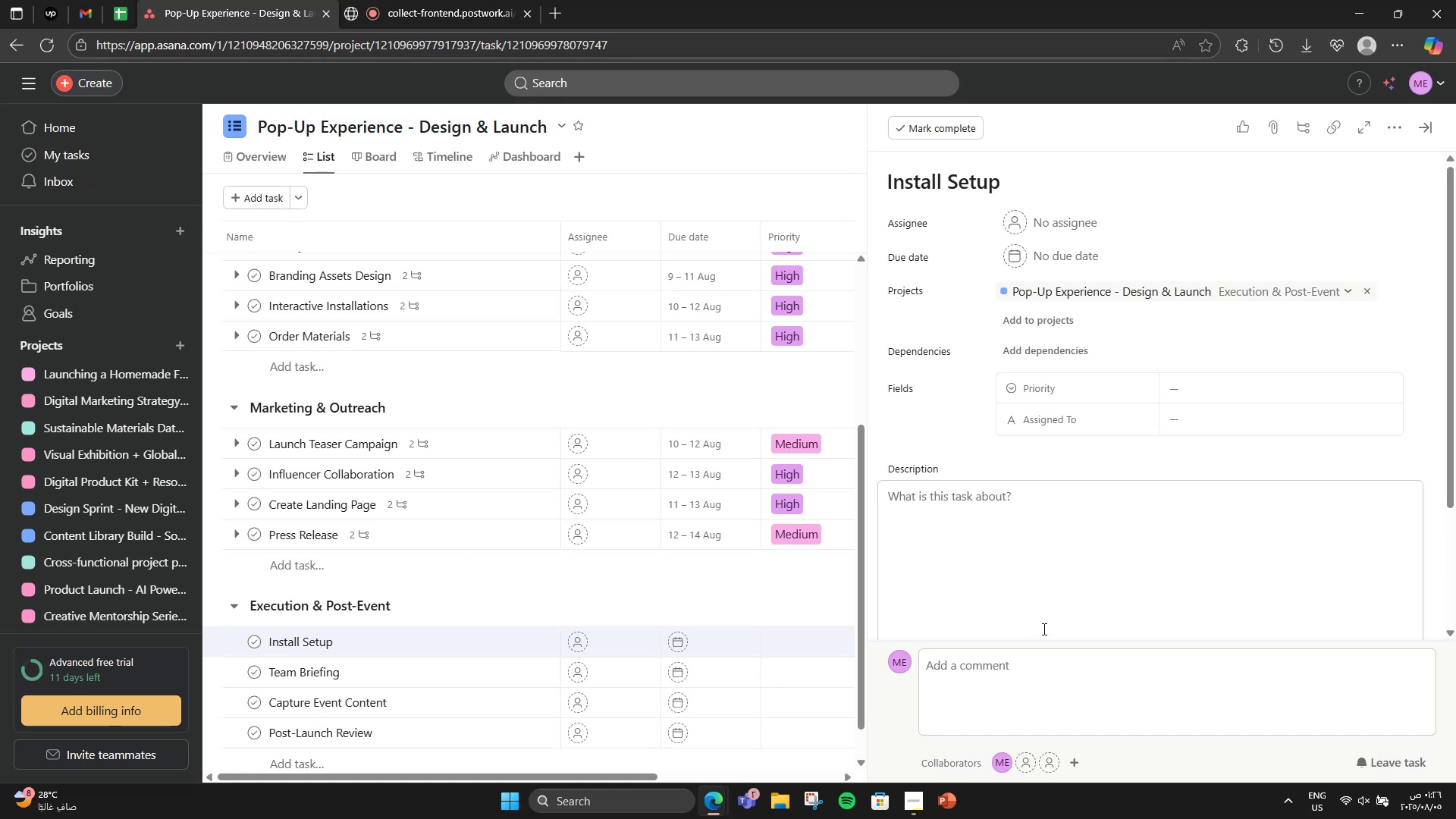 
left_click([1043, 628])
 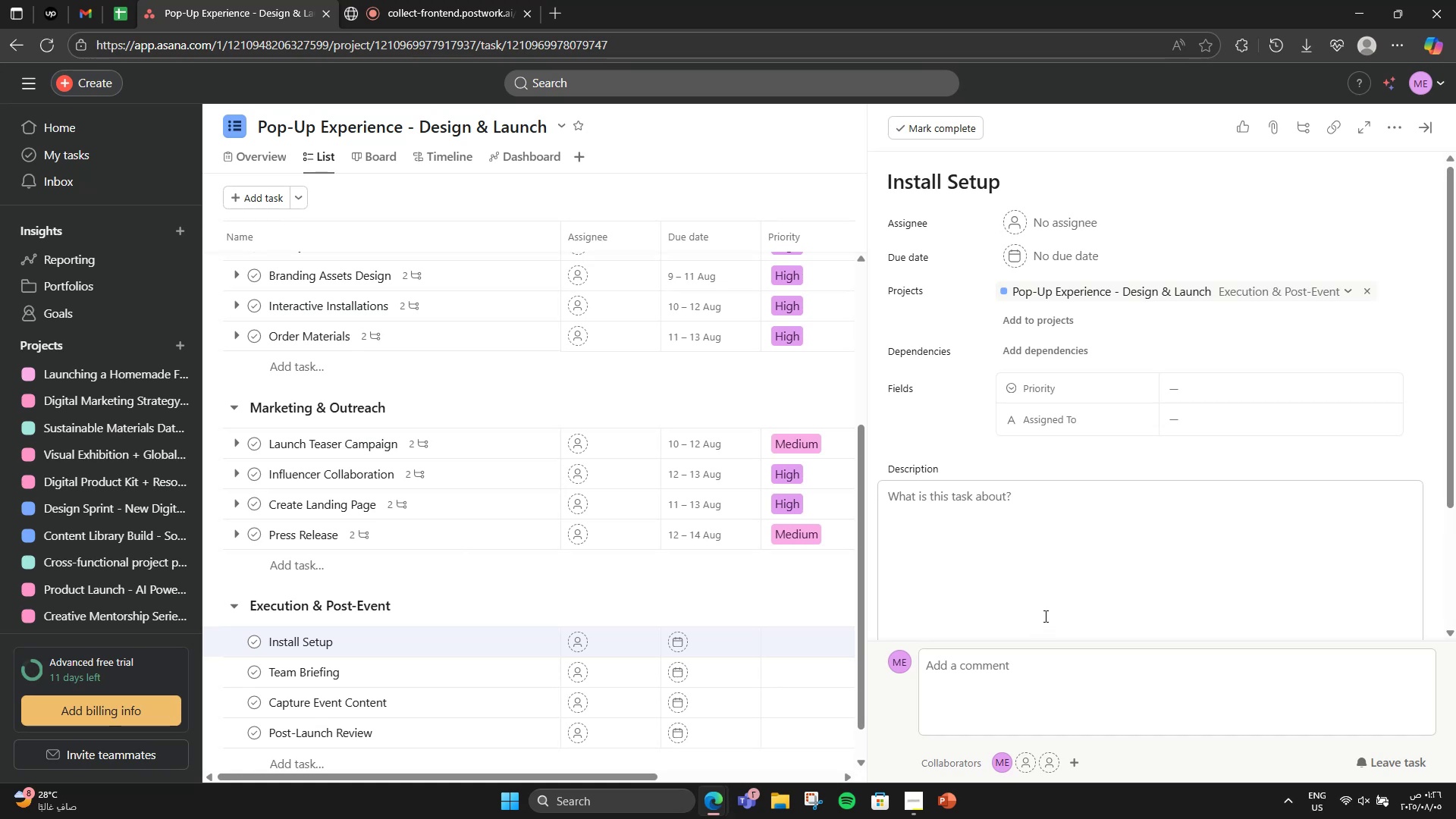 
left_click([1028, 566])
 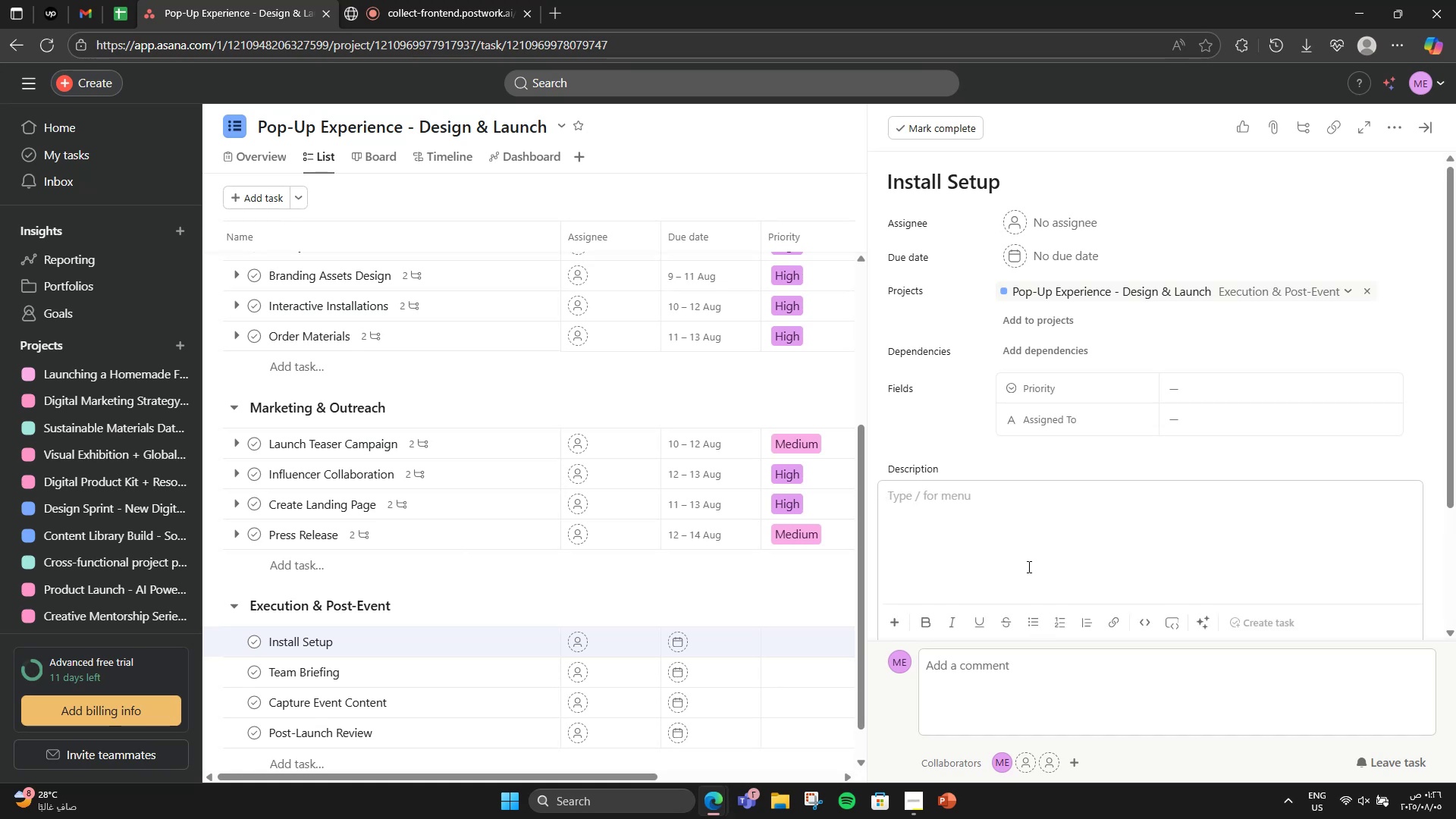 
type(Physiallt)
key(Backspace)
type(y)
 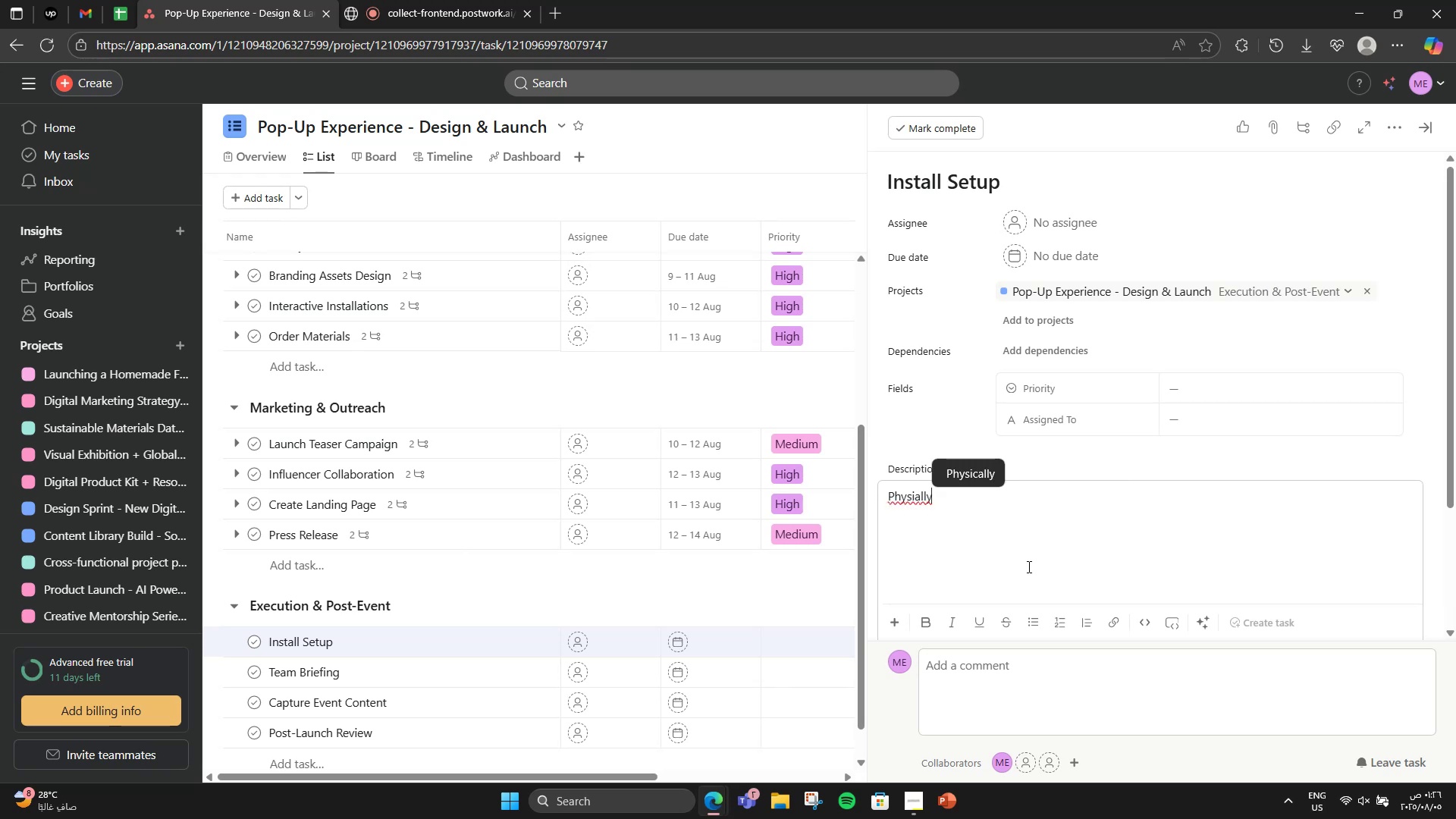 
hold_key(key=ArrowDown, duration=0.69)
 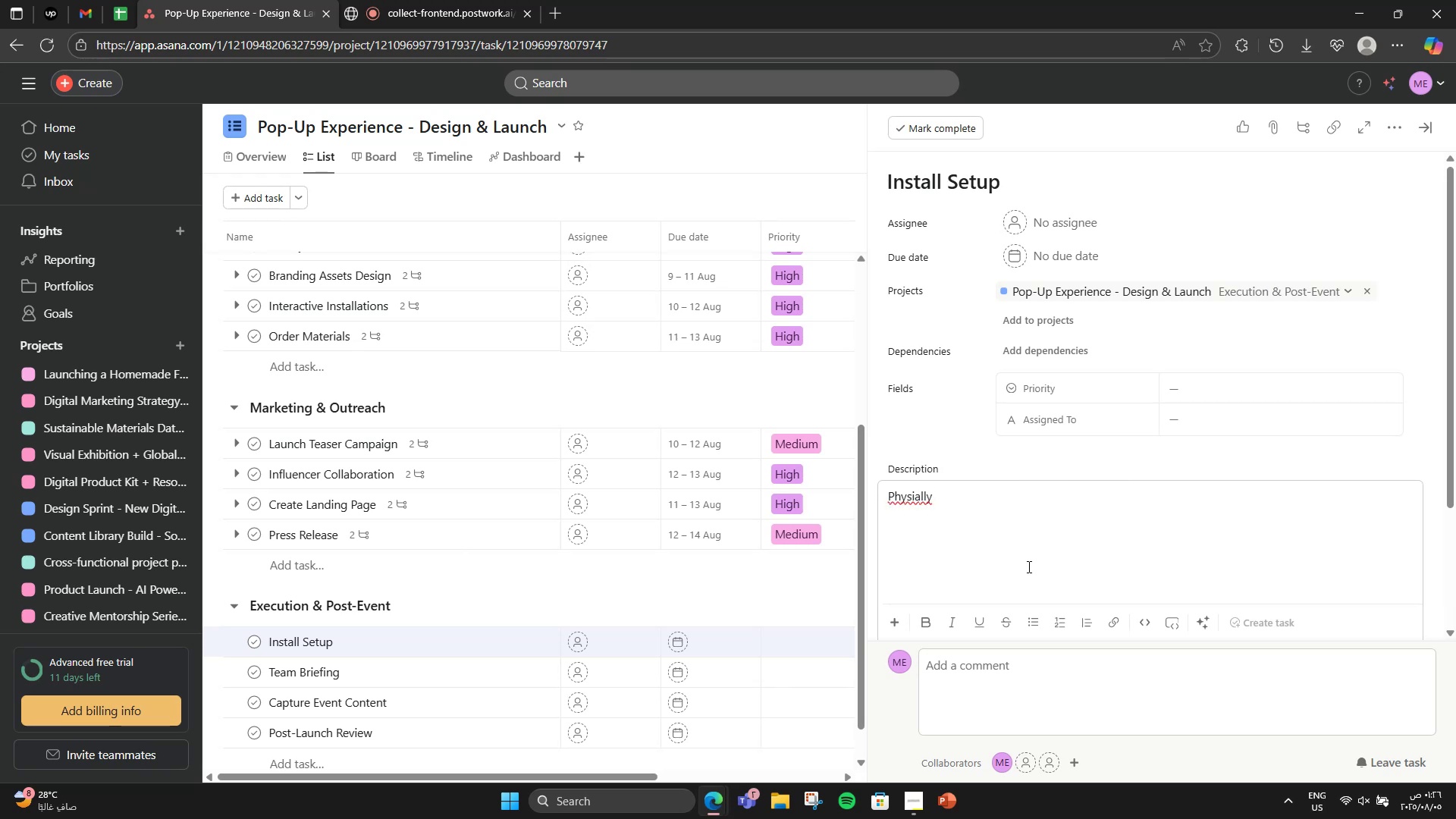 
key(ArrowDown)
 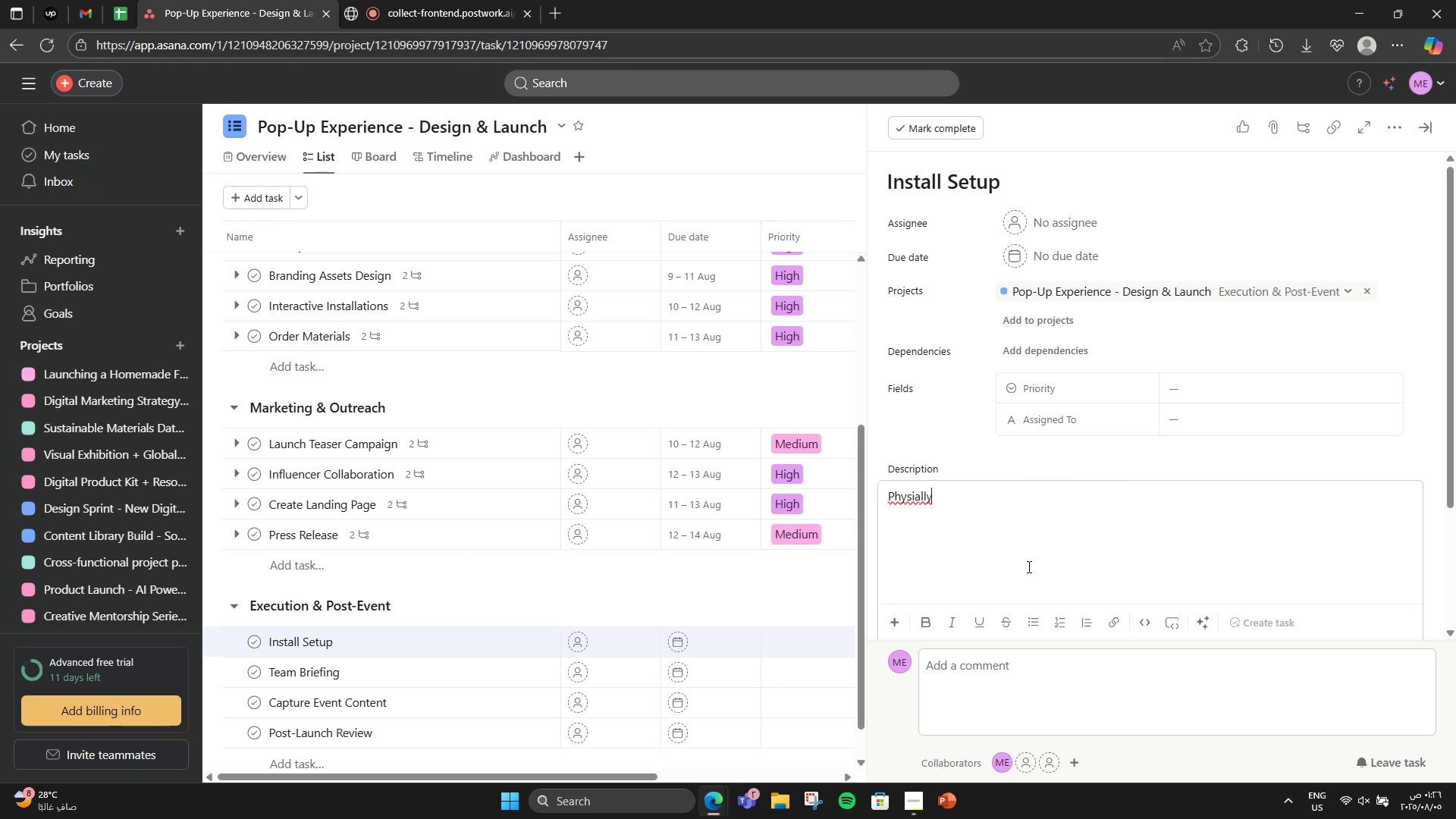 
hold_key(key=ArrowLeft, duration=0.66)
 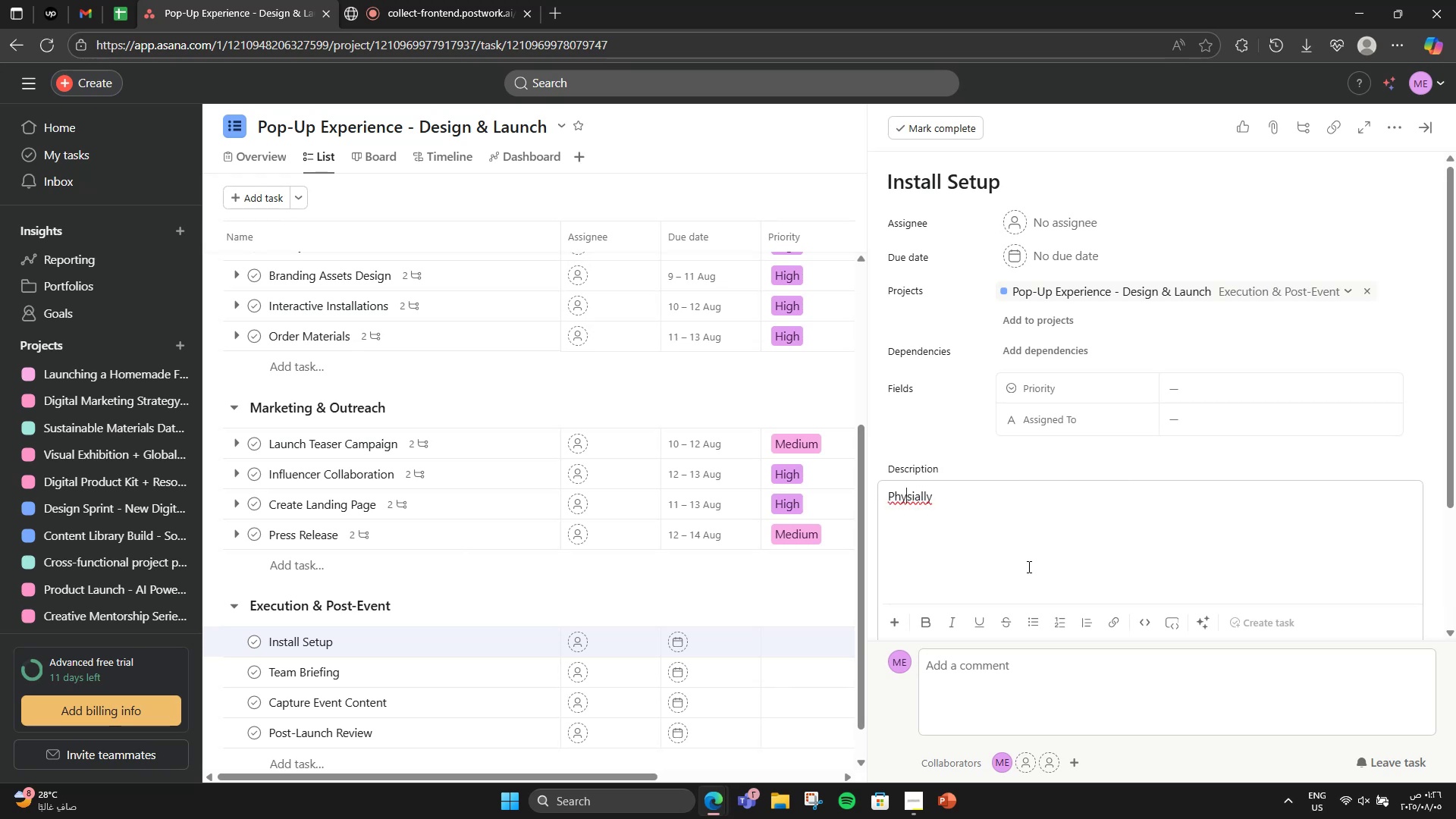 
key(ArrowLeft)
 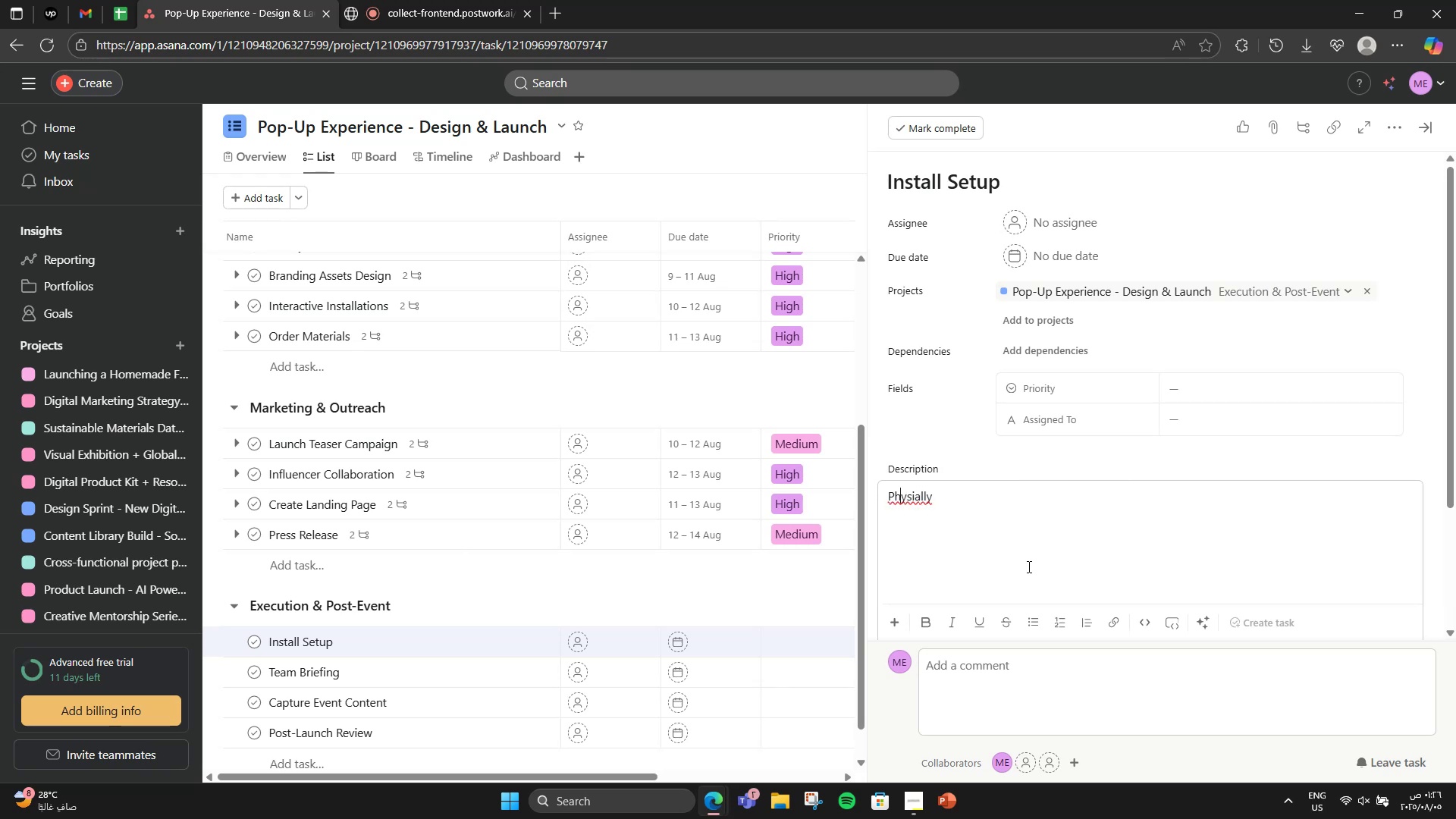 
key(ArrowRight)
 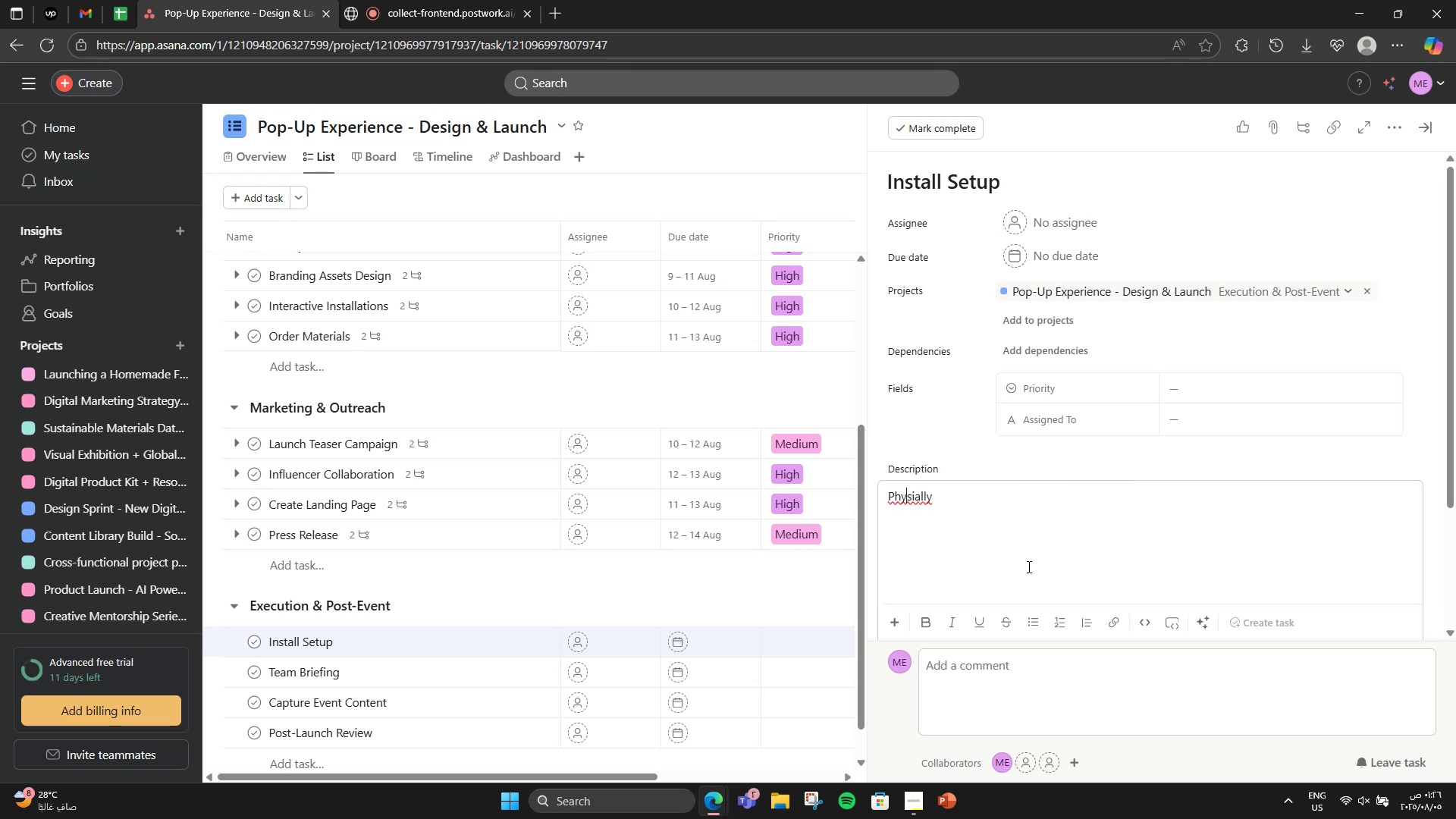 
key(ArrowRight)
 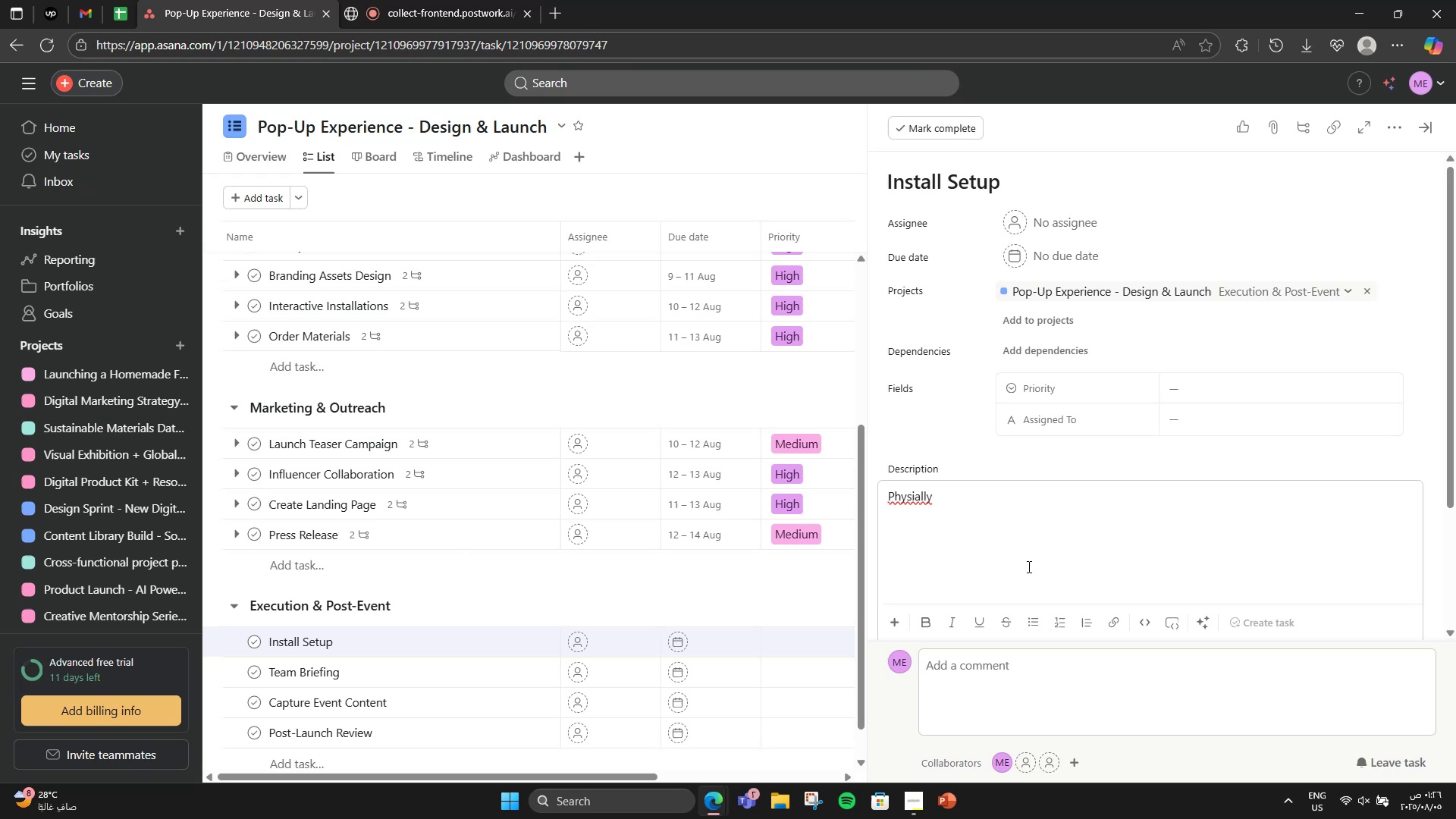 
key(ArrowRight)
 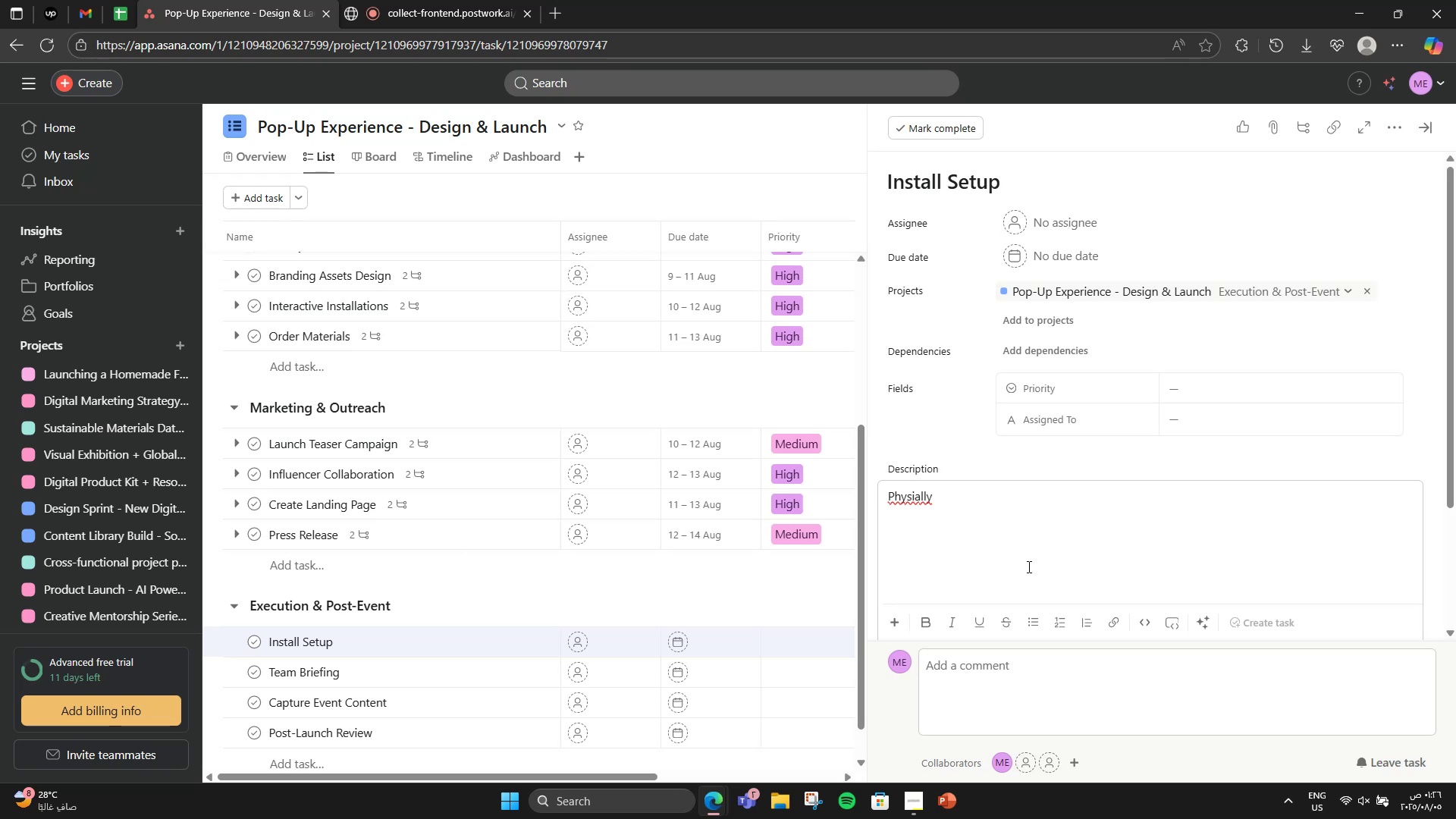 
type(c build and arrag)
key(Backspace)
type(nge space)
 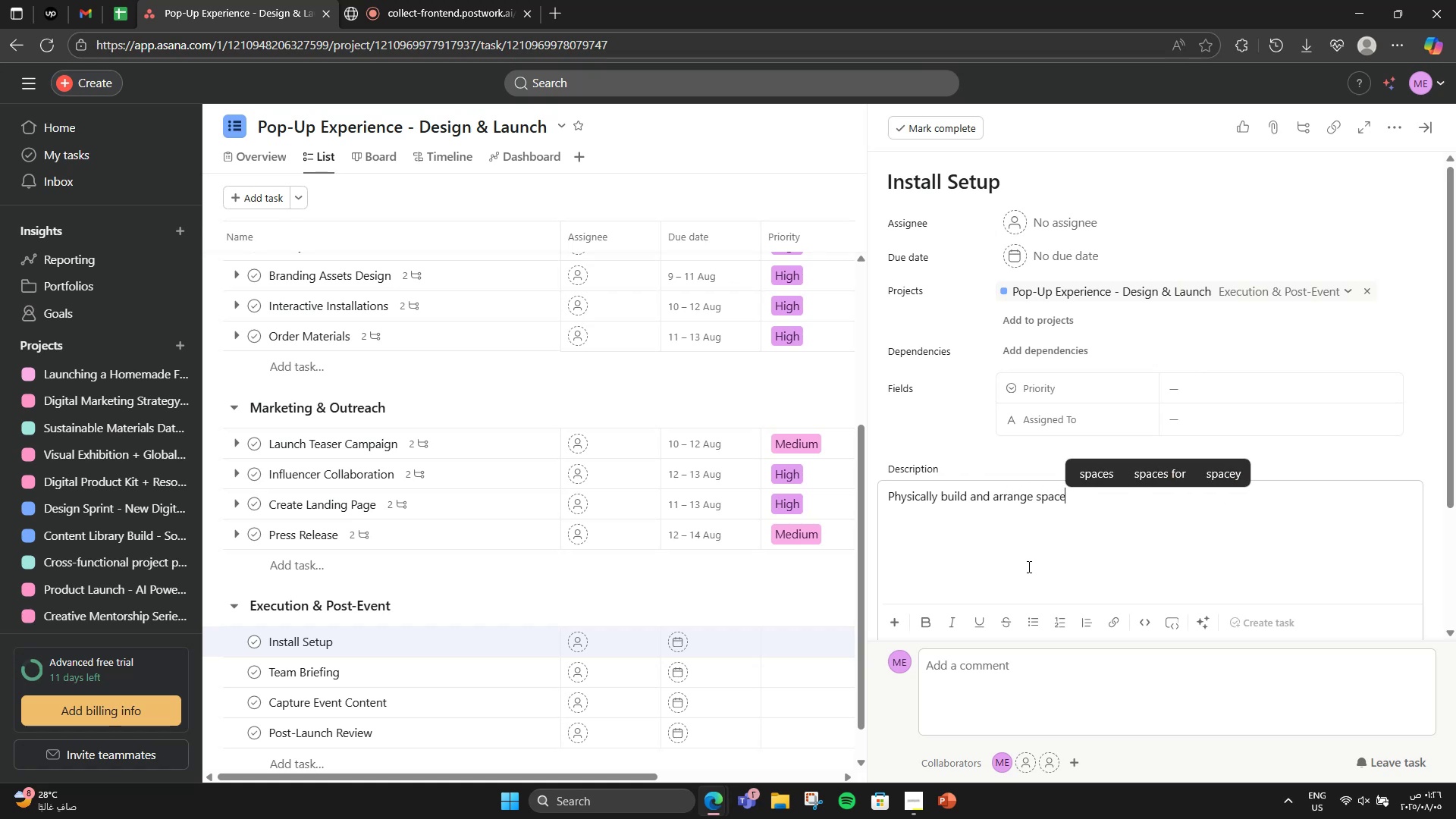 
hold_key(key=ArrowRight, duration=0.73)
 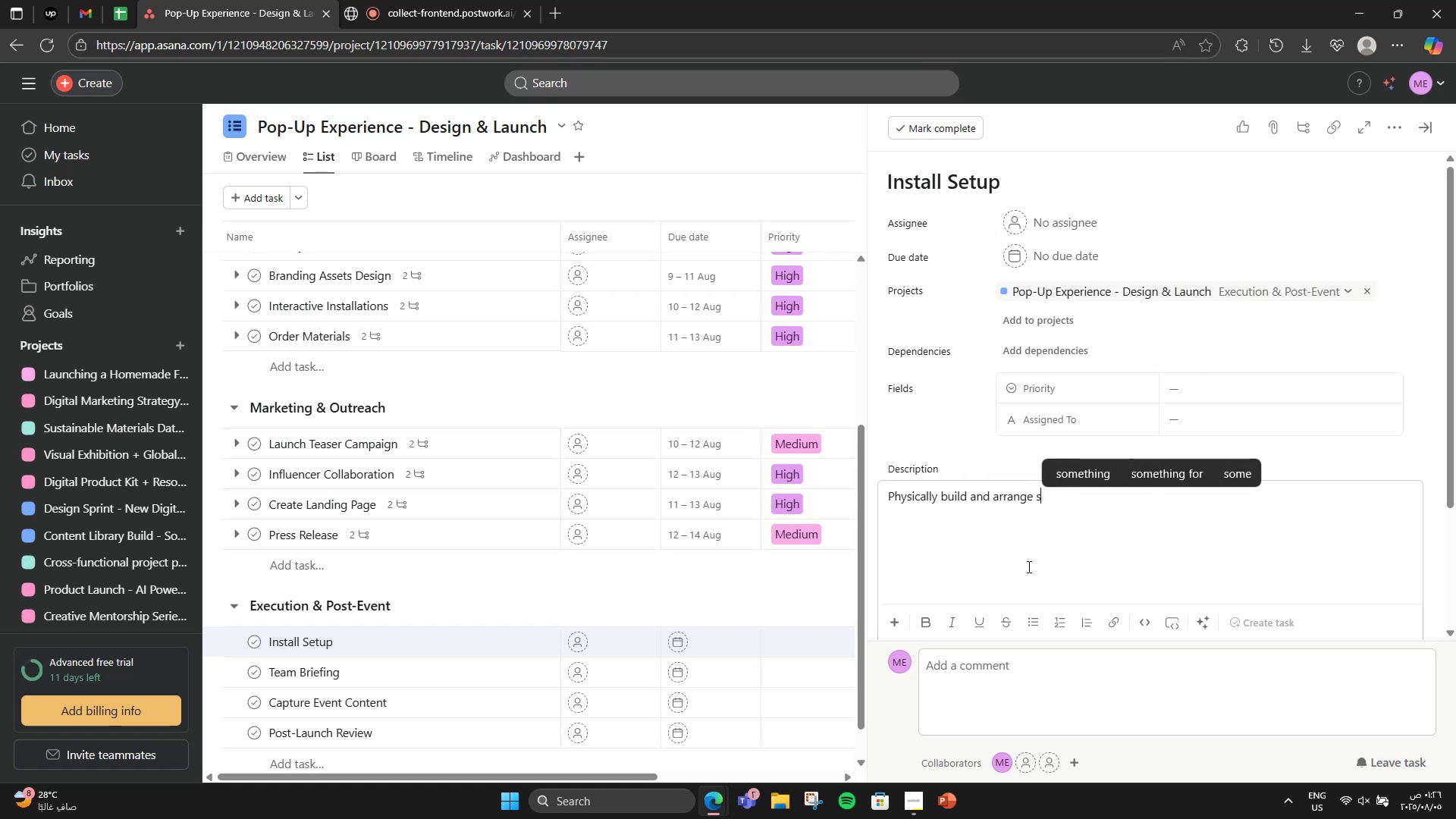 
left_click([492, 661])
 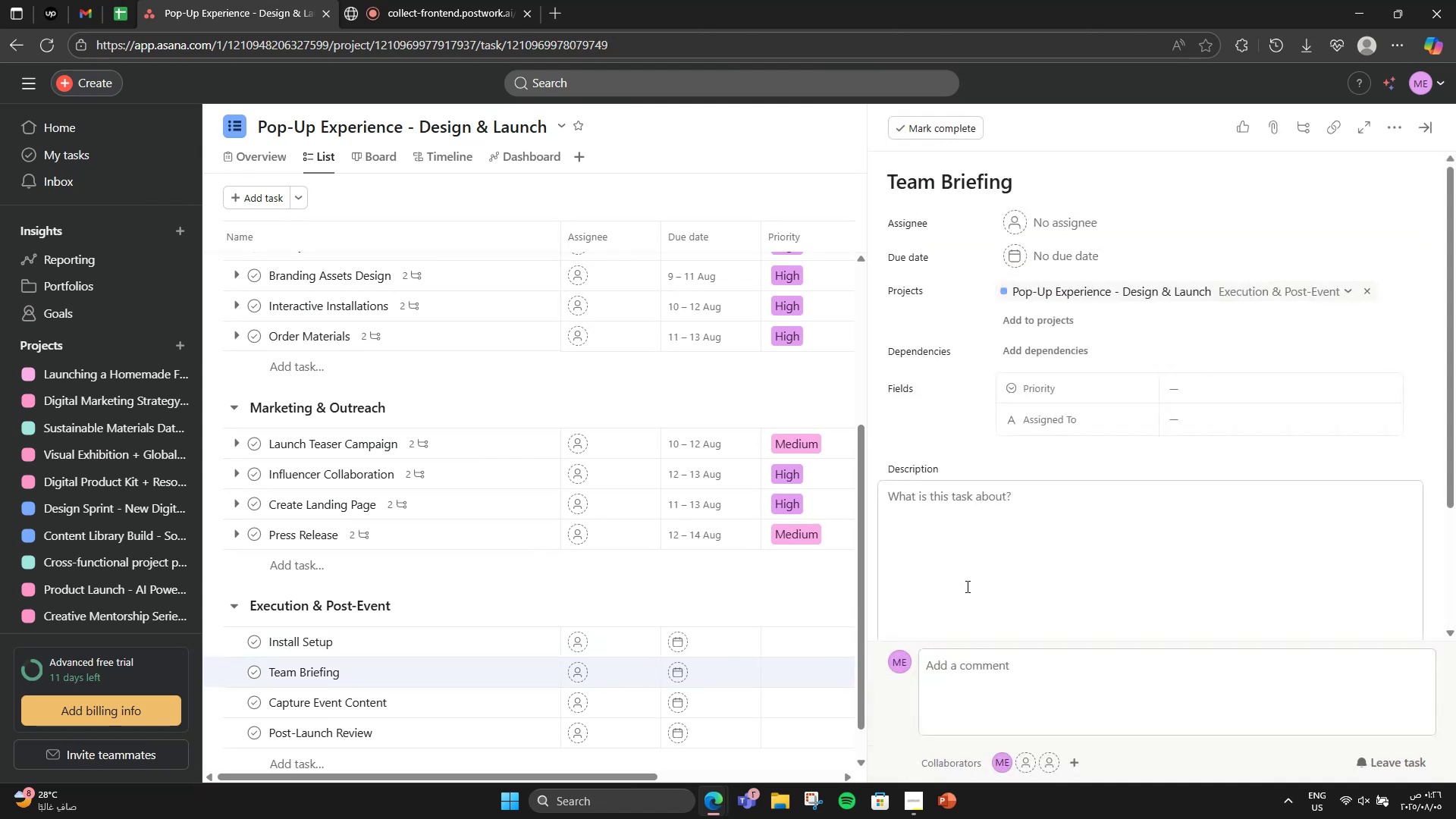 
left_click([992, 566])
 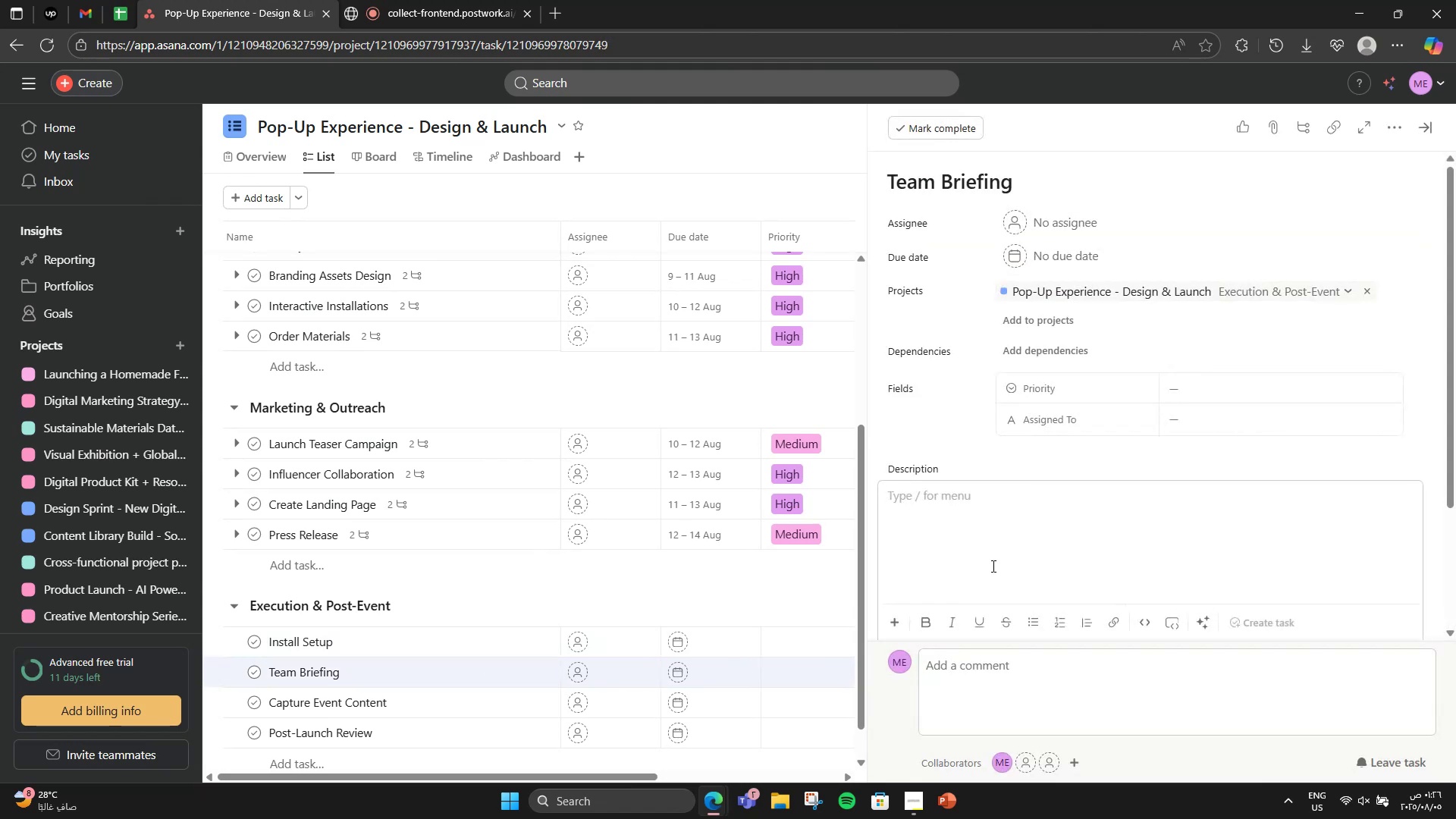 
type(Walk through run )
key(Backspace)
type(-of-show with team)
 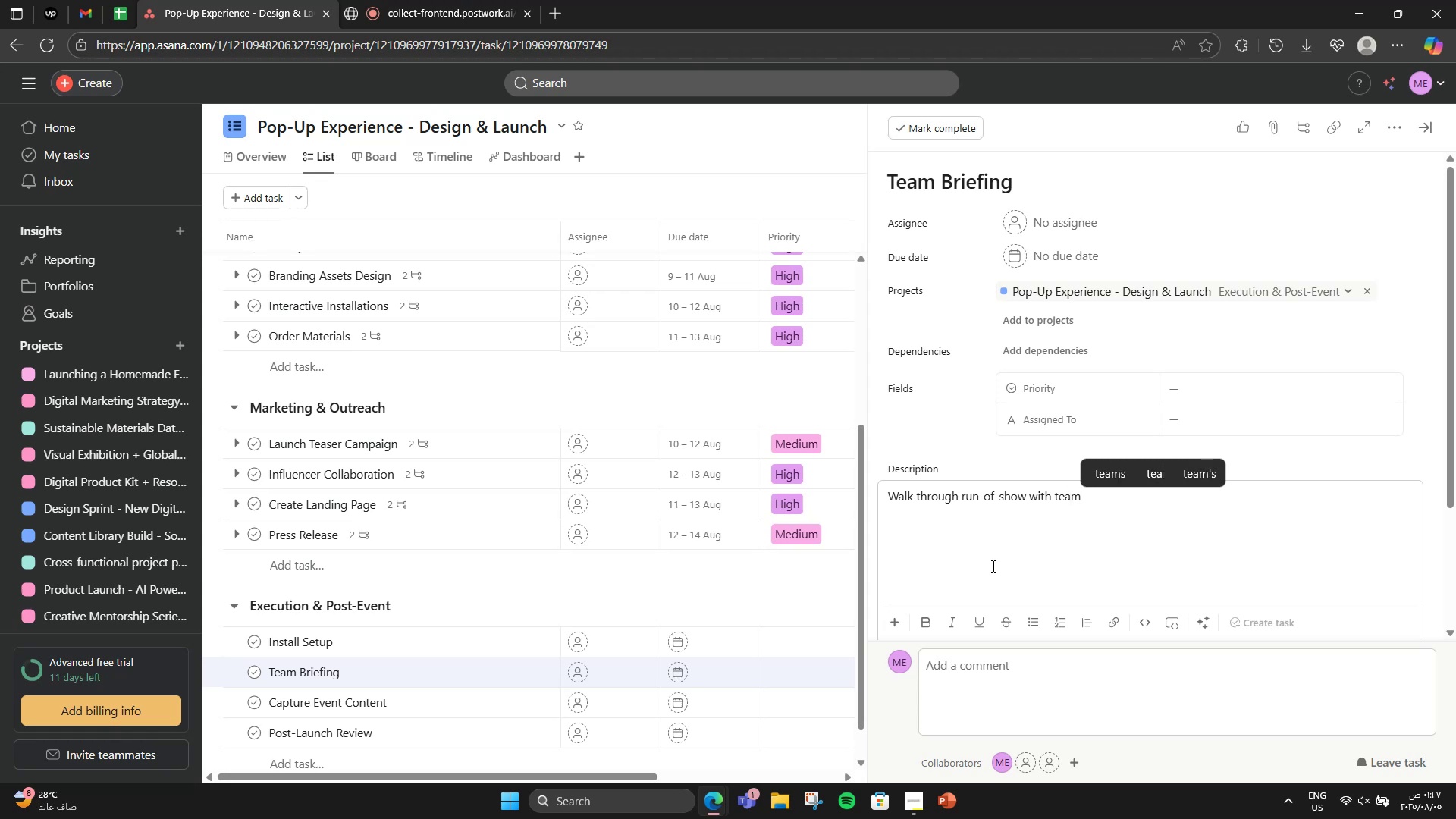 
scroll: coordinate [992, 566], scroll_direction: down, amount: 3.0
 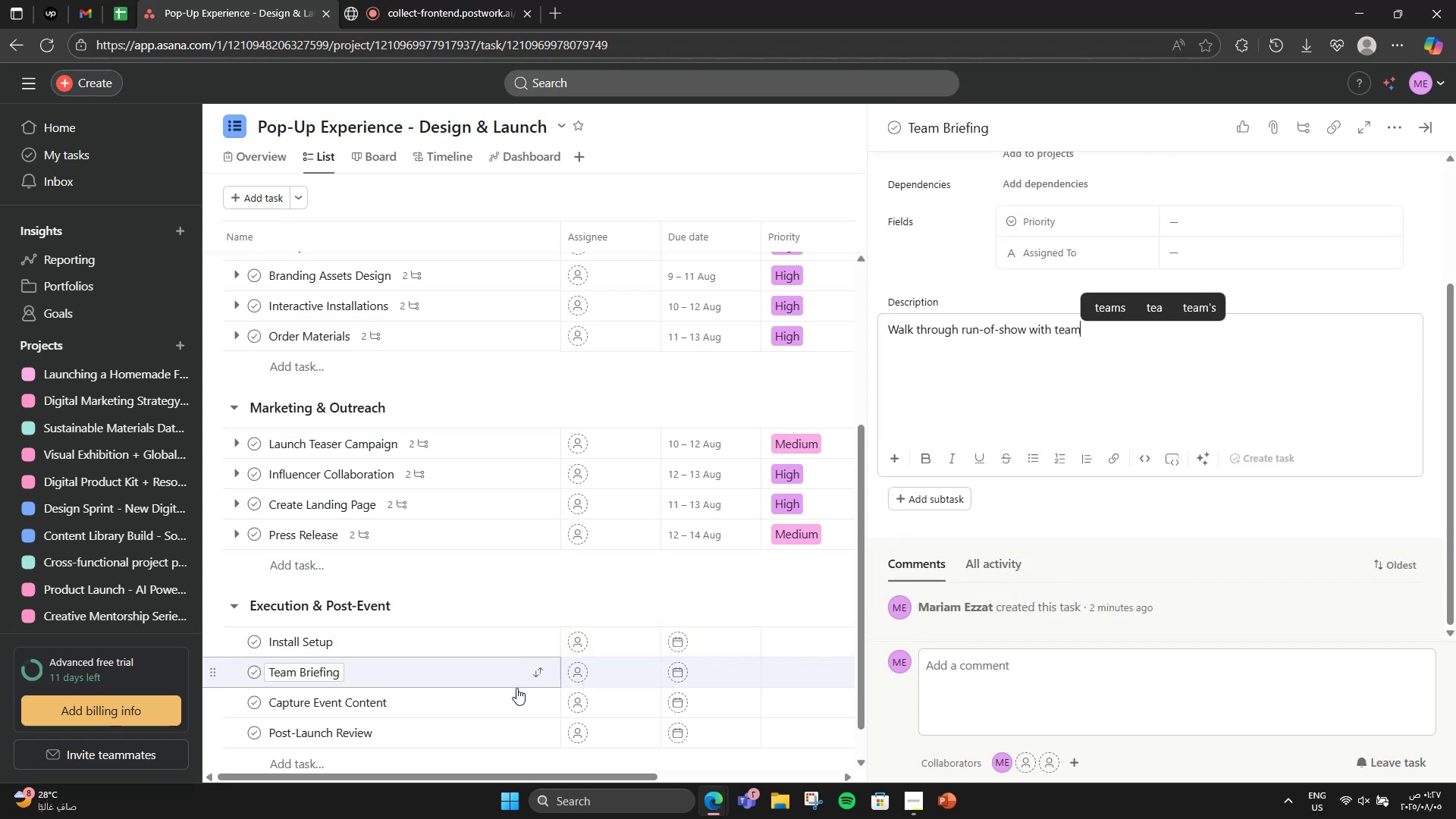 
left_click([499, 693])
 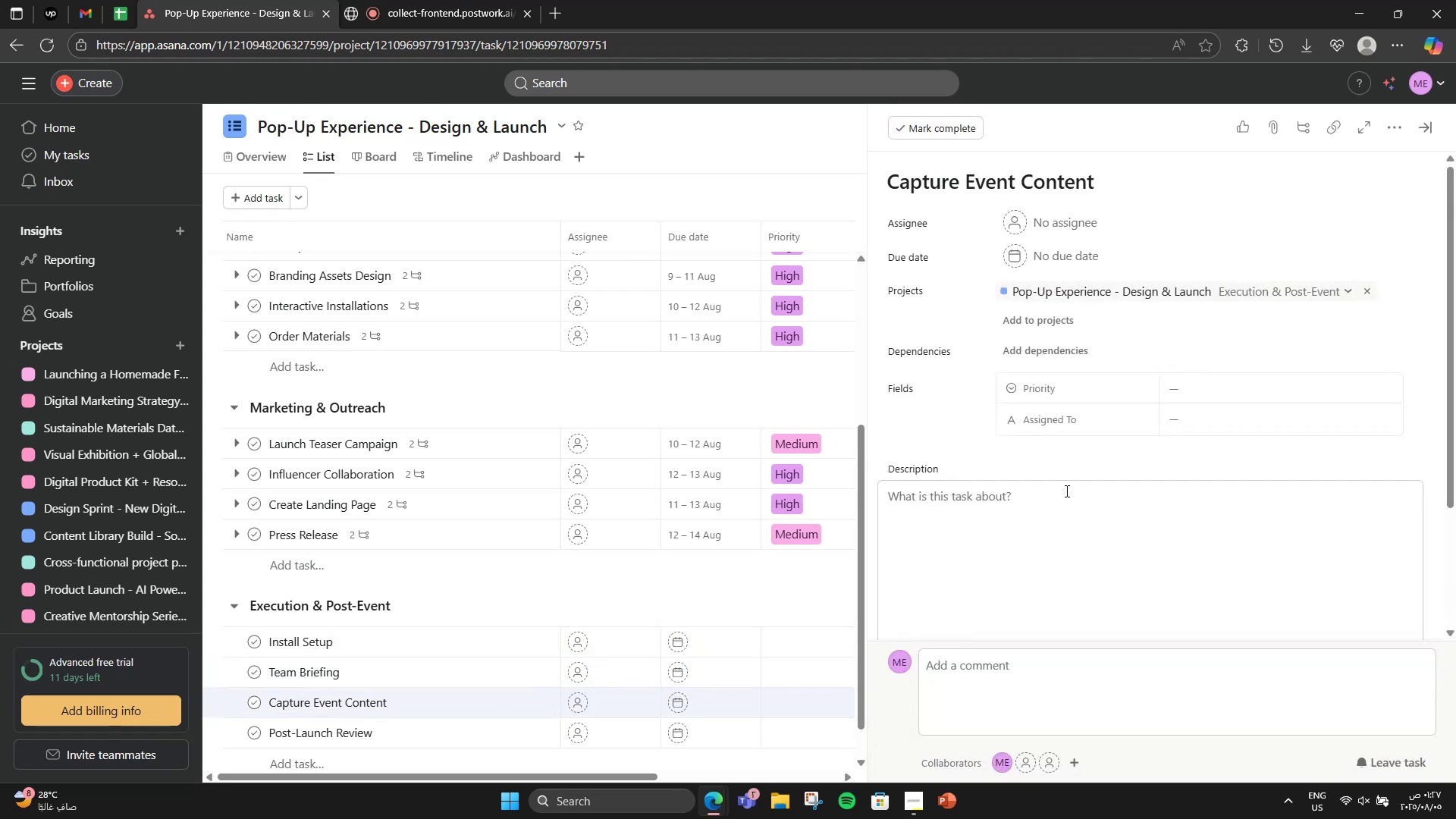 
left_click([1068, 490])
 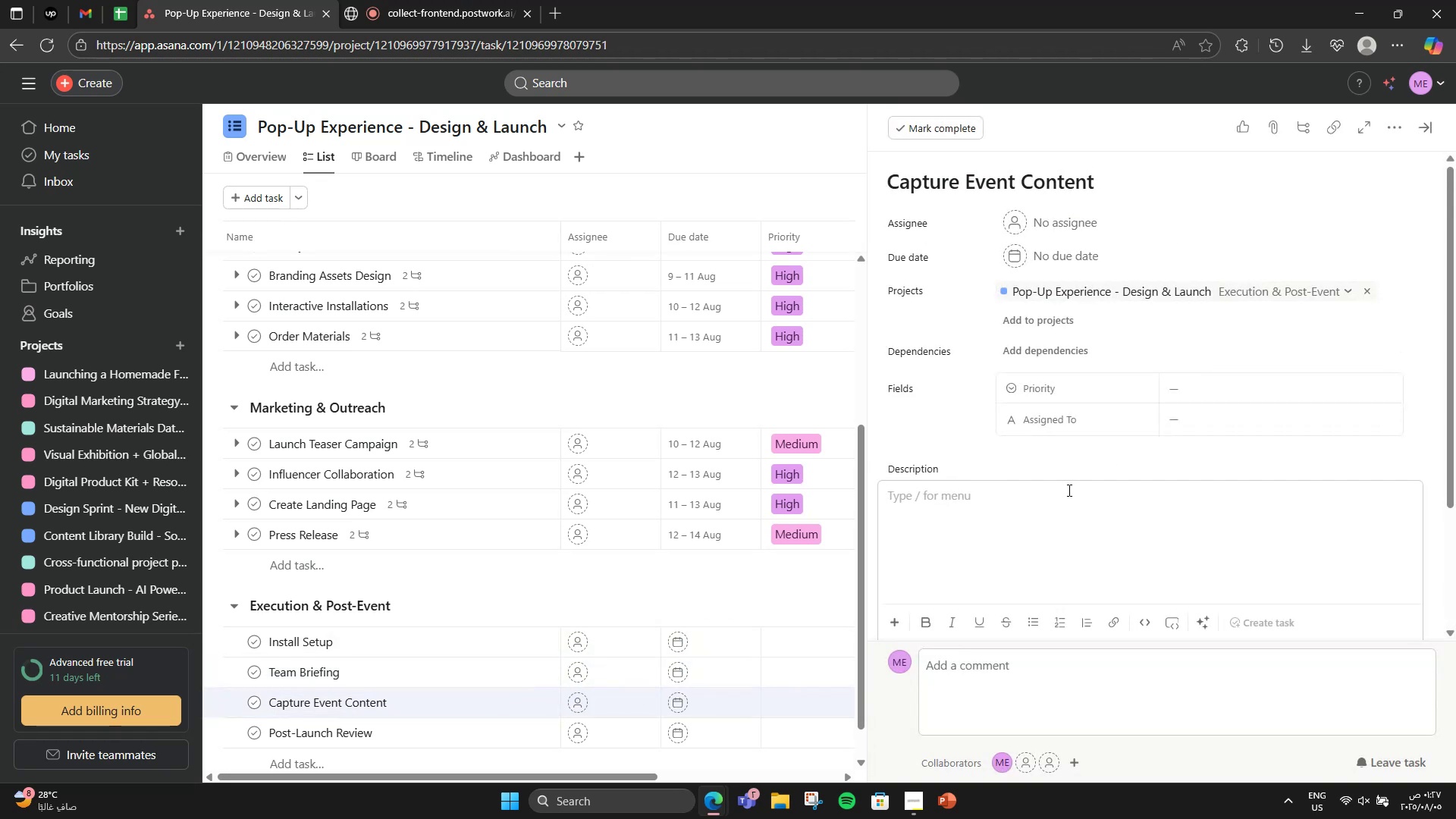 
type(Record video and photos for social + archive)
 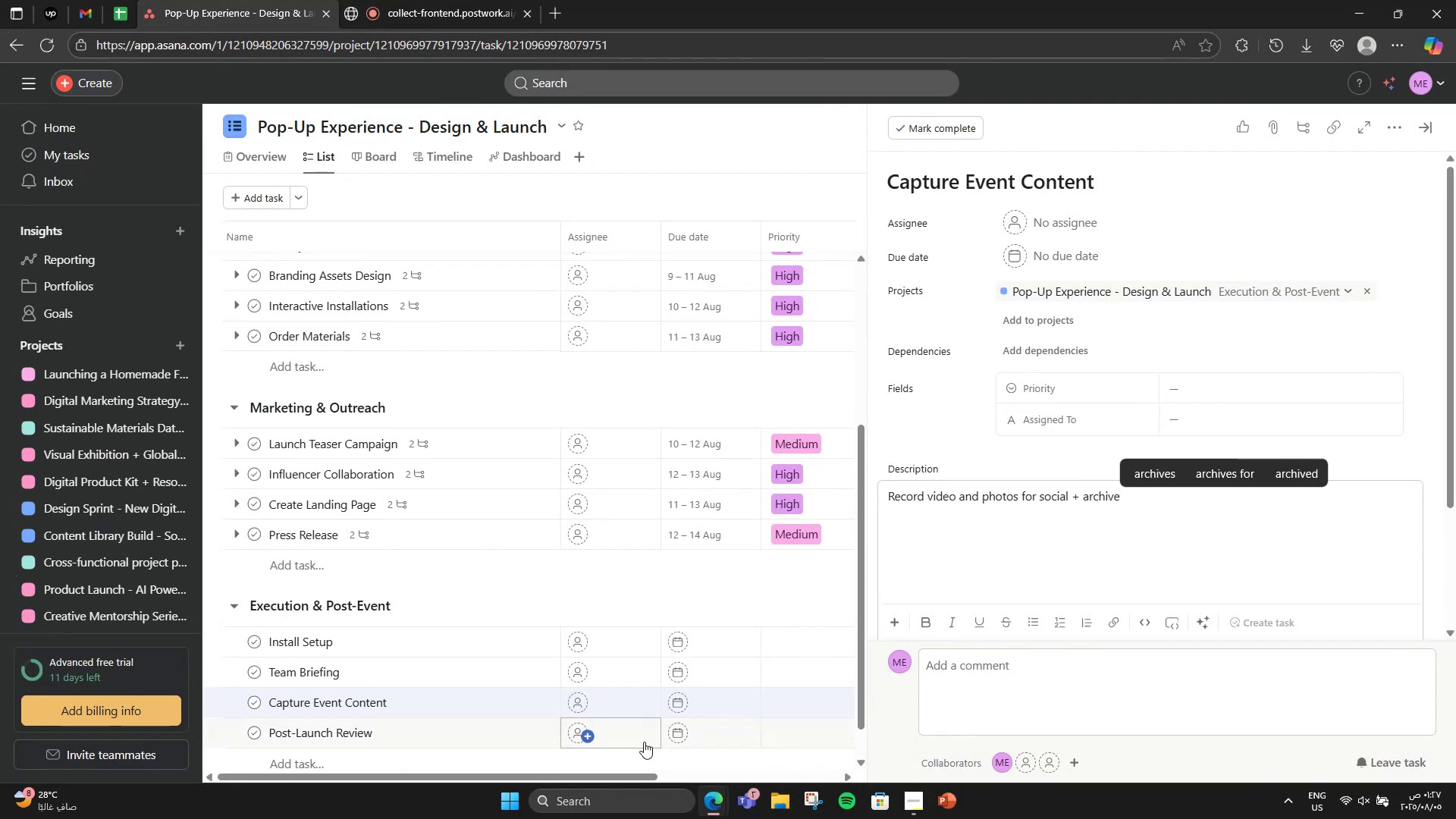 
left_click([462, 732])
 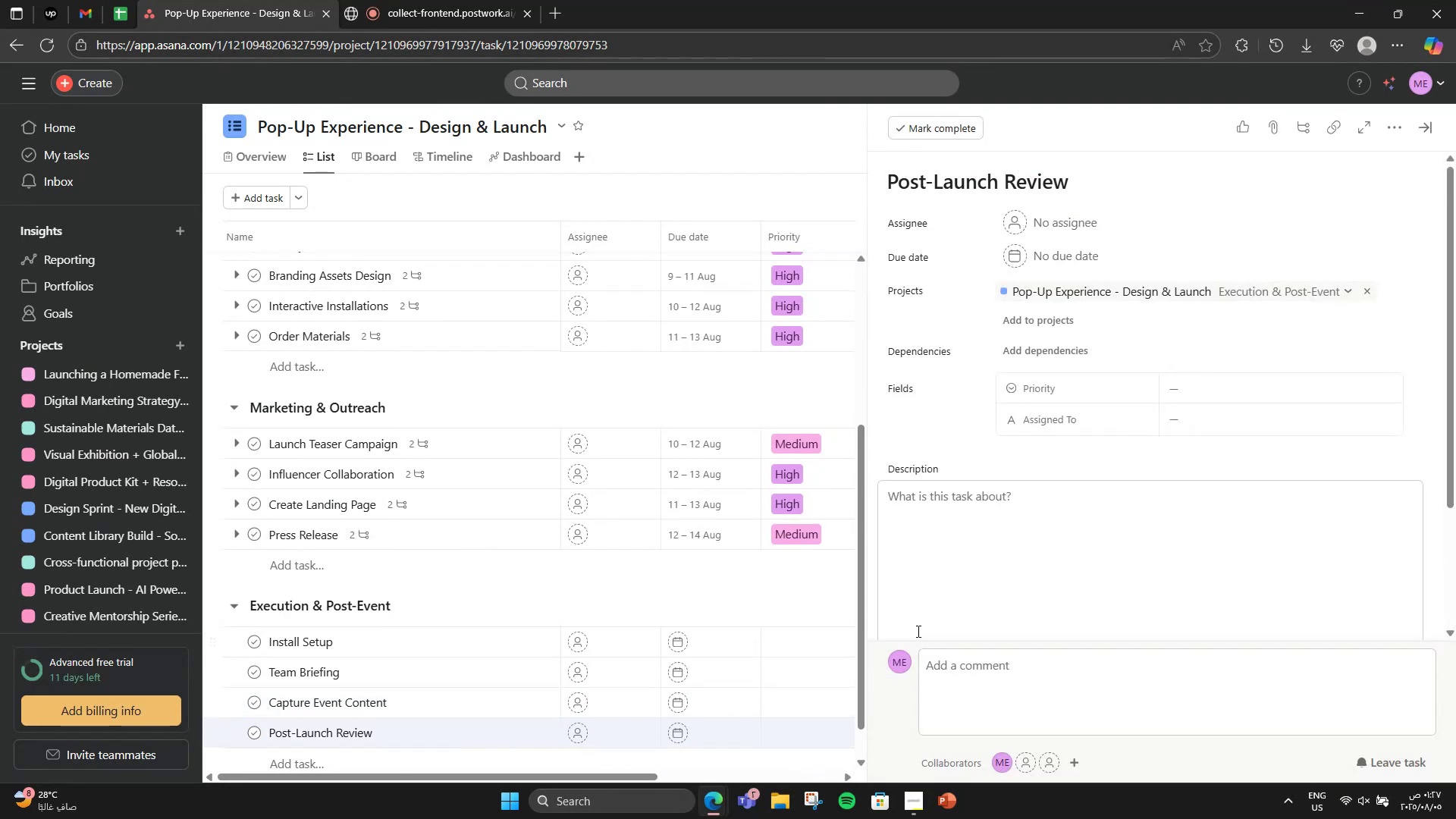 
left_click([925, 626])
 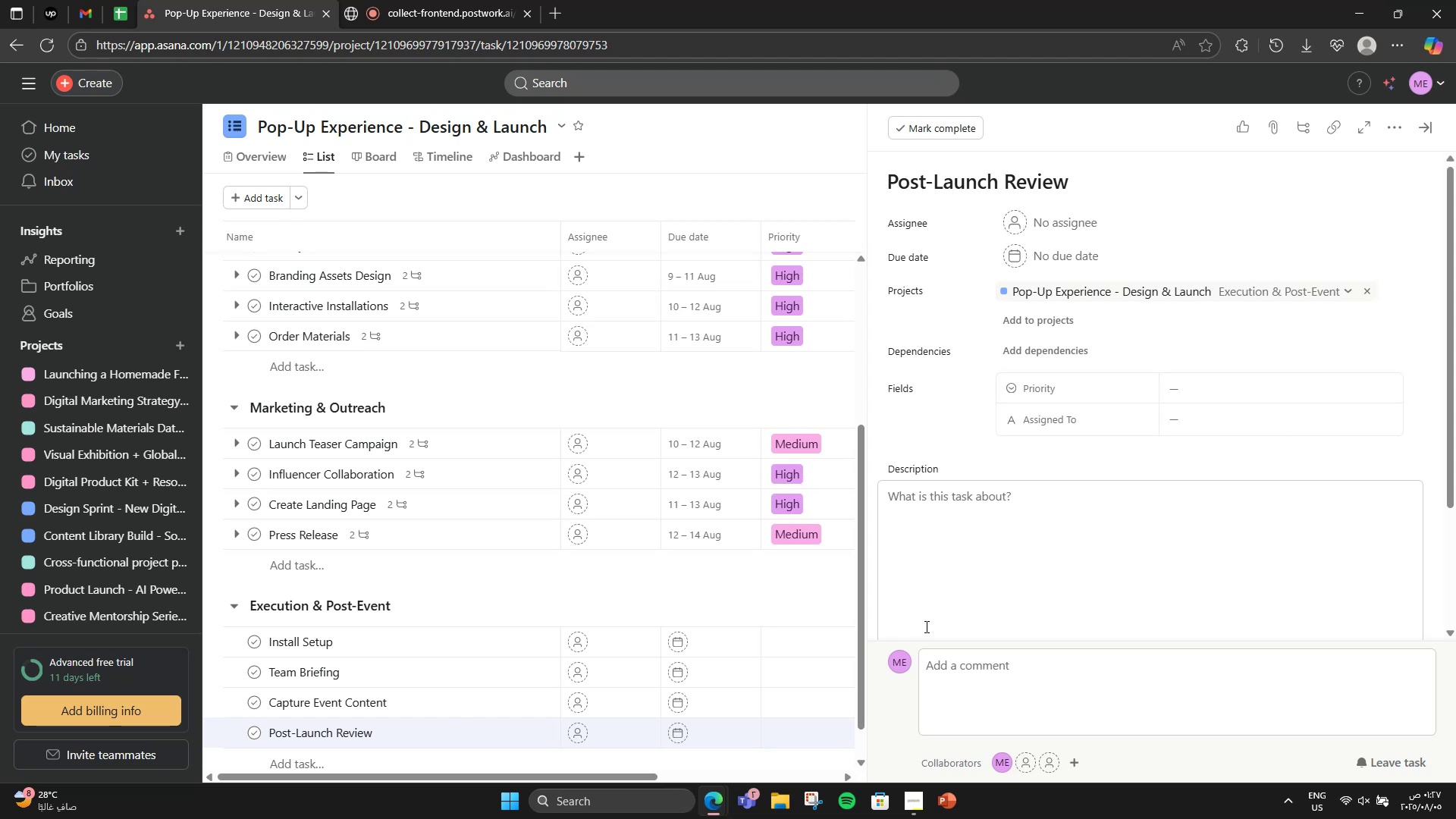 
left_click([935, 551])
 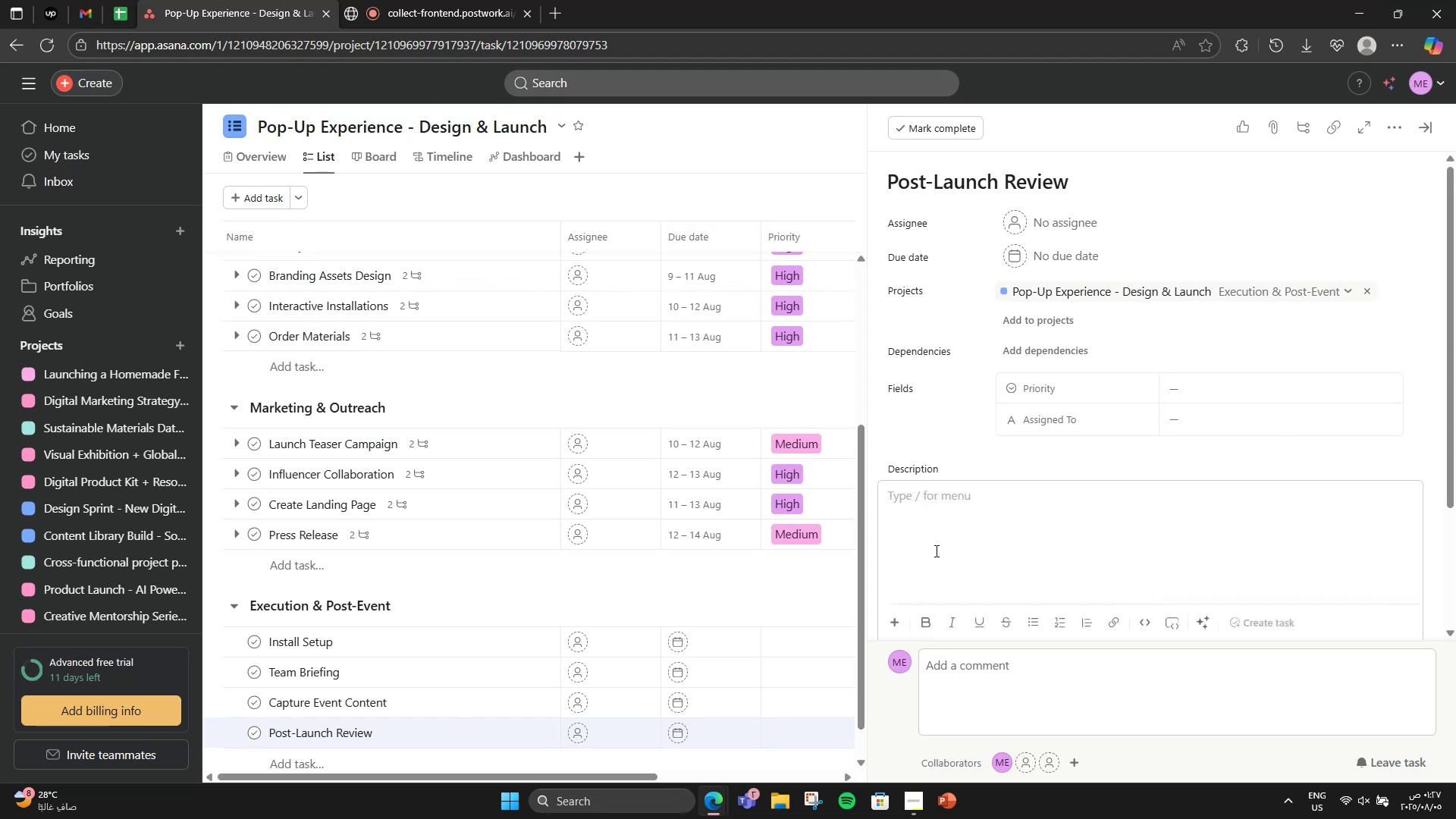 
type(Hold debrief and measure engagement )
key(Backspace)
 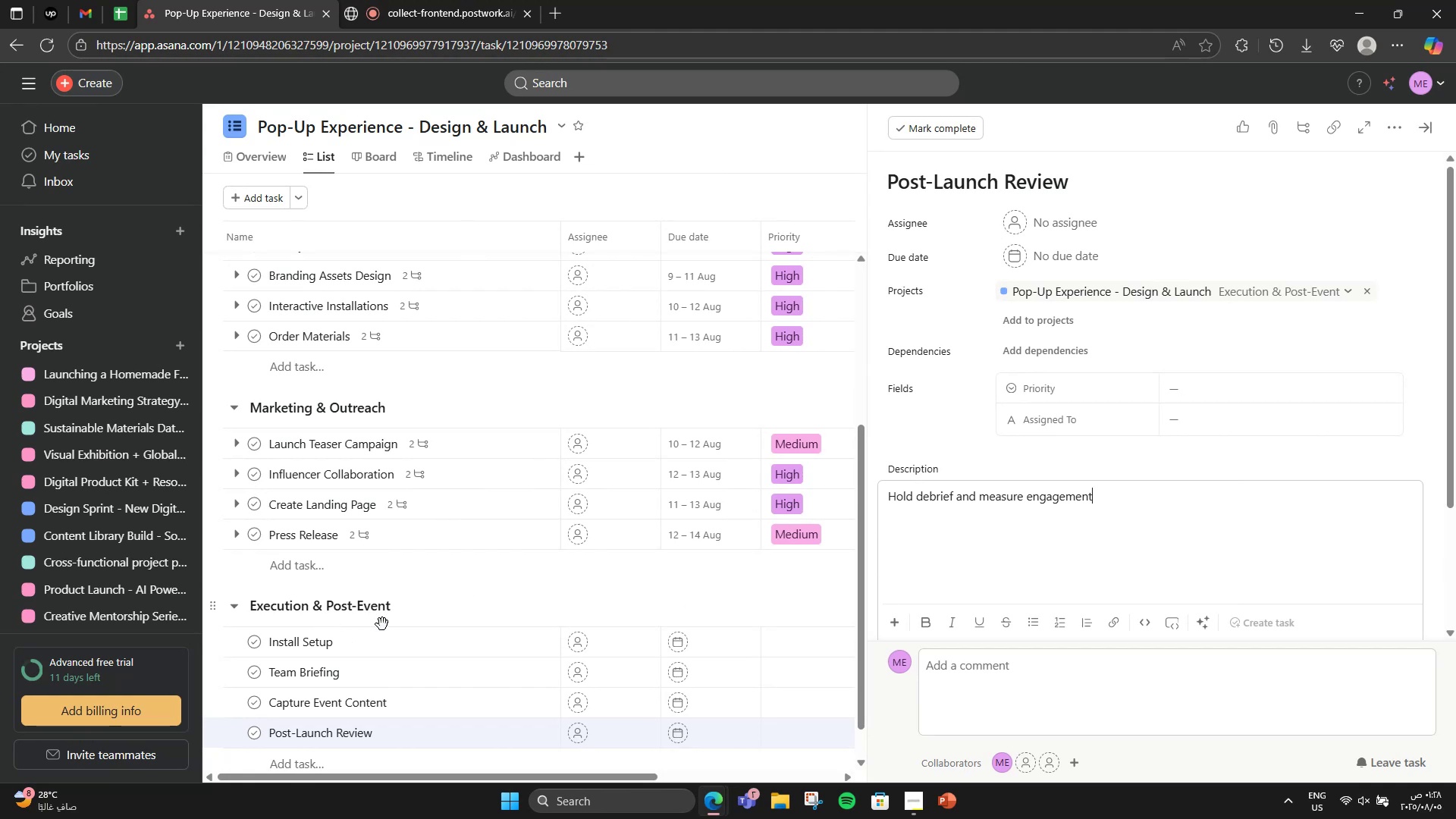 
left_click([413, 636])
 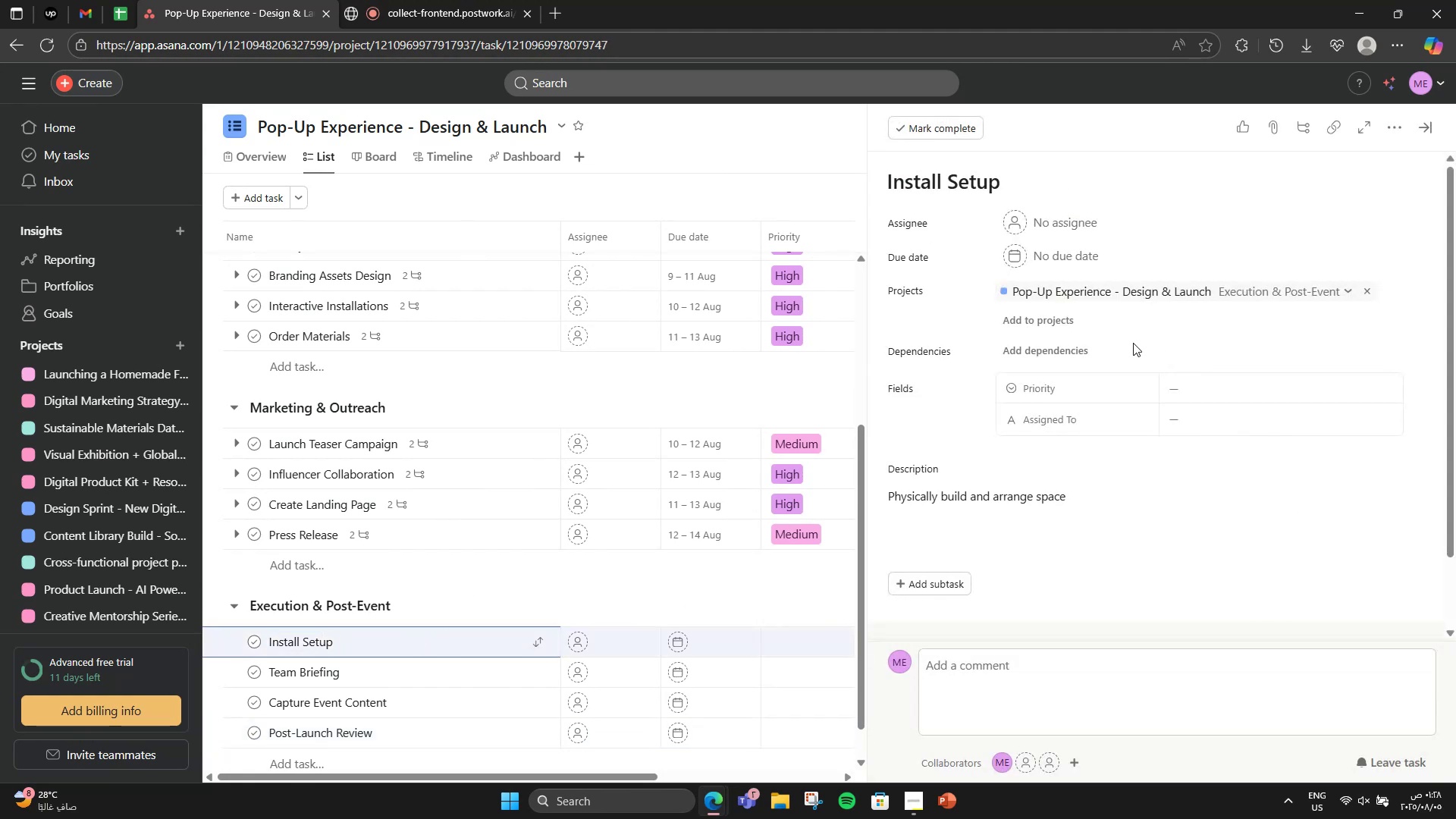 
left_click([714, 644])
 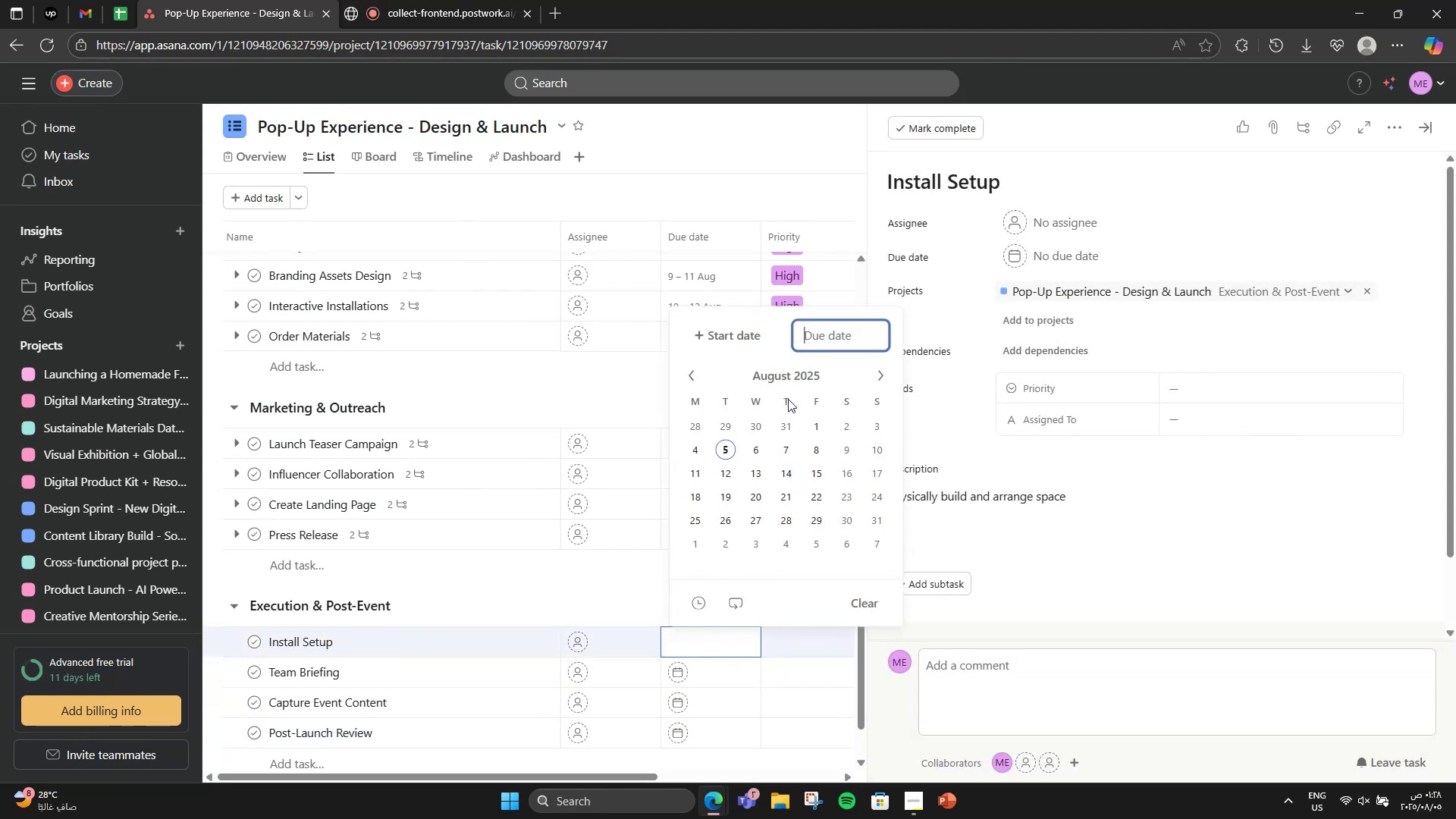 
left_click([713, 336])
 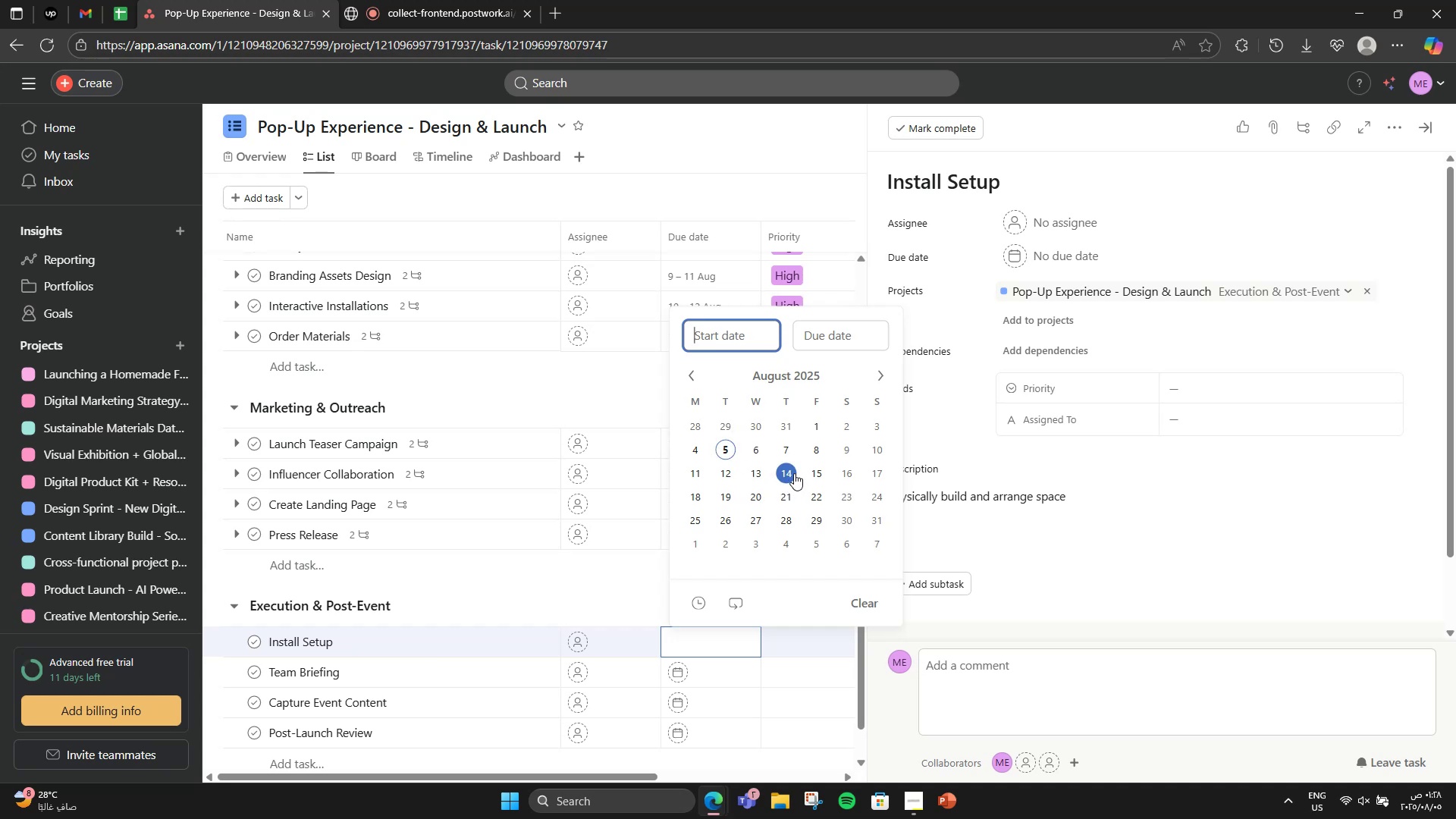 
double_click([811, 475])
 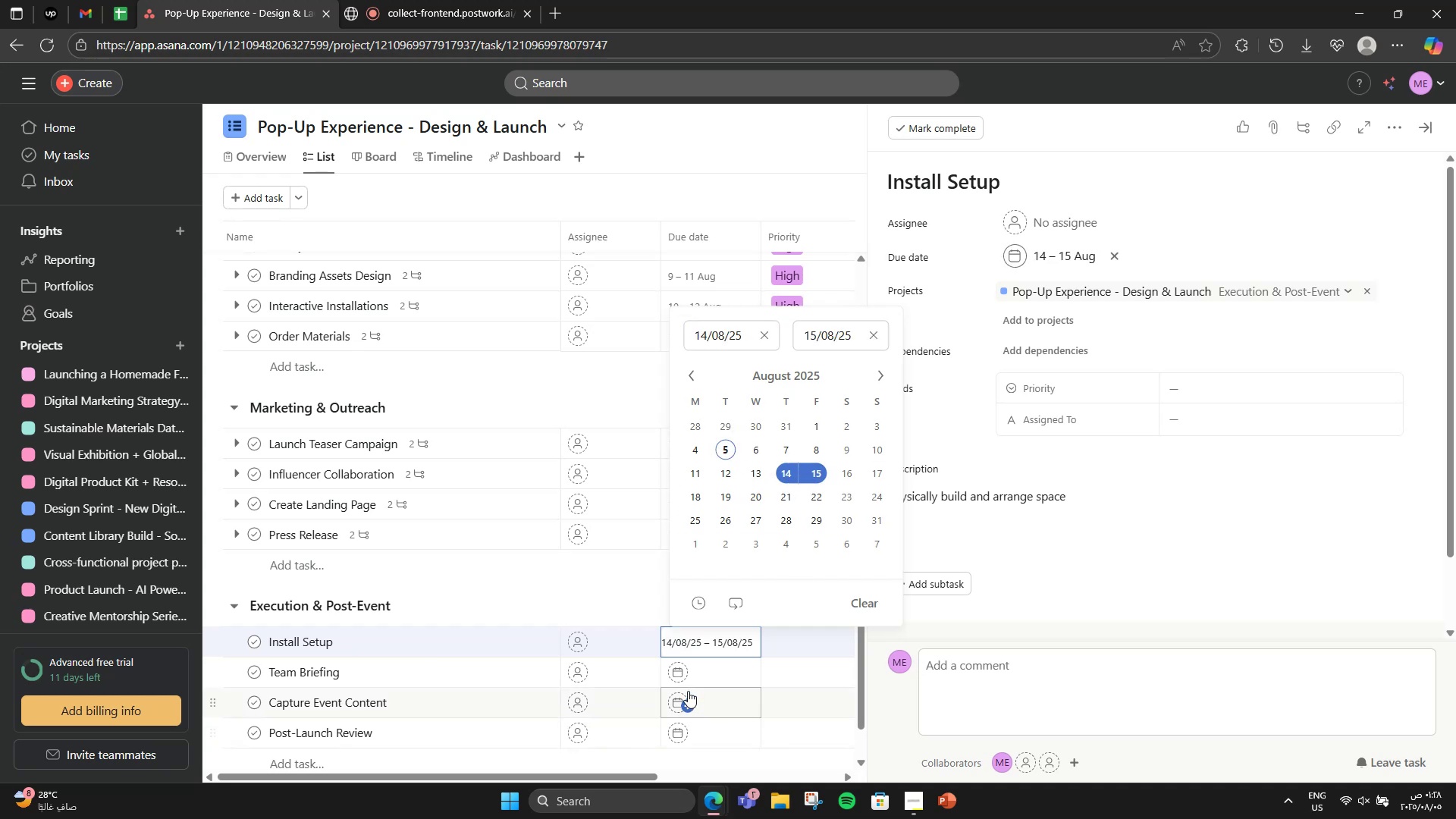 
left_click([696, 675])
 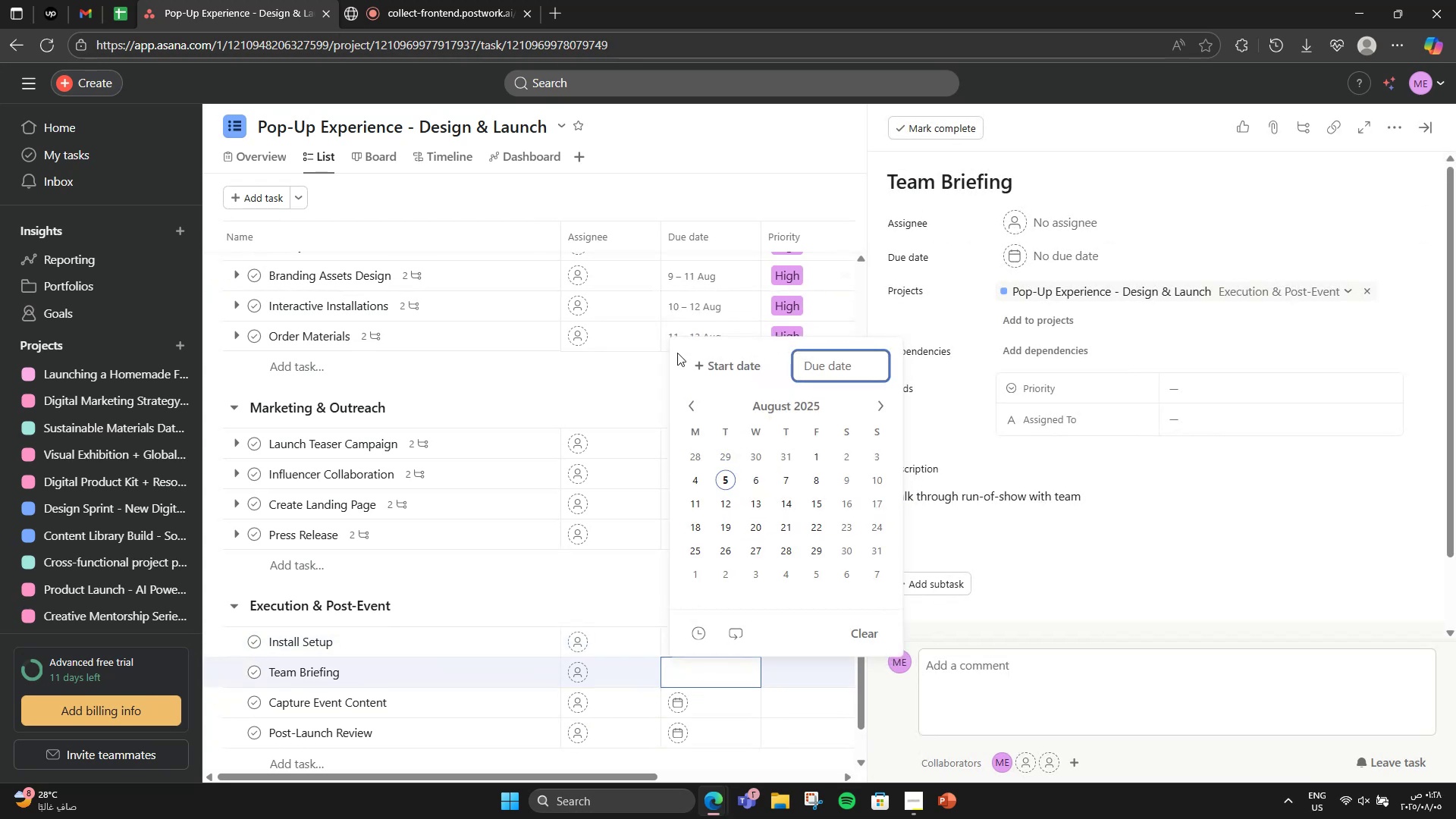 
left_click([710, 366])
 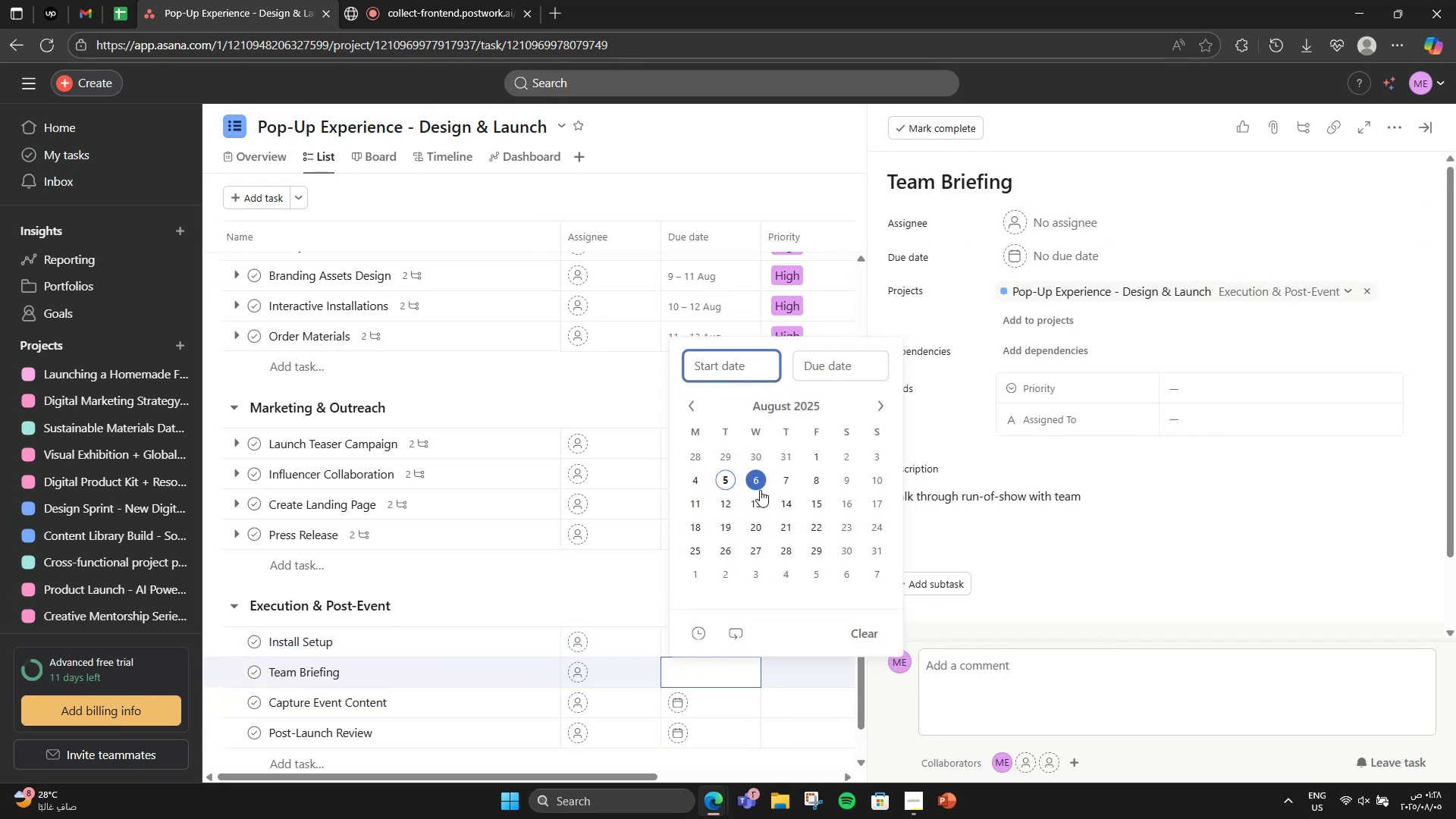 
left_click([777, 498])
 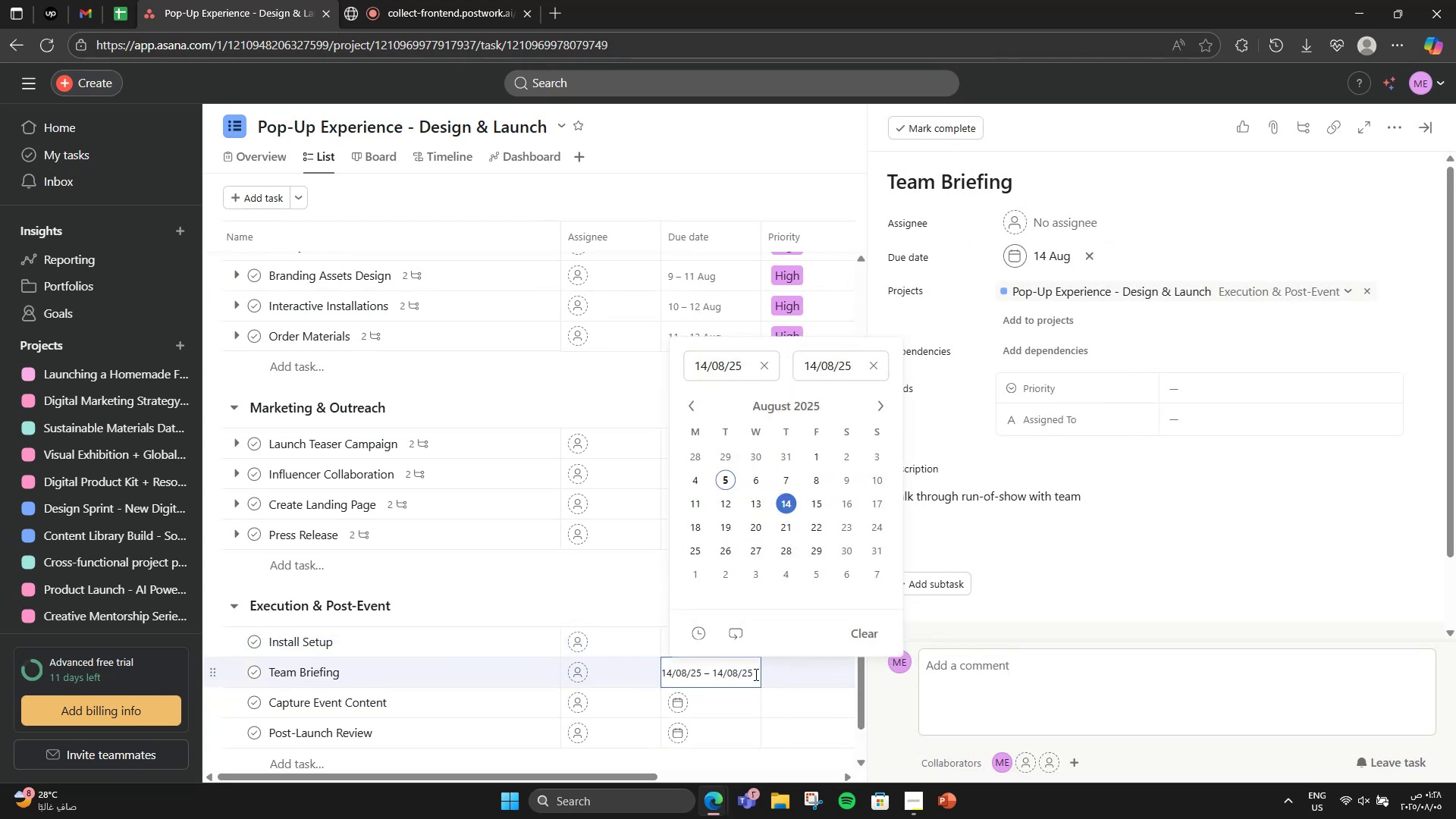 
left_click([738, 694])
 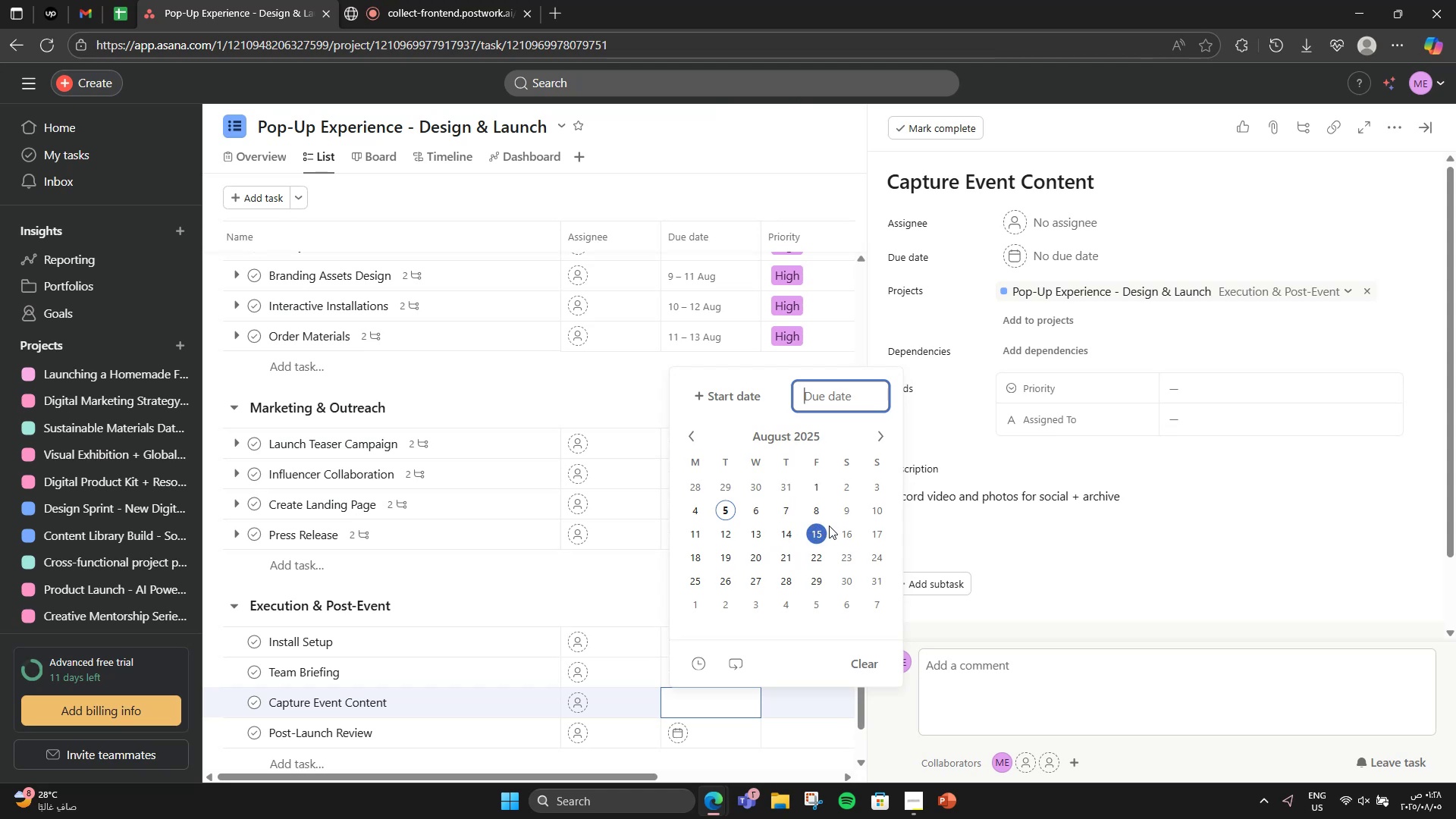 
left_click([814, 526])
 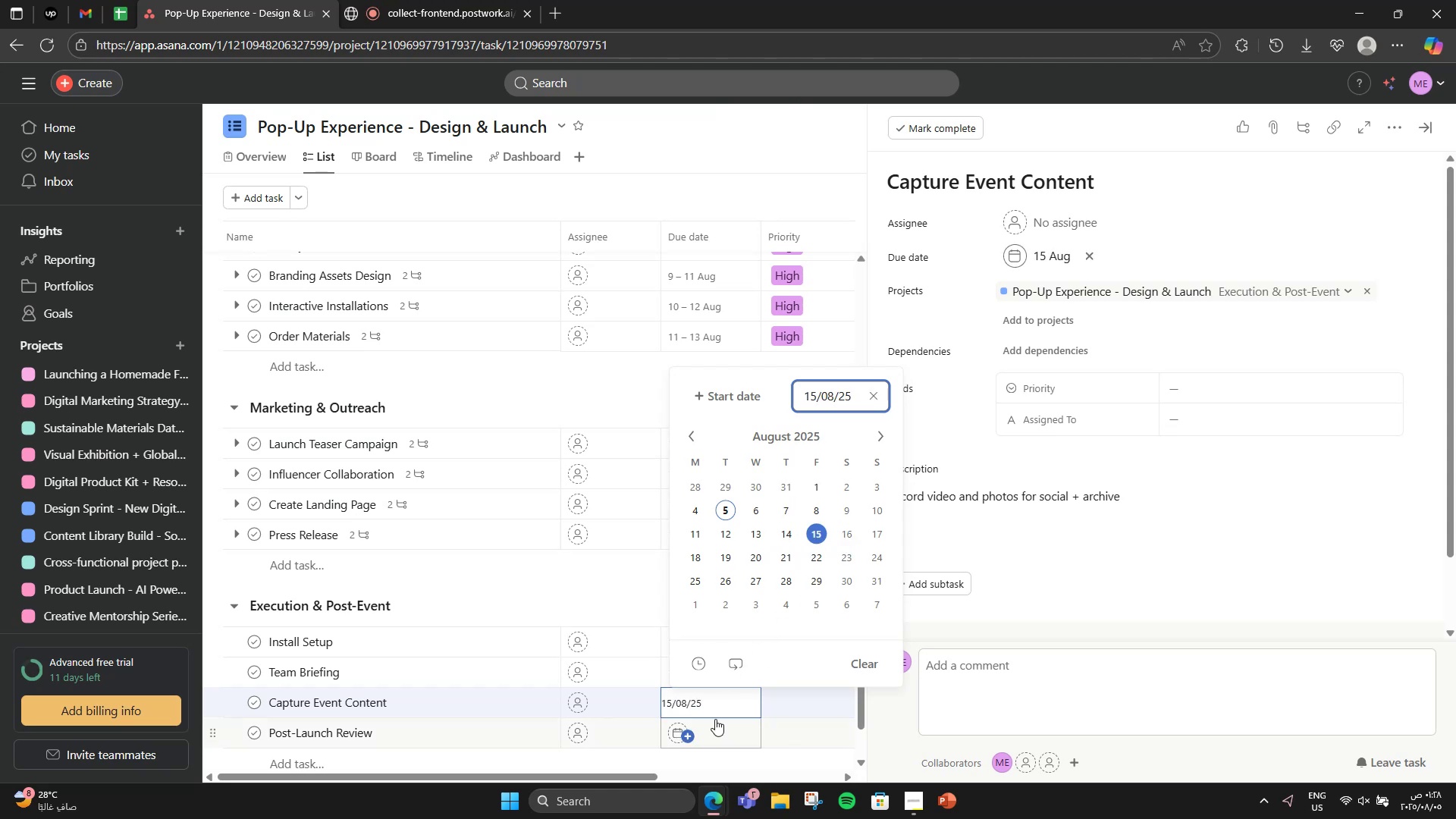 
left_click([715, 719])
 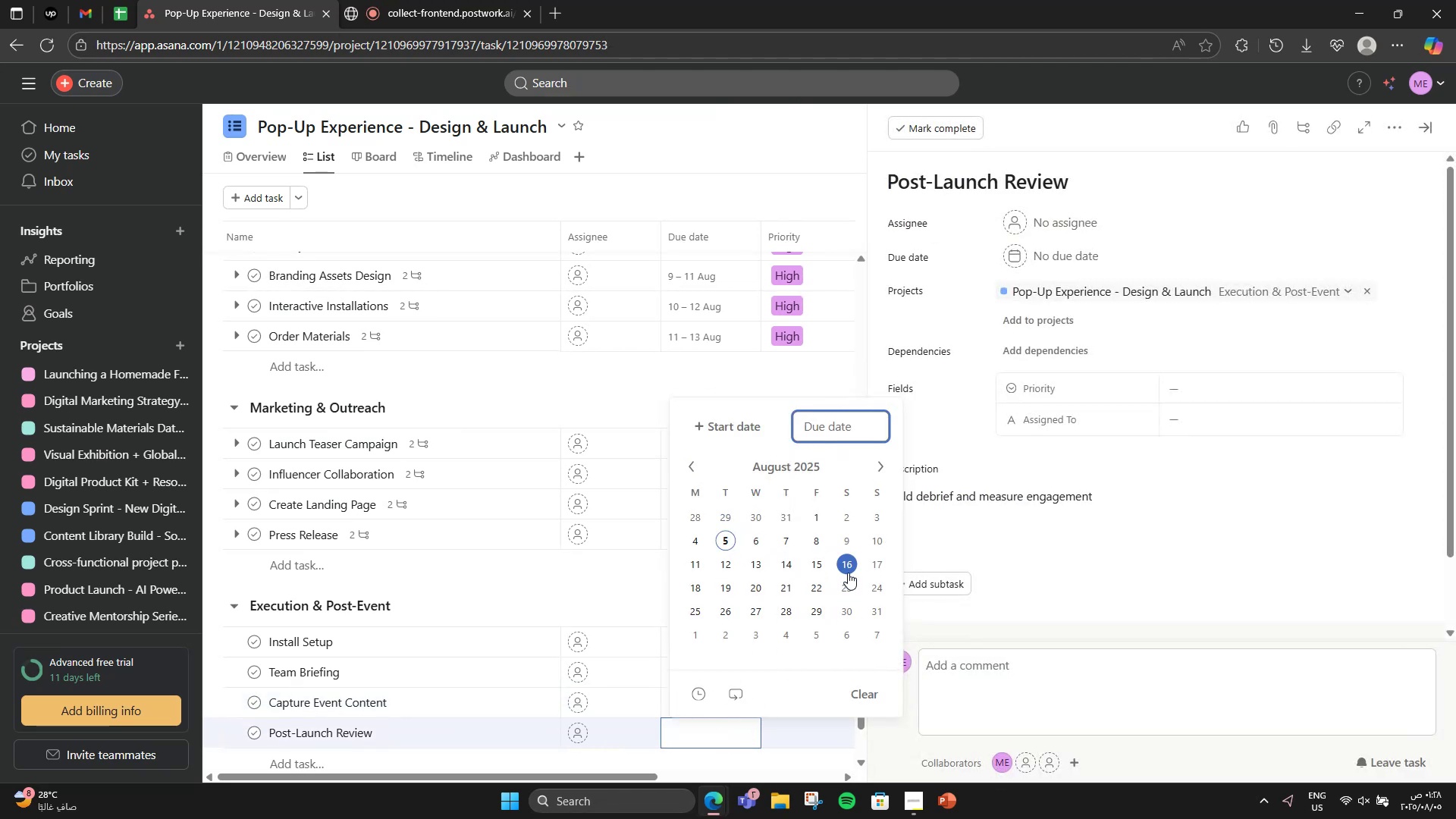 
double_click([627, 595])
 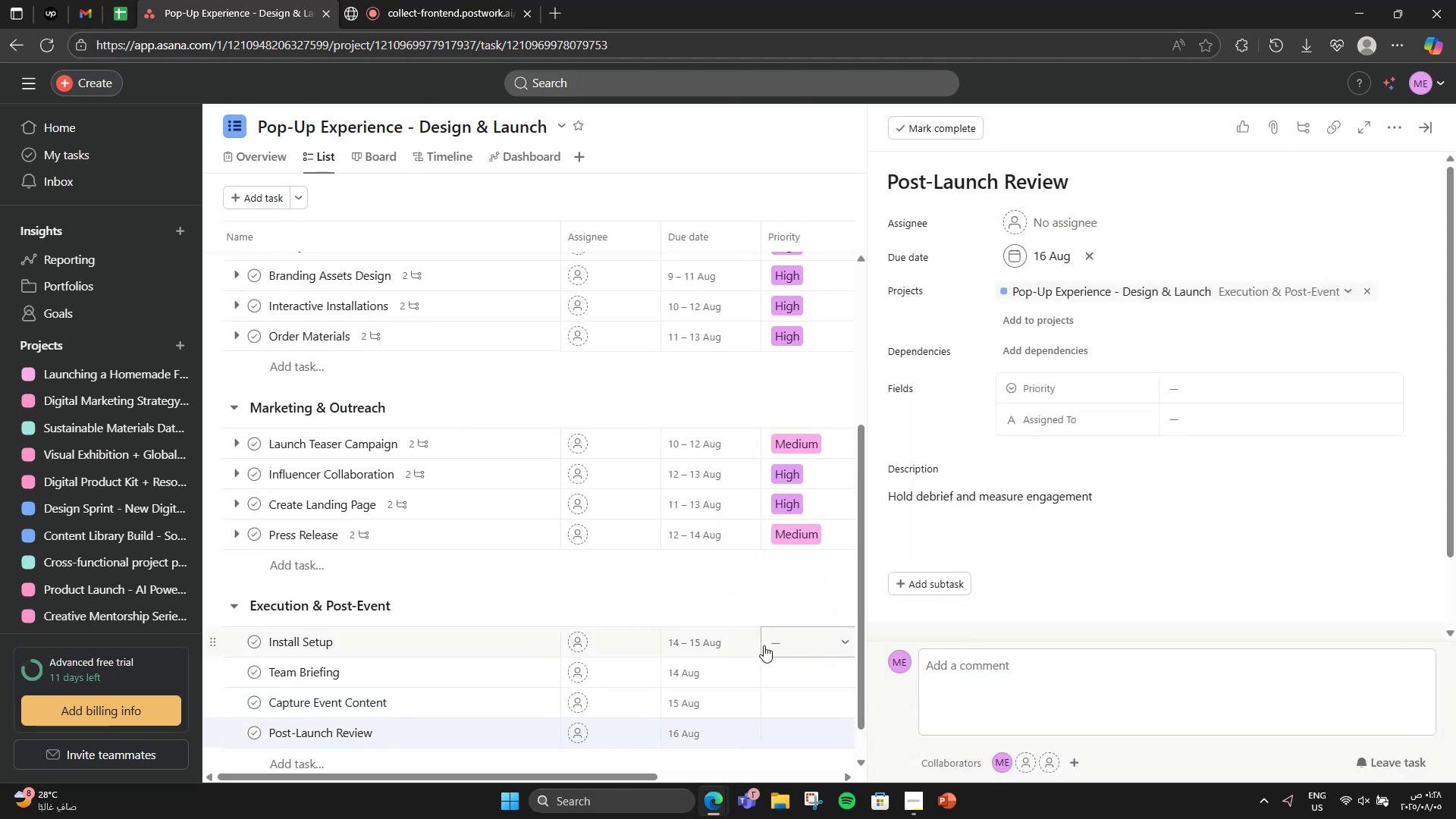 
left_click([737, 645])
 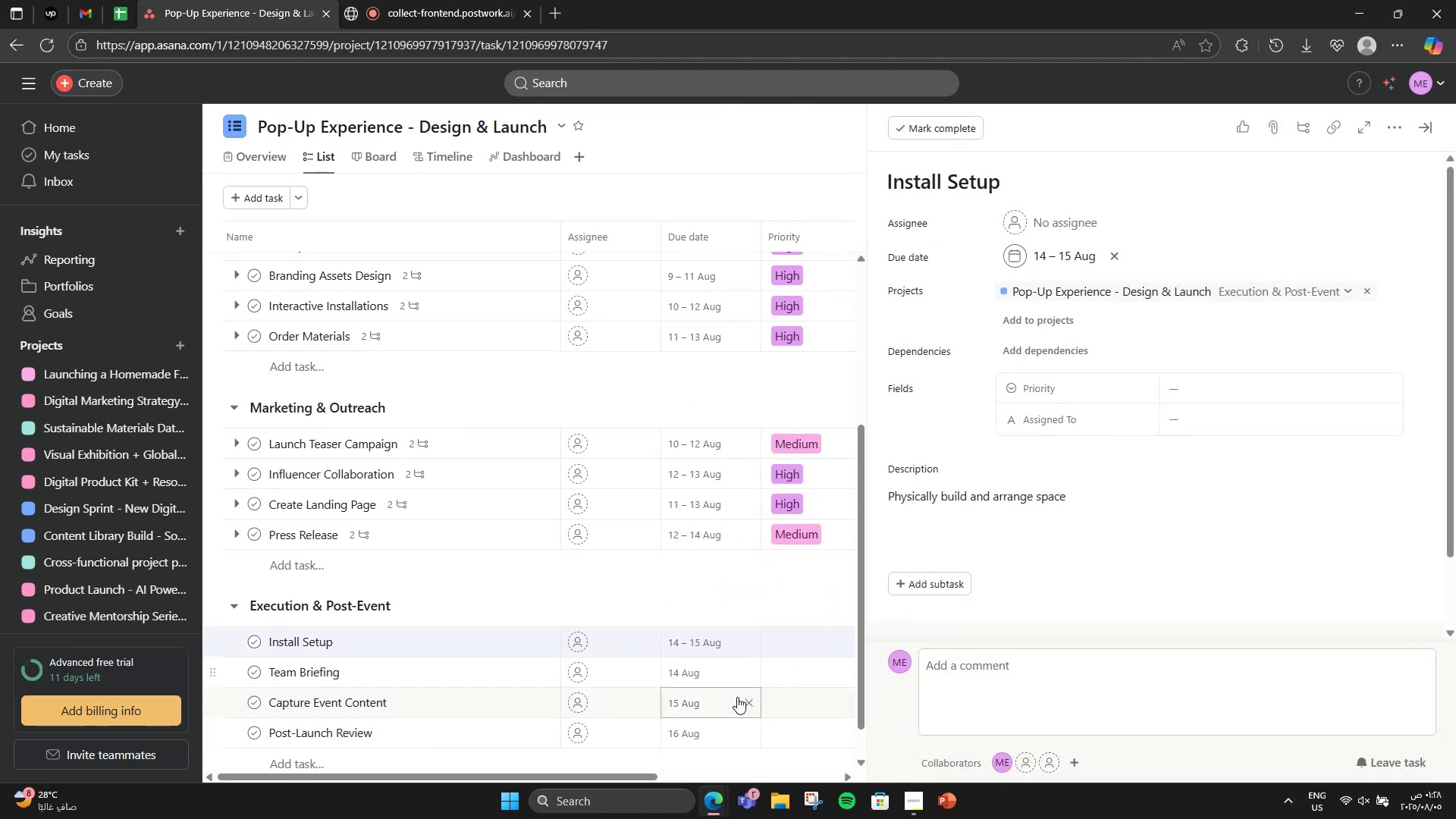 
left_click_drag(start_coordinate=[641, 776], to_coordinate=[744, 763])
 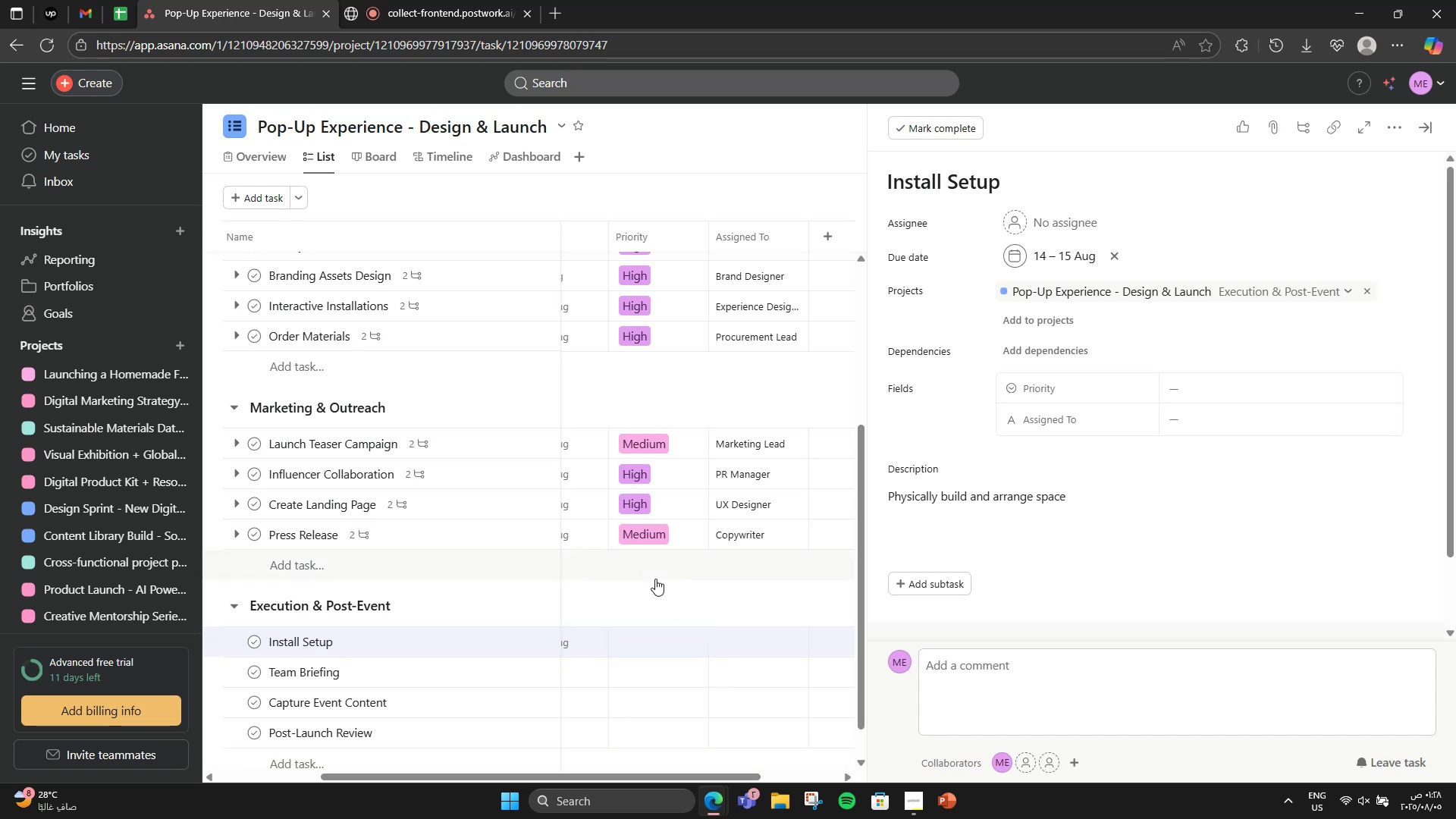 
left_click_drag(start_coordinate=[682, 775], to_coordinate=[651, 768])
 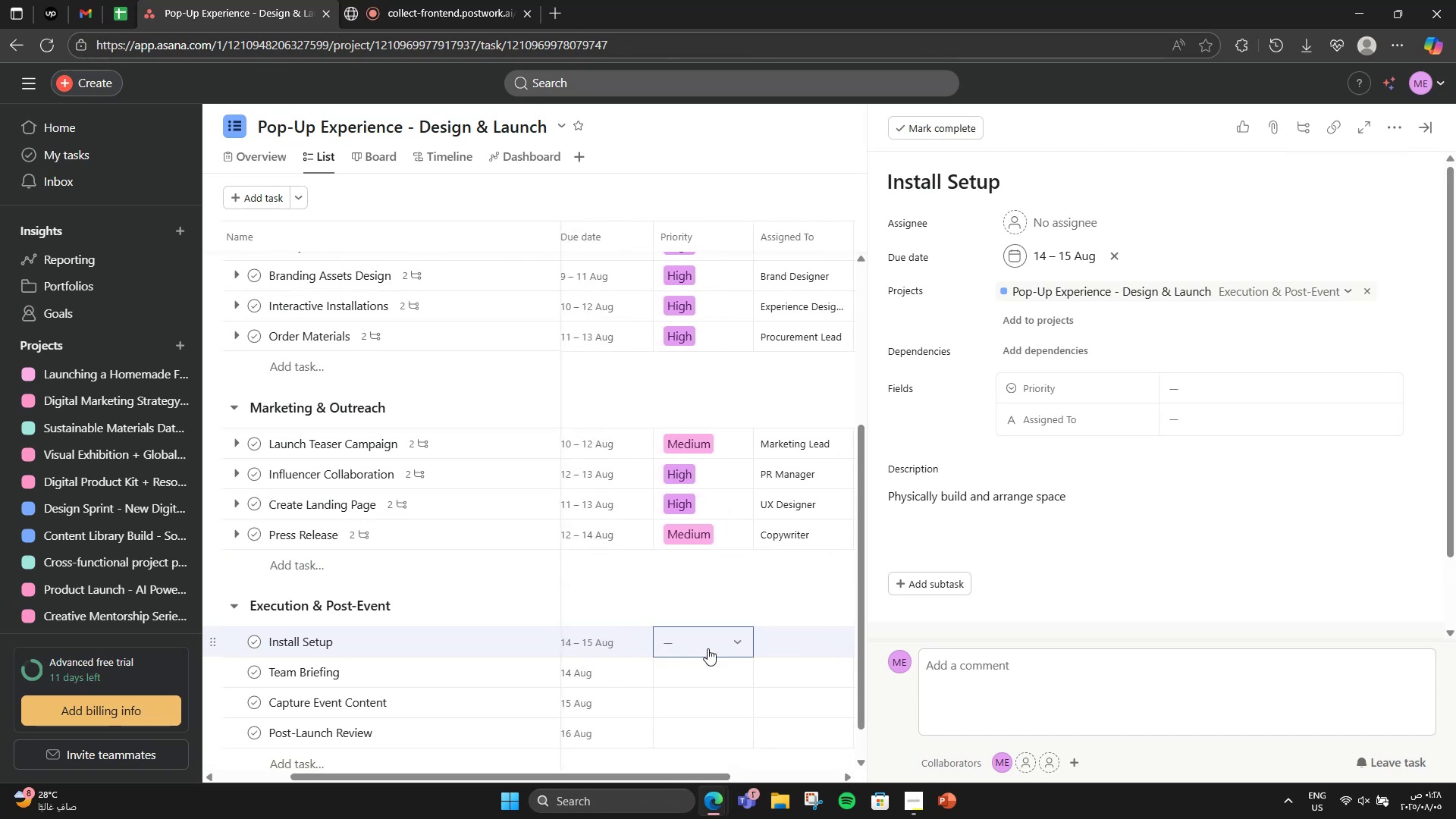 
left_click([708, 648])
 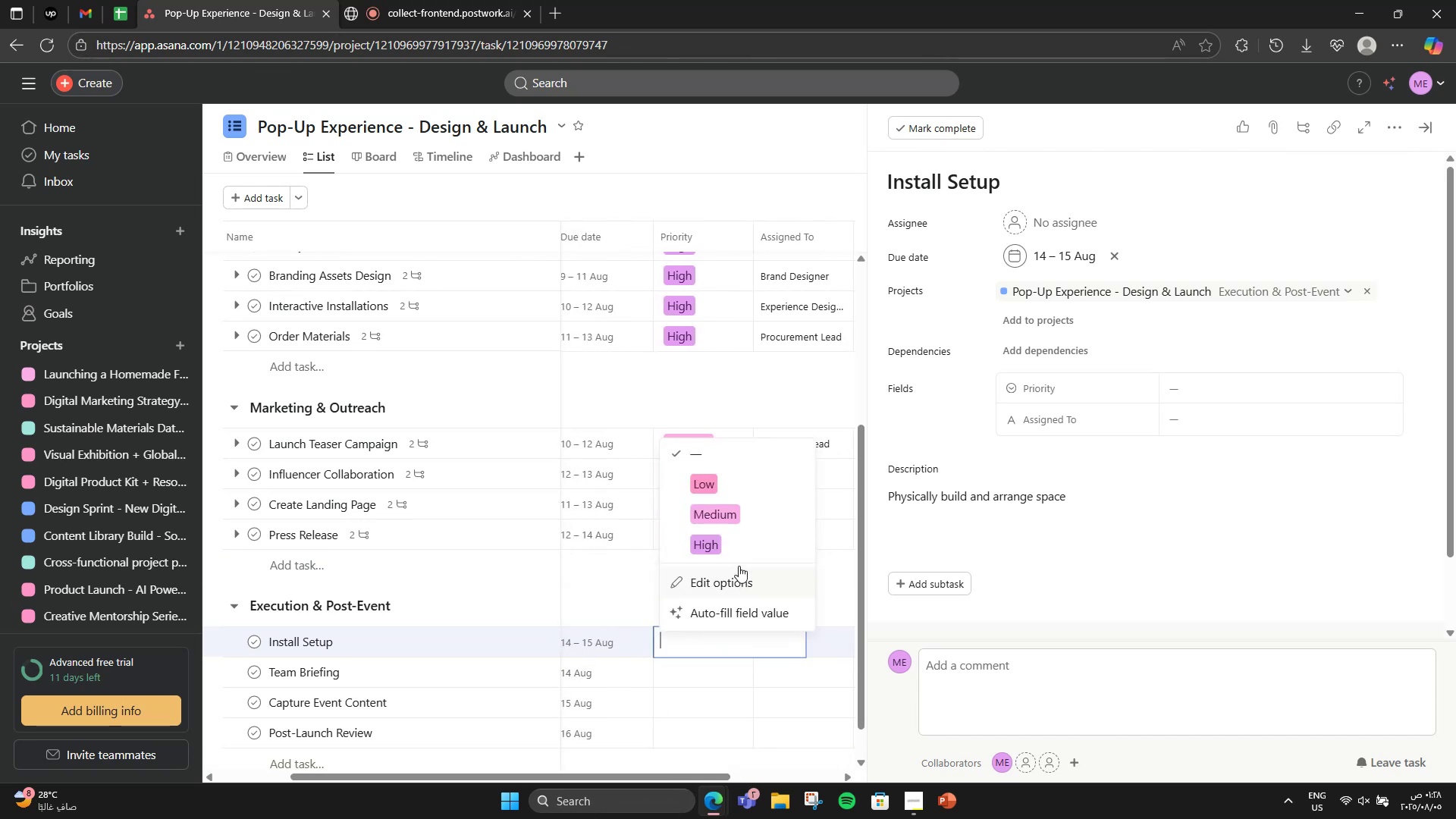 
left_click([739, 552])
 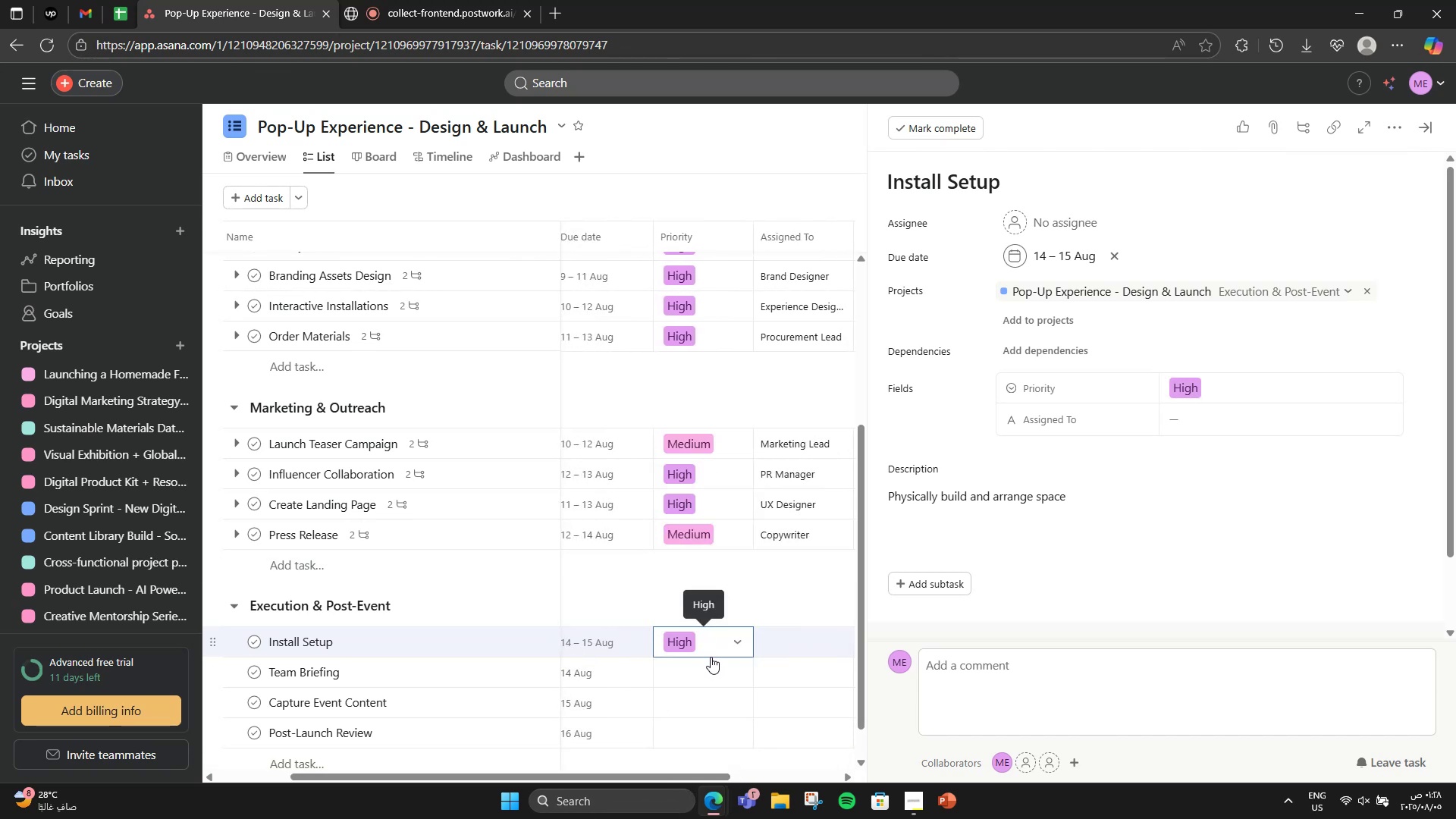 
left_click([711, 666])
 